 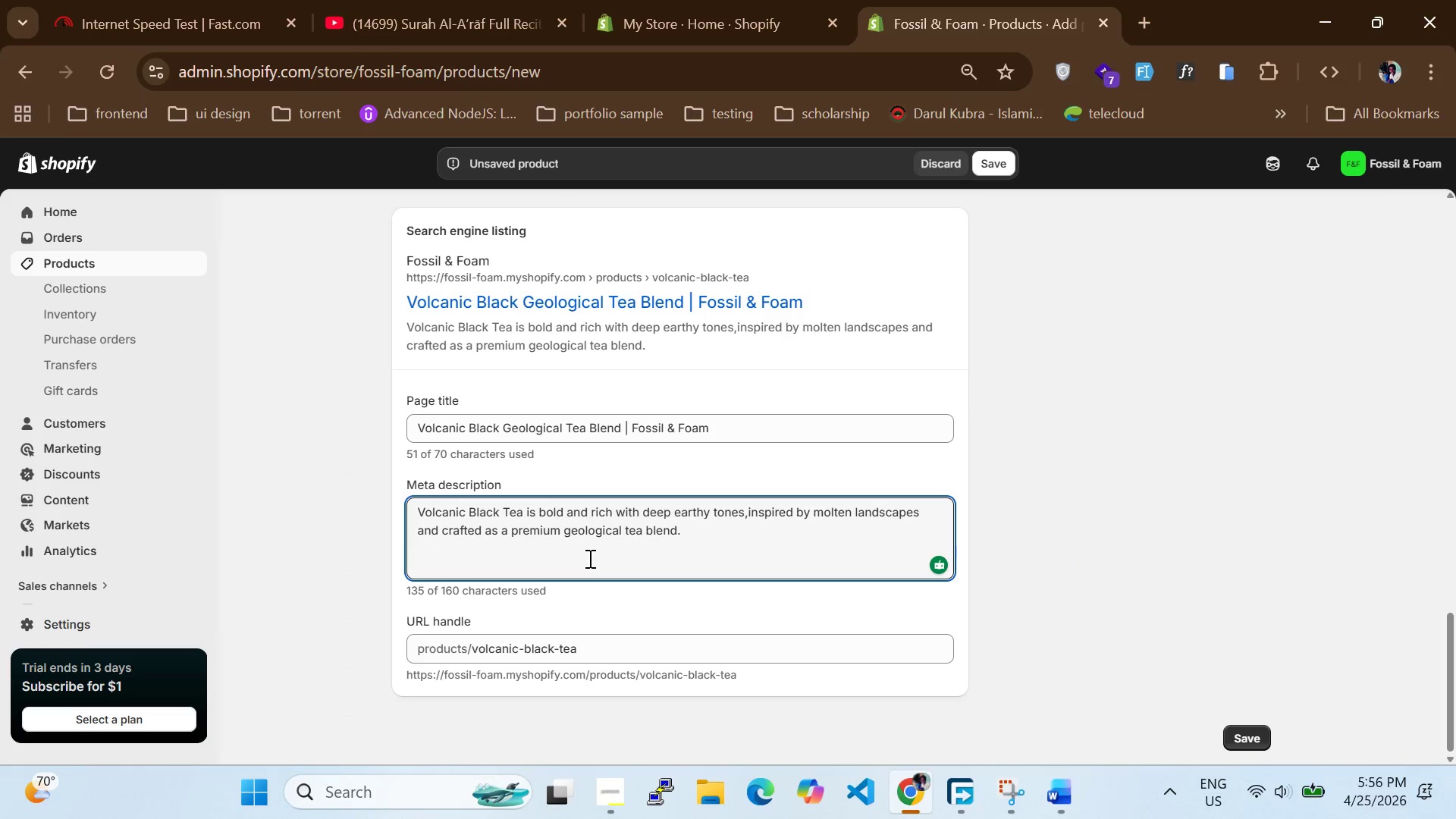 
scroll: coordinate [588, 560], scroll_direction: down, amount: 1.0
 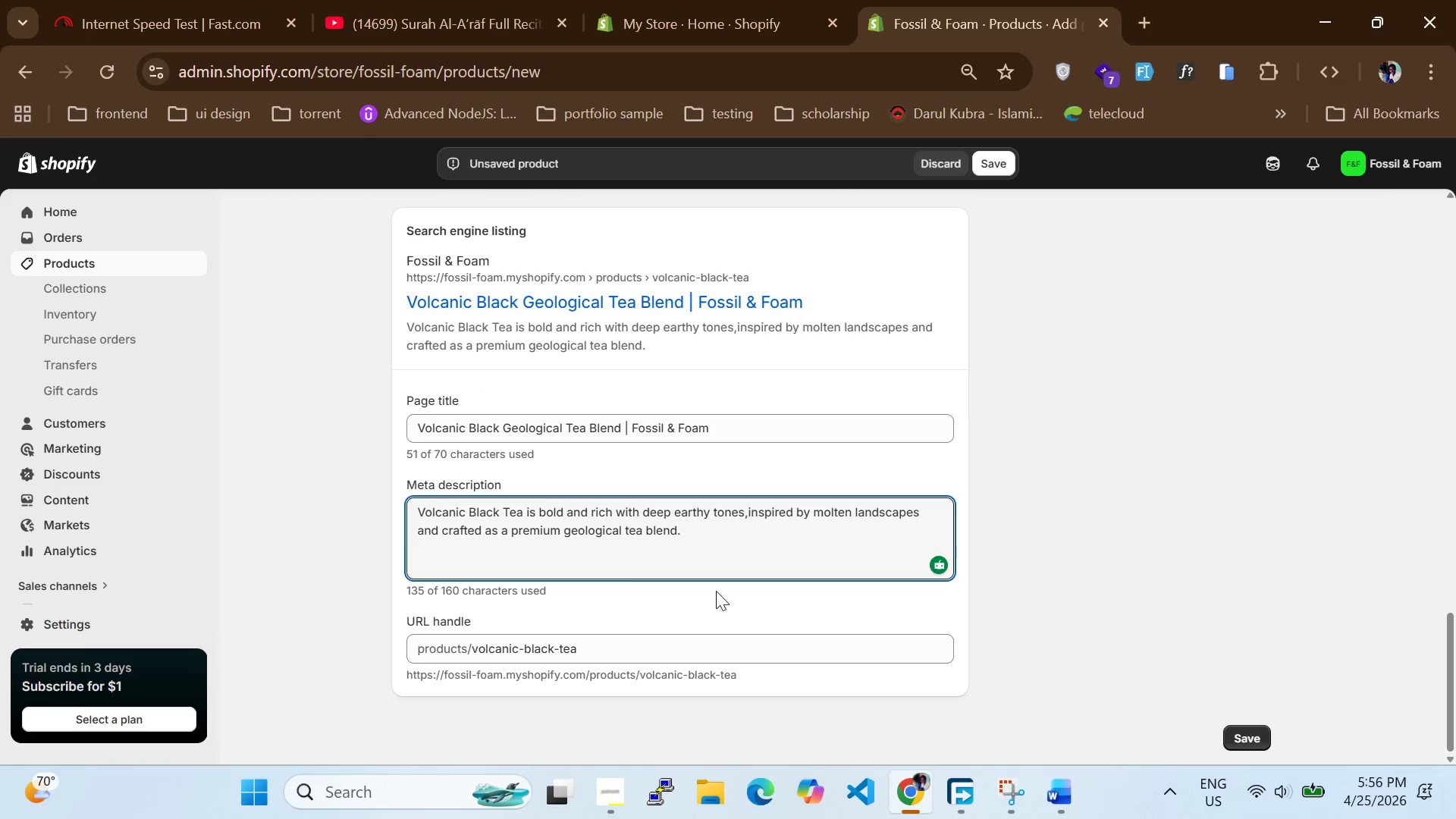 
scroll: coordinate [748, 582], scroll_direction: up, amount: 18.0
 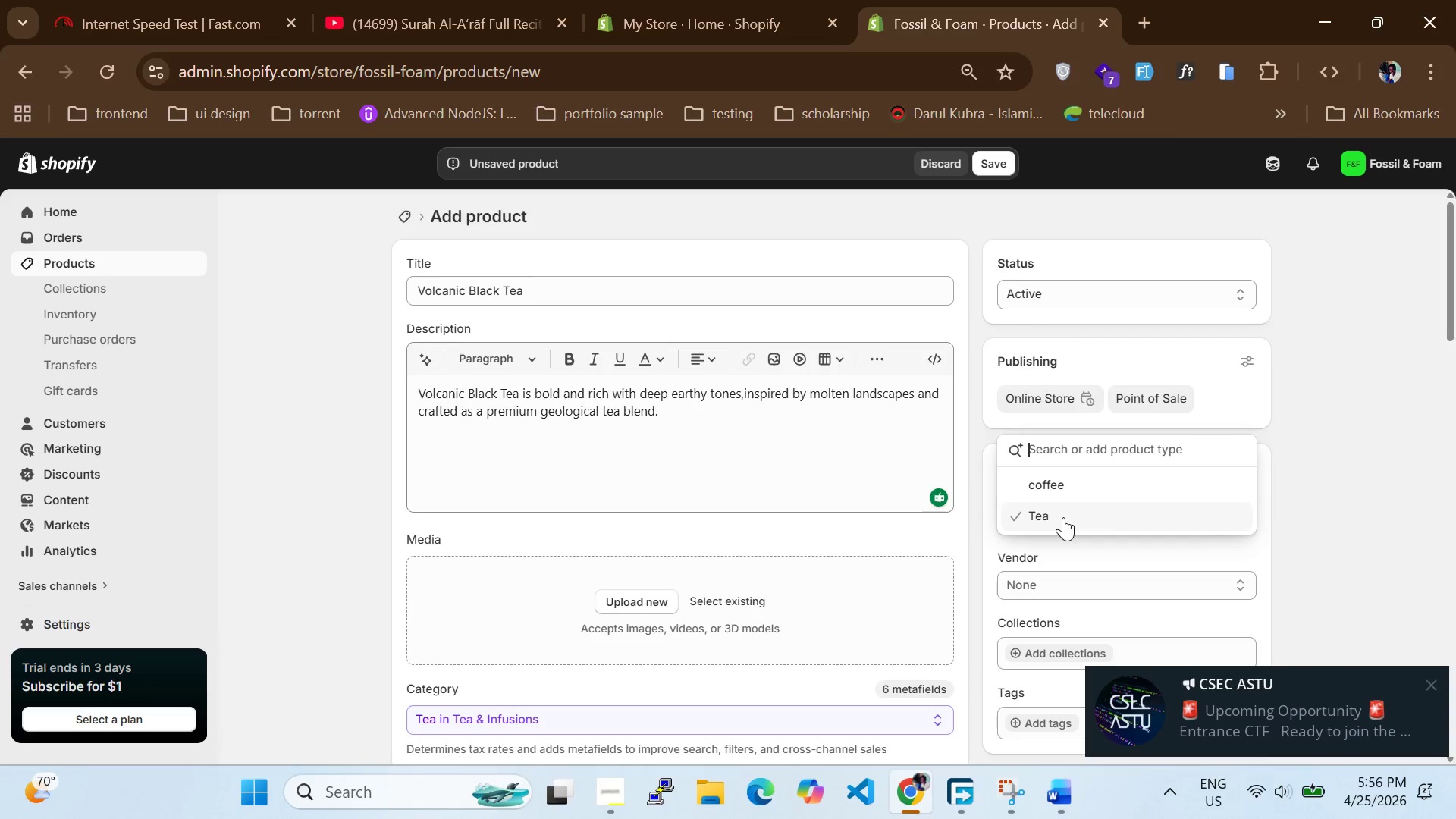 
wait(7.23)
 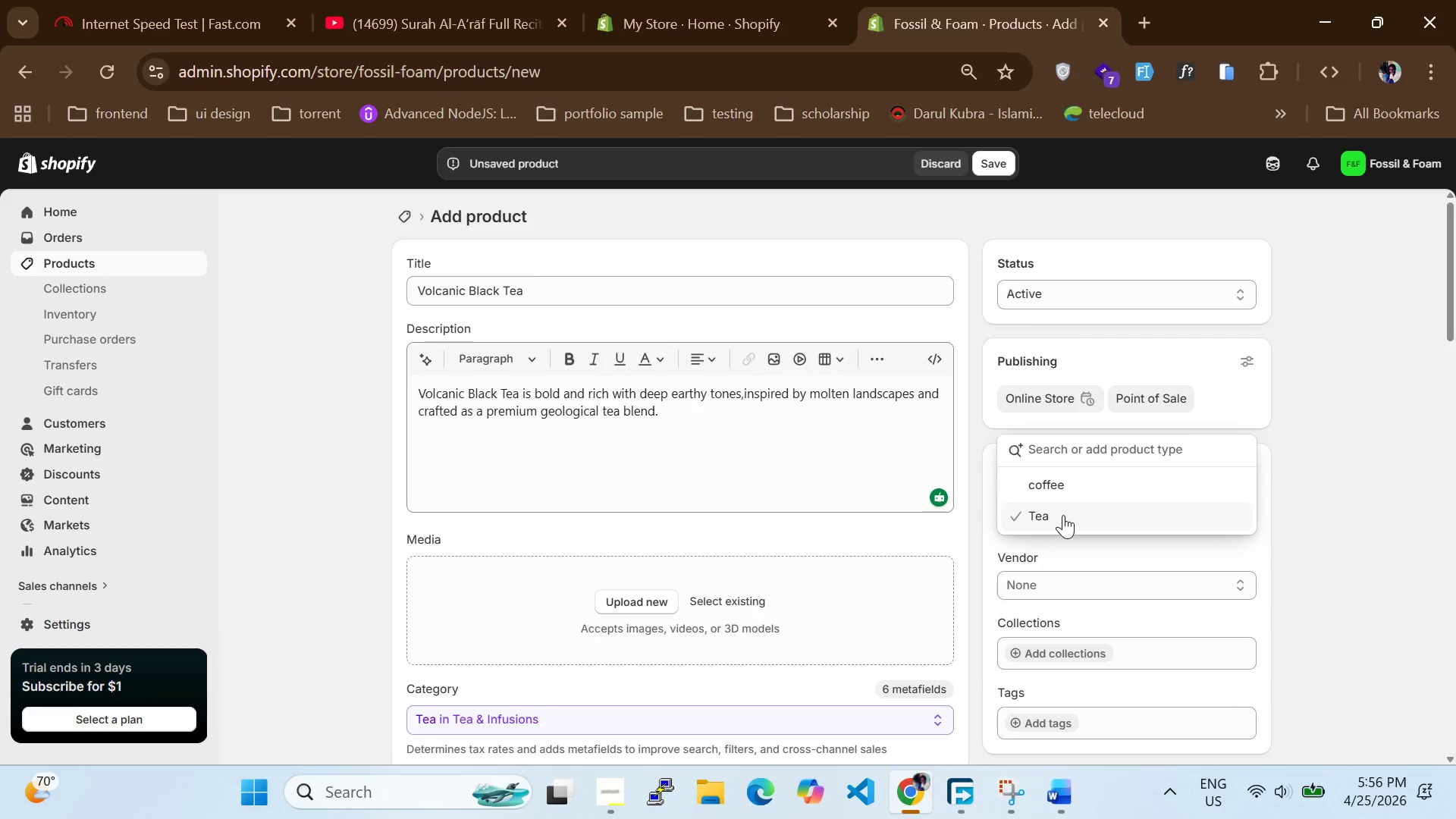 
left_click([1063, 517])
 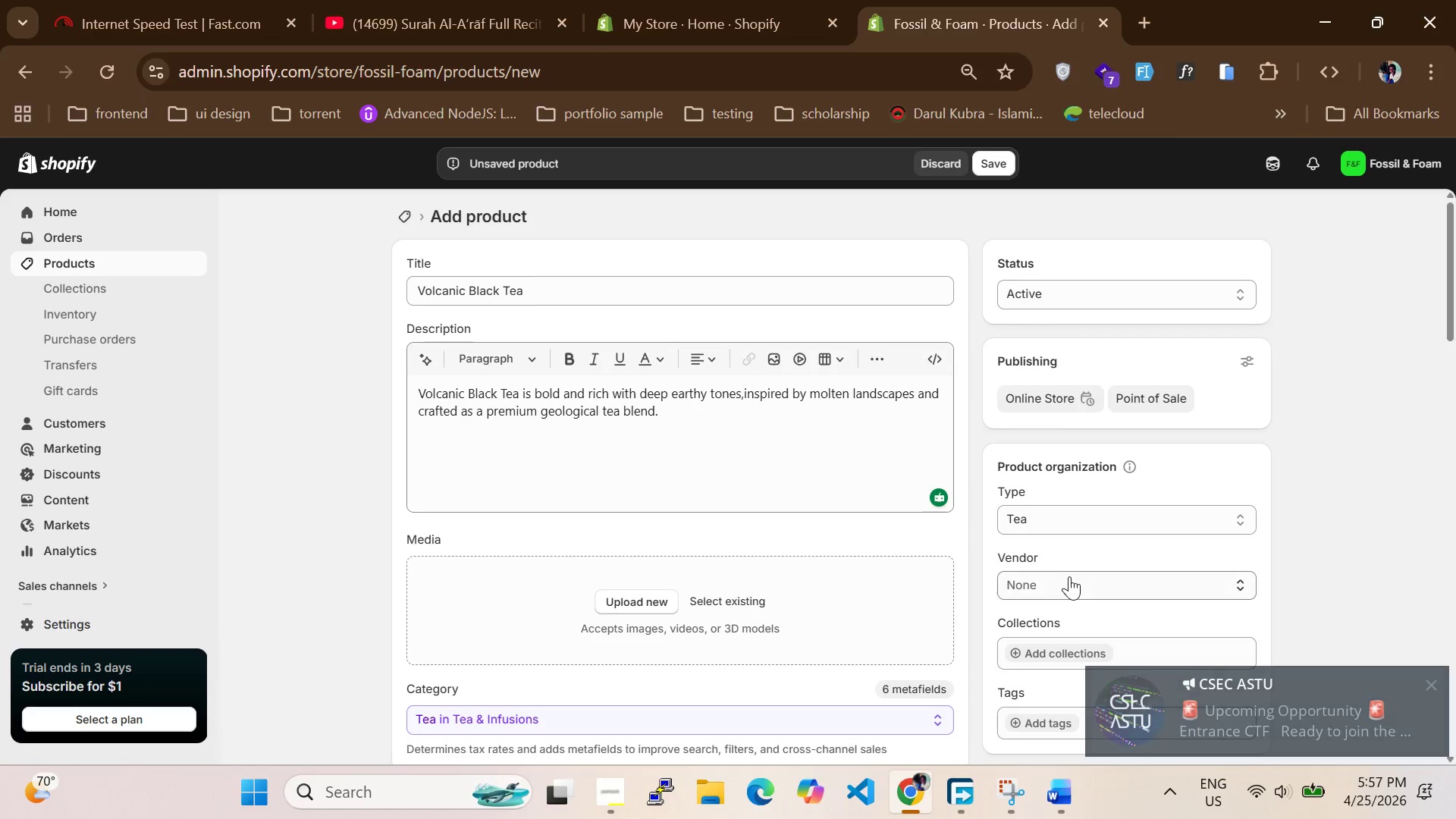 
left_click([1069, 579])
 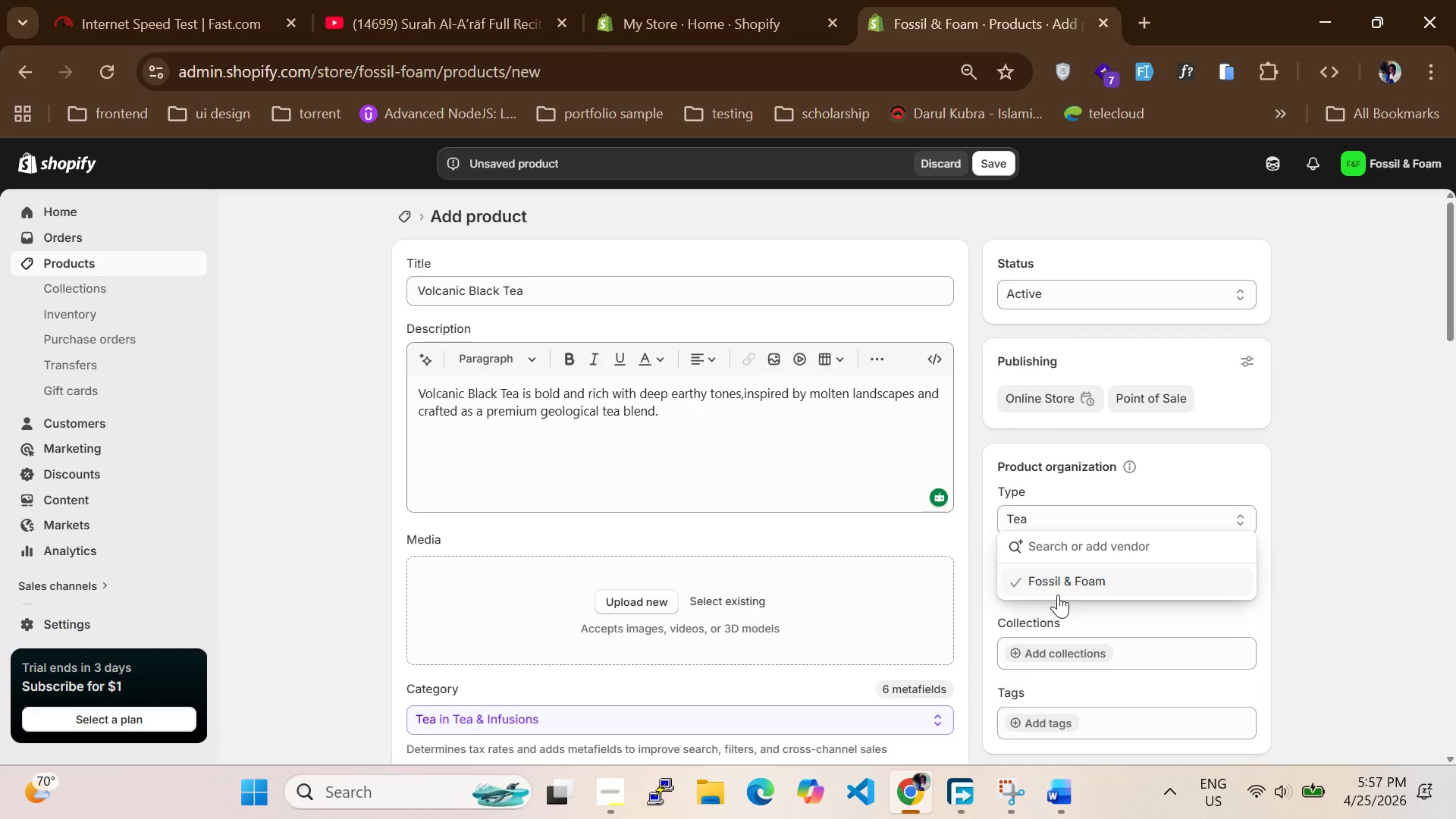 
left_click([1058, 578])
 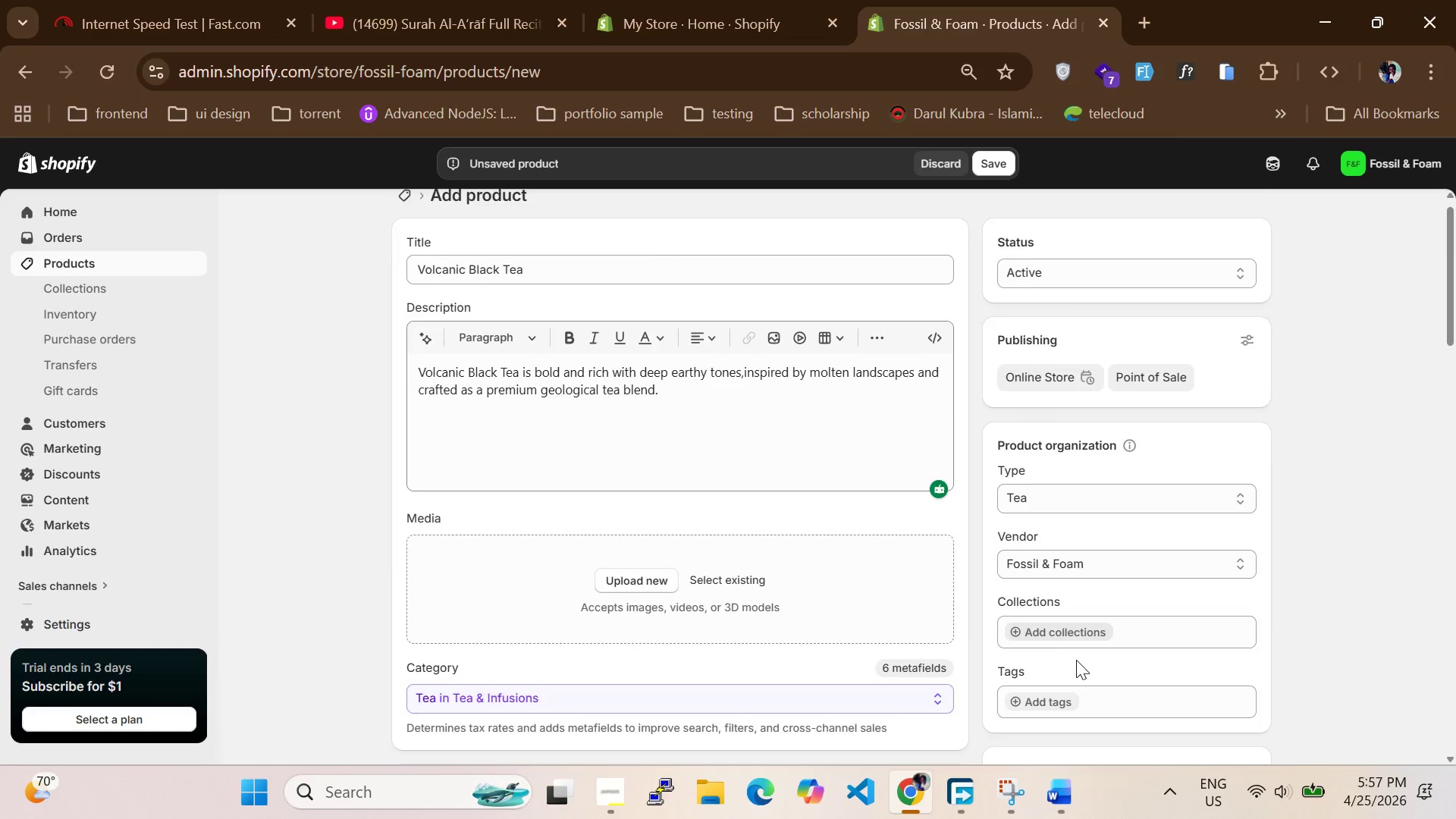 
scroll: coordinate [1076, 660], scroll_direction: down, amount: 1.0
 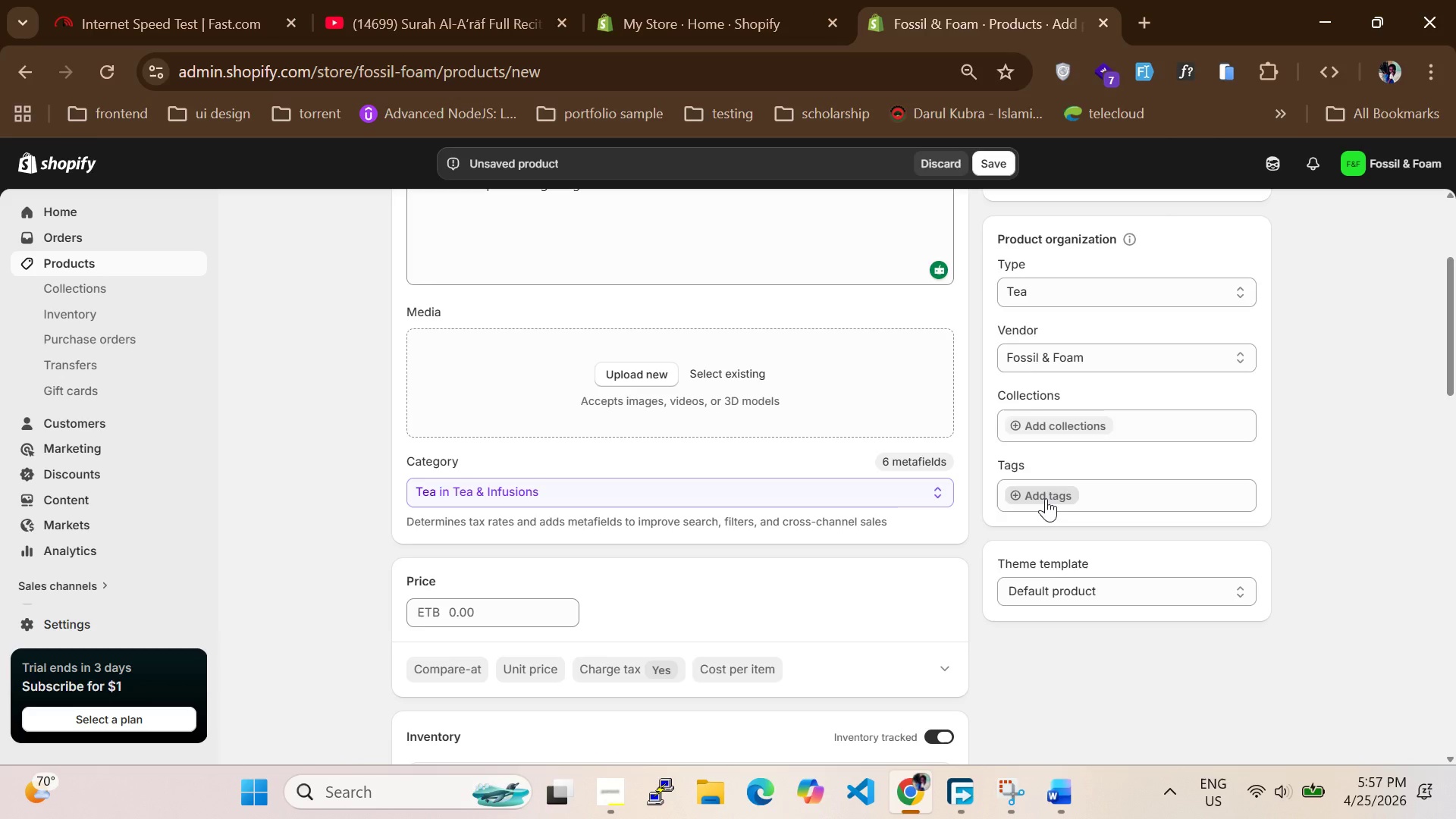 
left_click([1046, 498])
 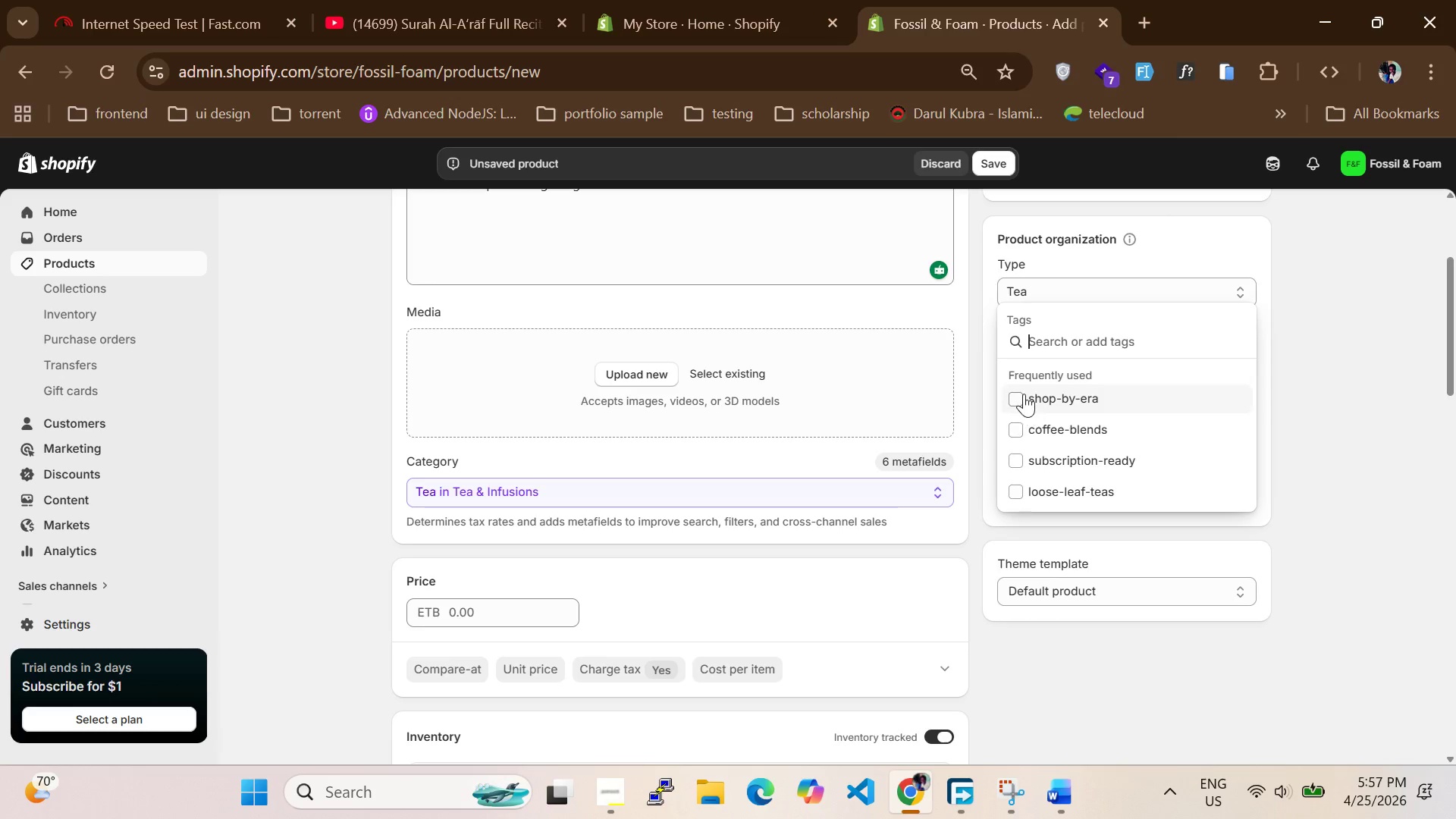 
left_click([1024, 394])
 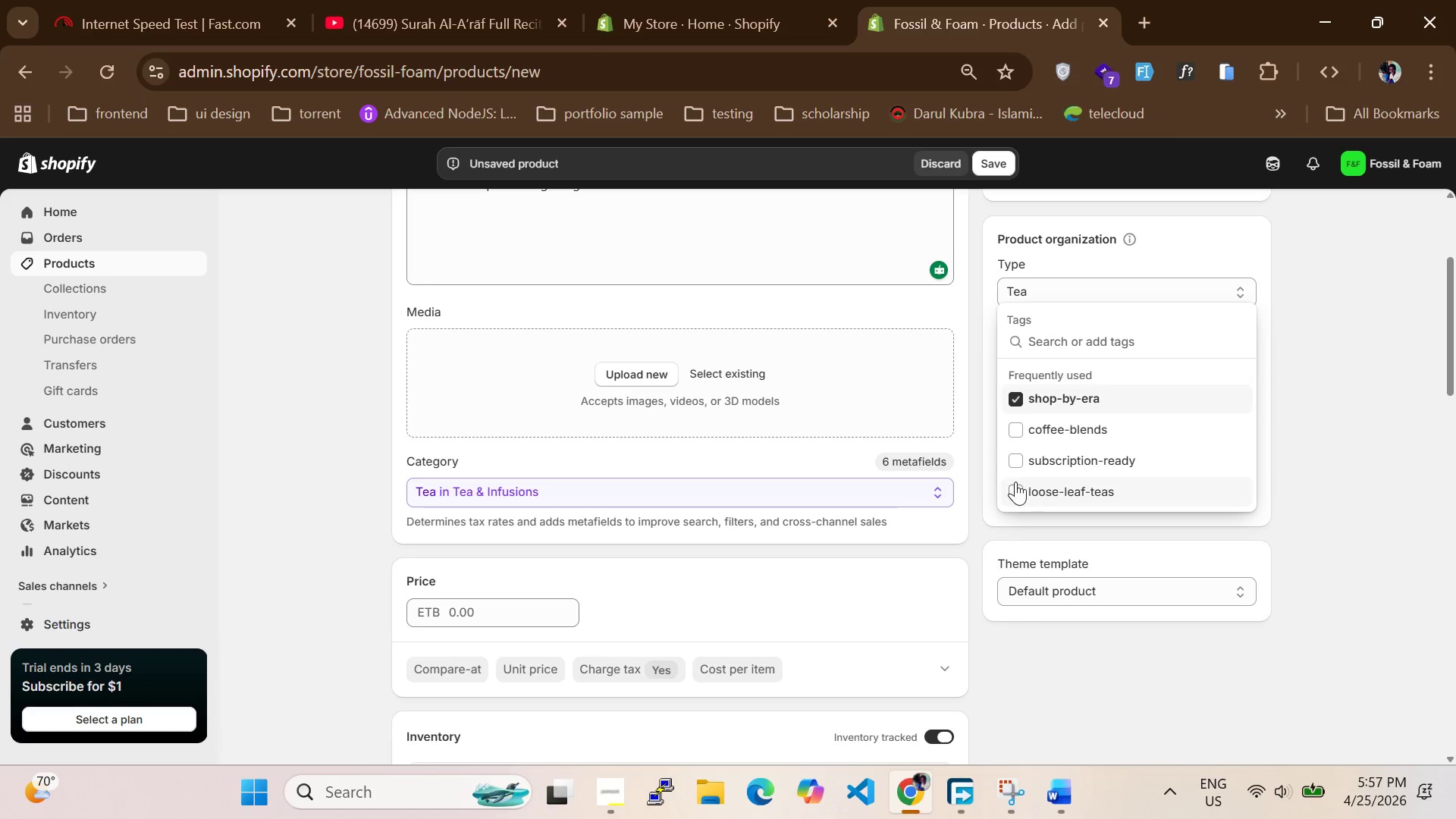 
left_click([1015, 485])
 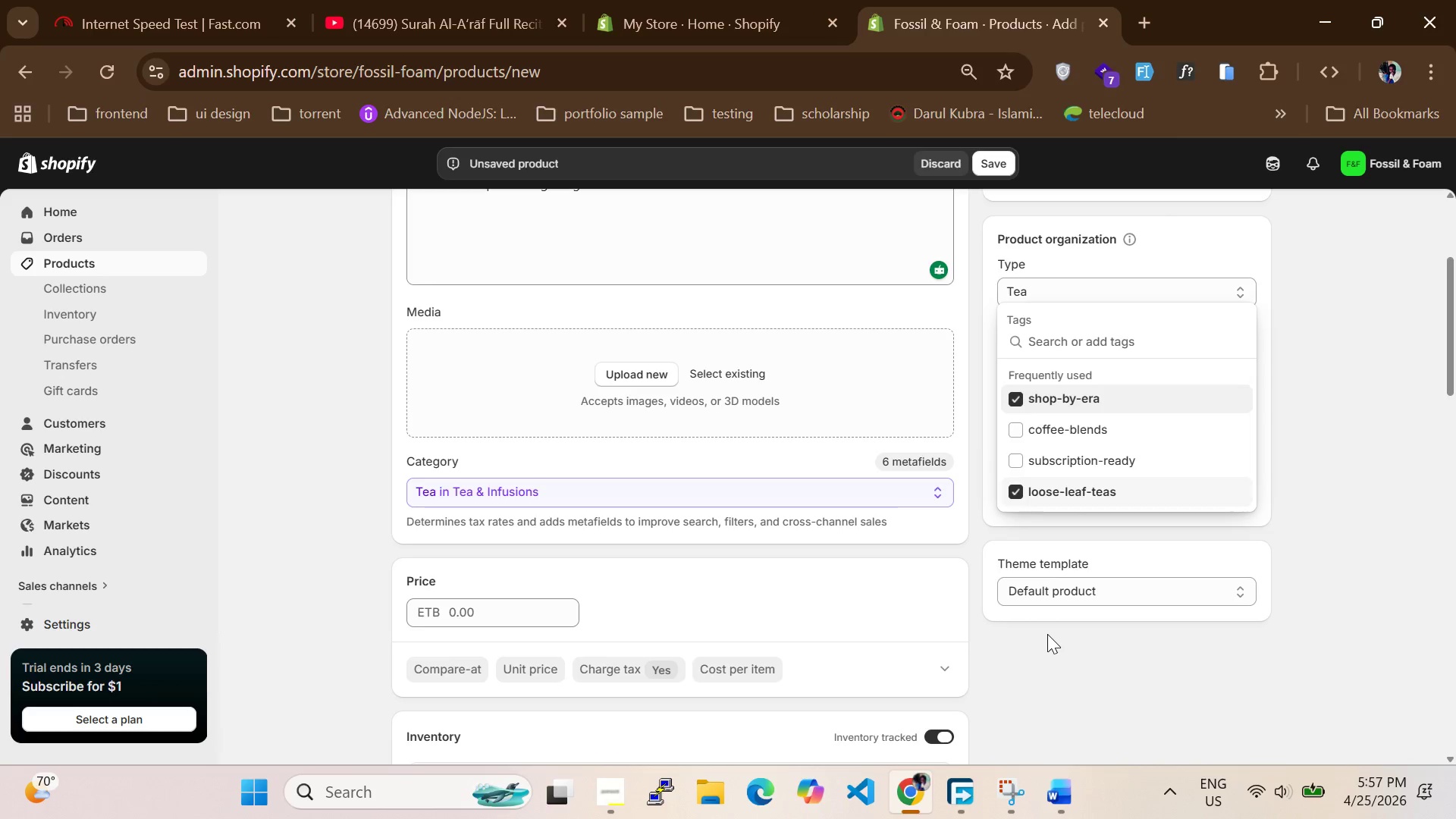 
left_click([1047, 634])
 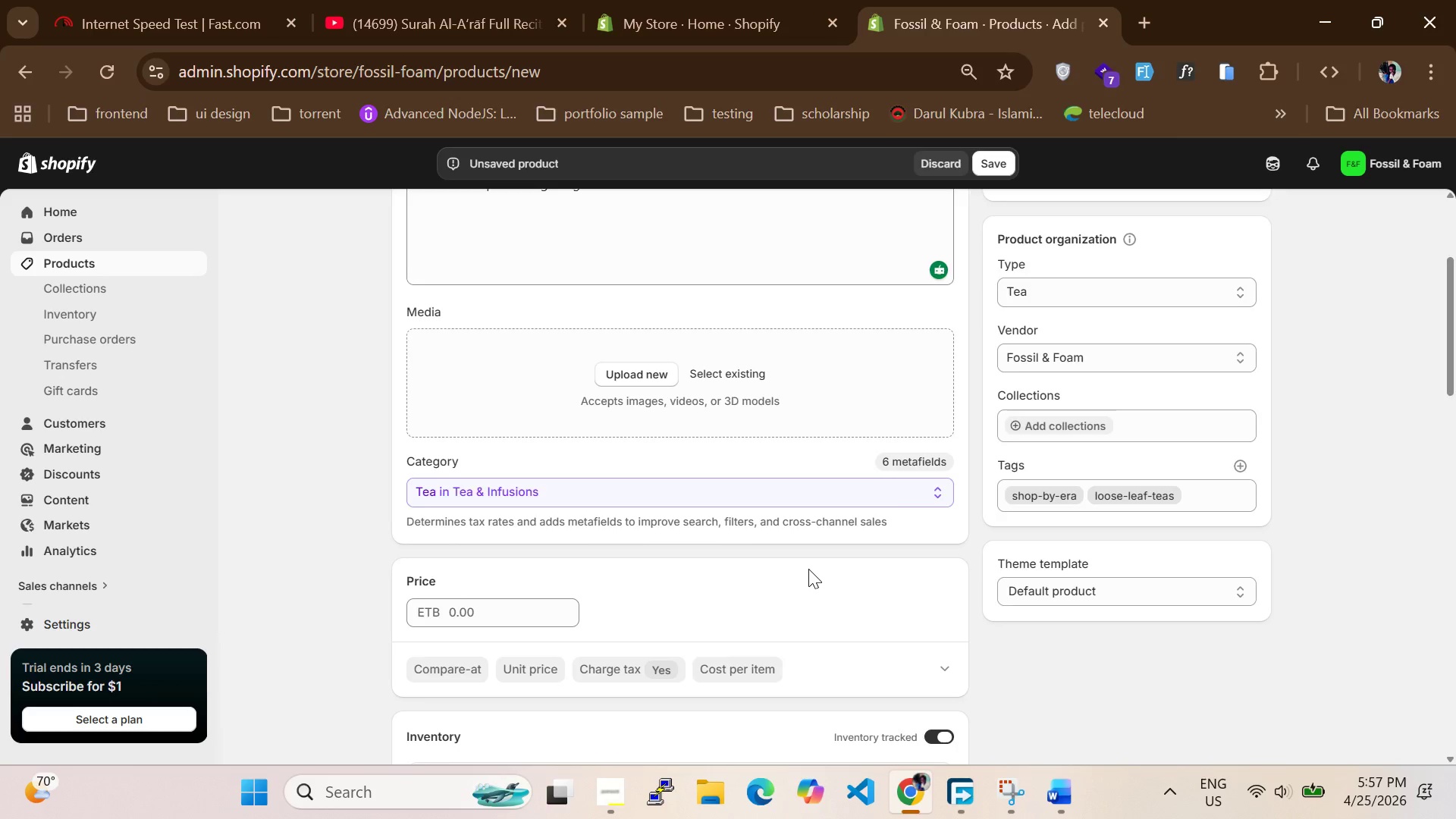 
scroll: coordinate [808, 566], scroll_direction: up, amount: 8.0
 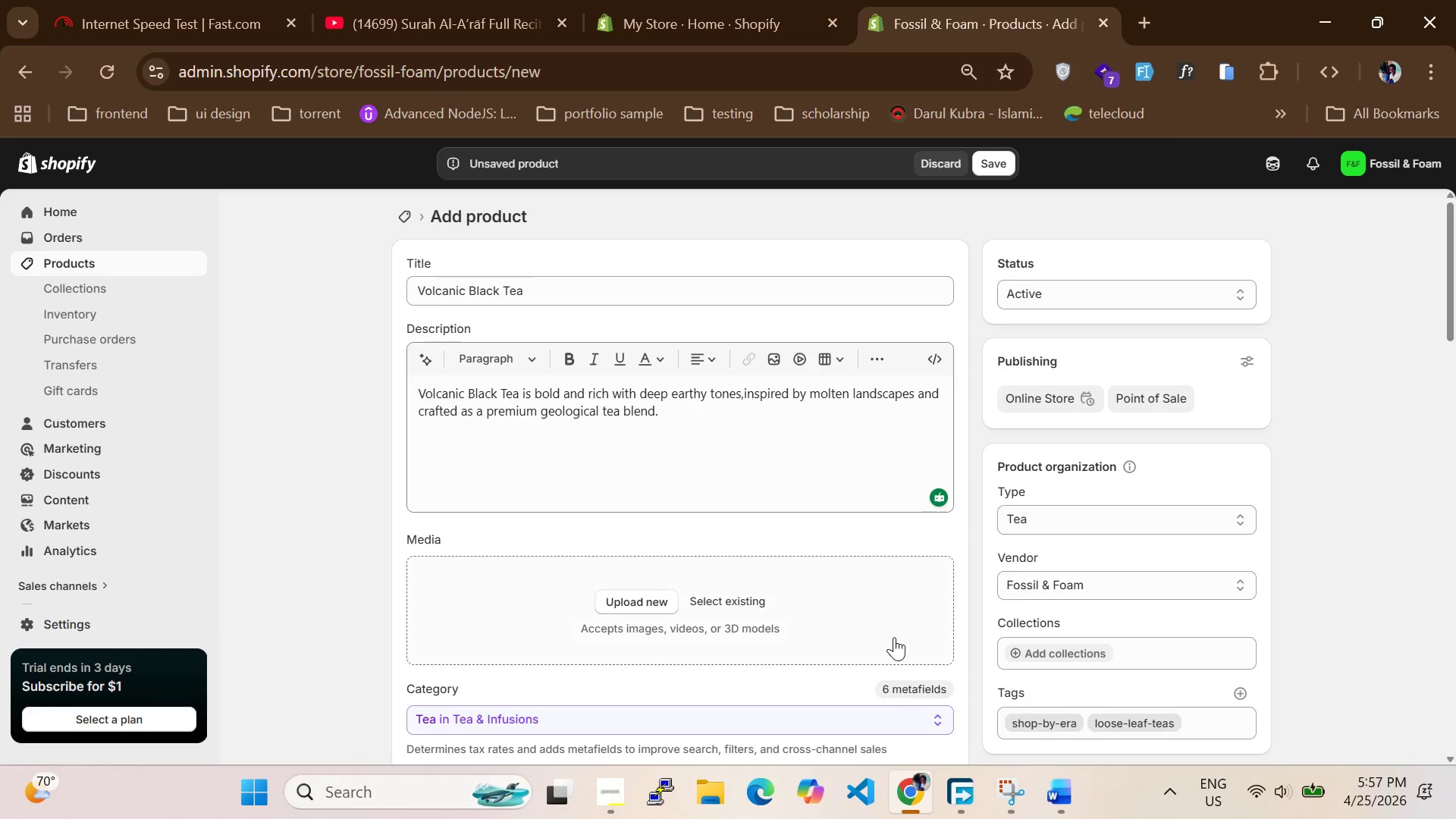 
scroll: coordinate [888, 625], scroll_direction: down, amount: 21.0
 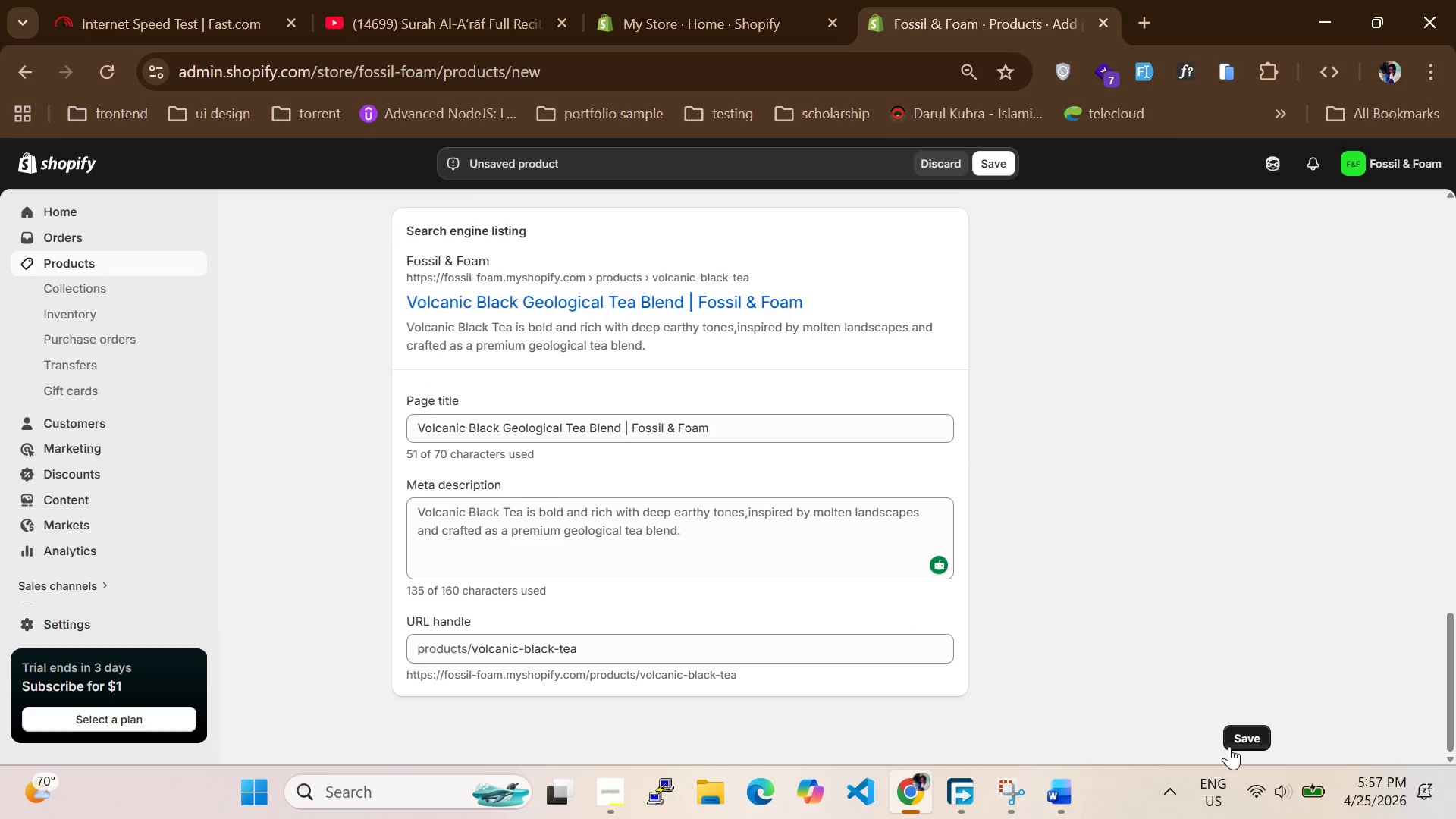 
left_click([1229, 746])
 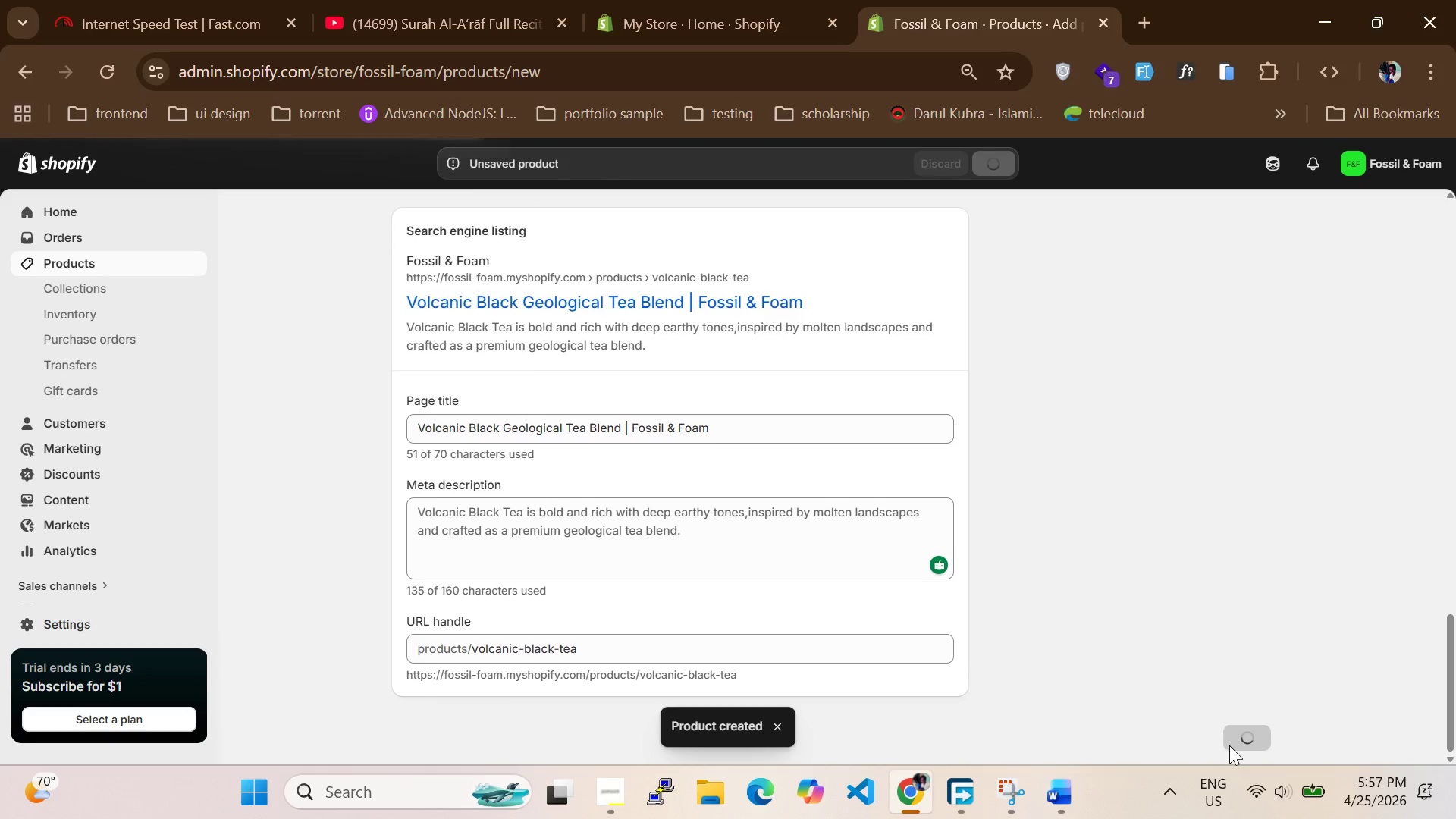 
wait(7.0)
 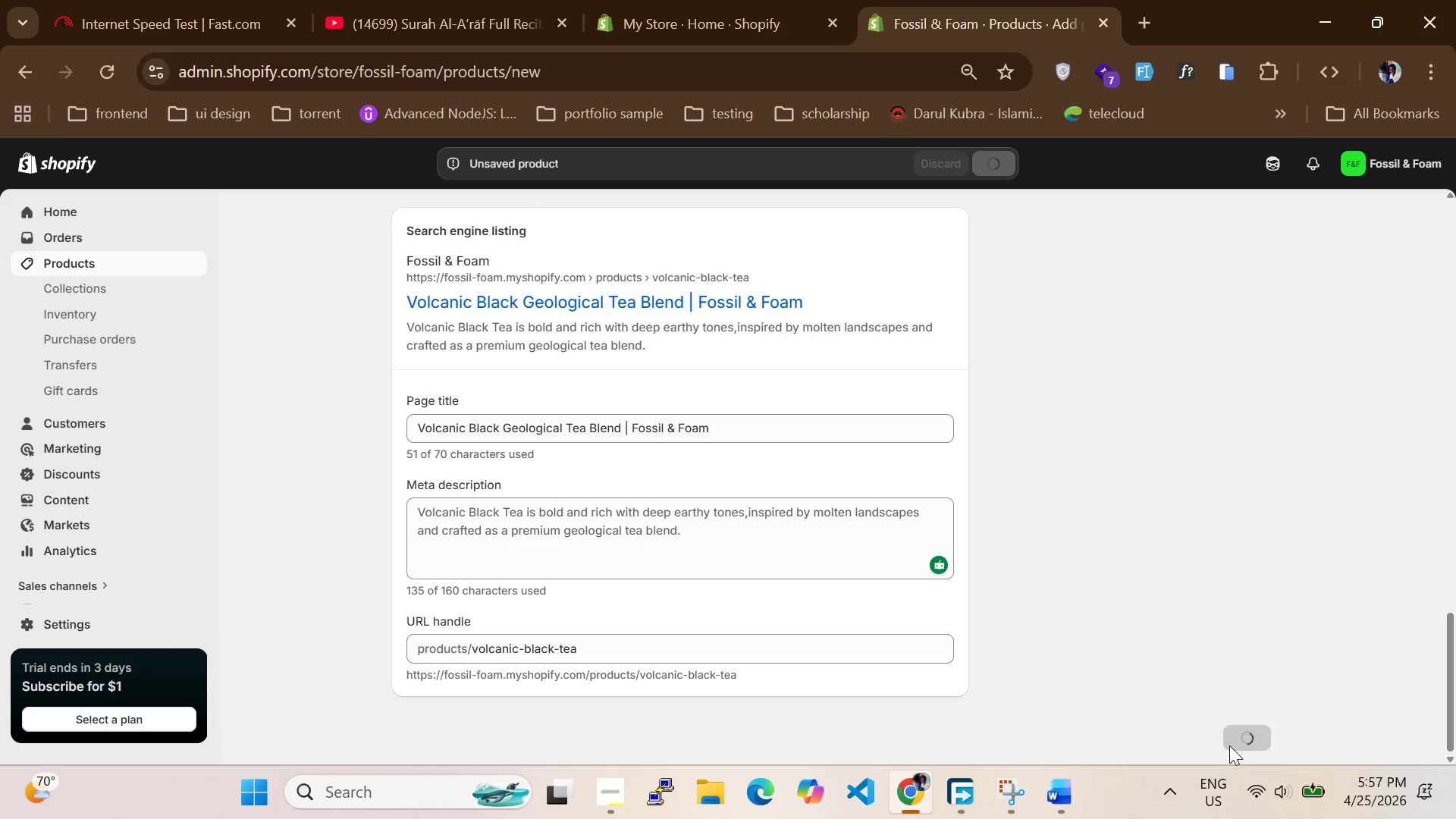 
scroll: coordinate [606, 545], scroll_direction: up, amount: 7.0
 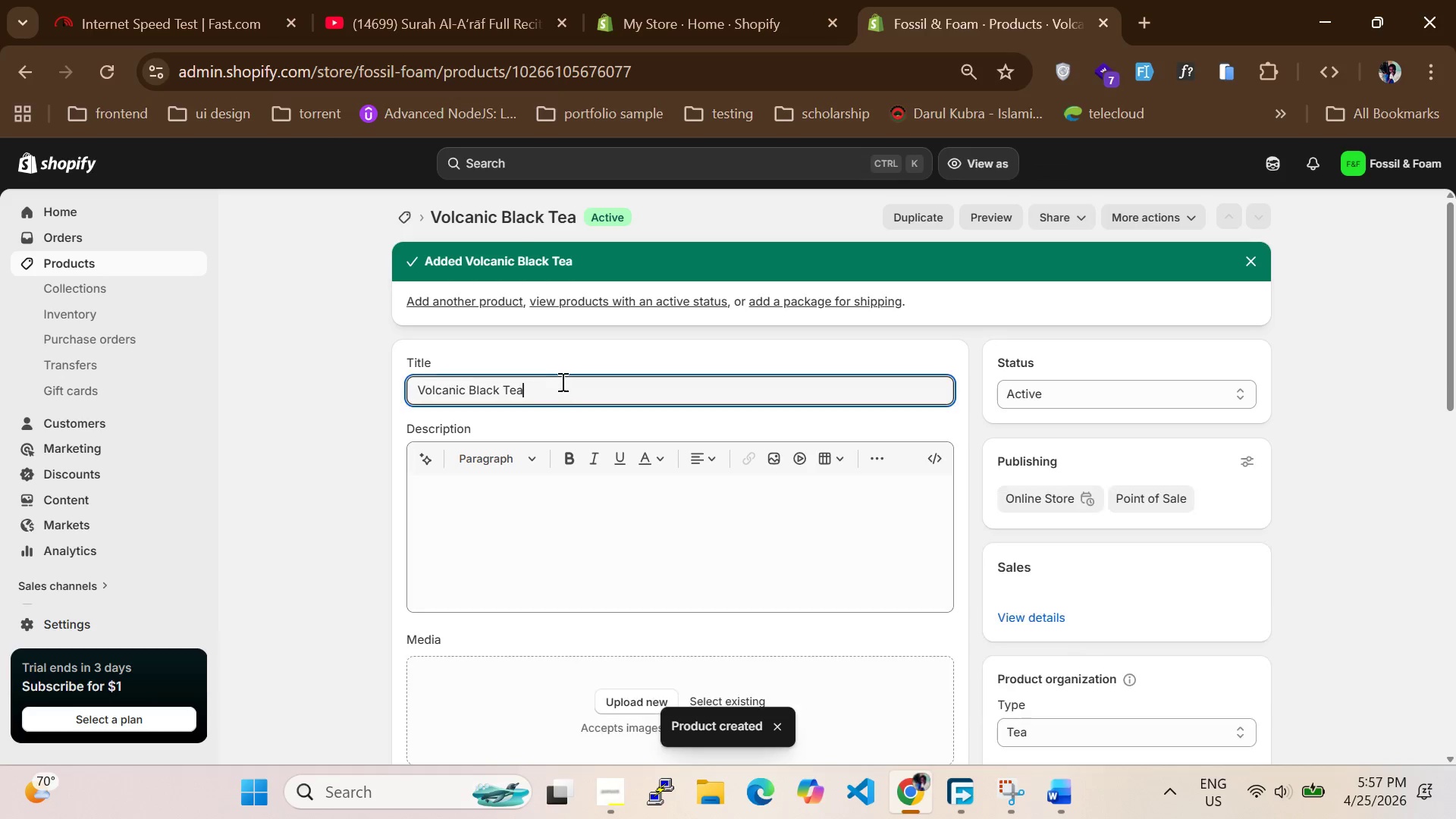 
double_click([561, 381])
 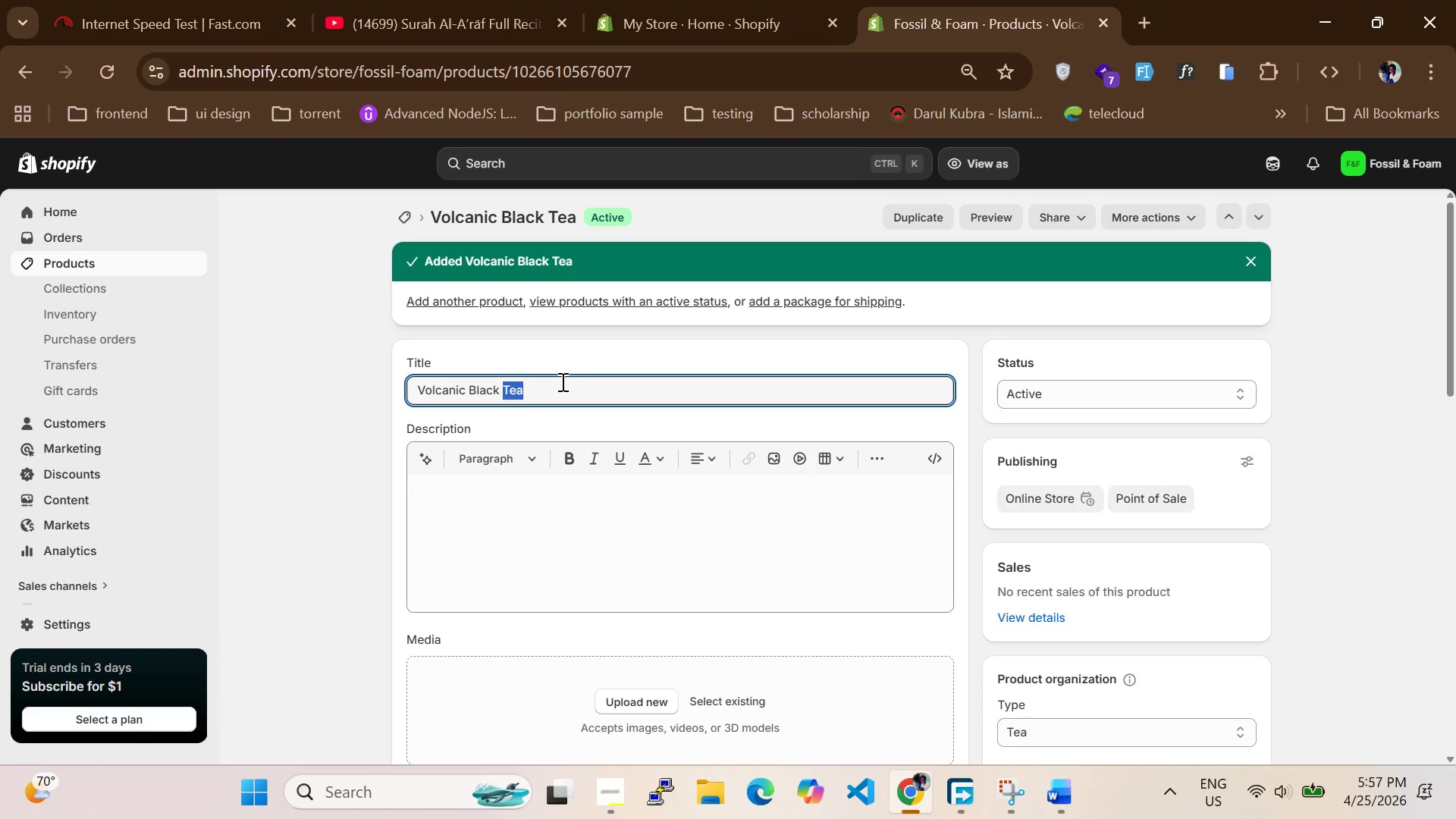 
key(Control+A)
 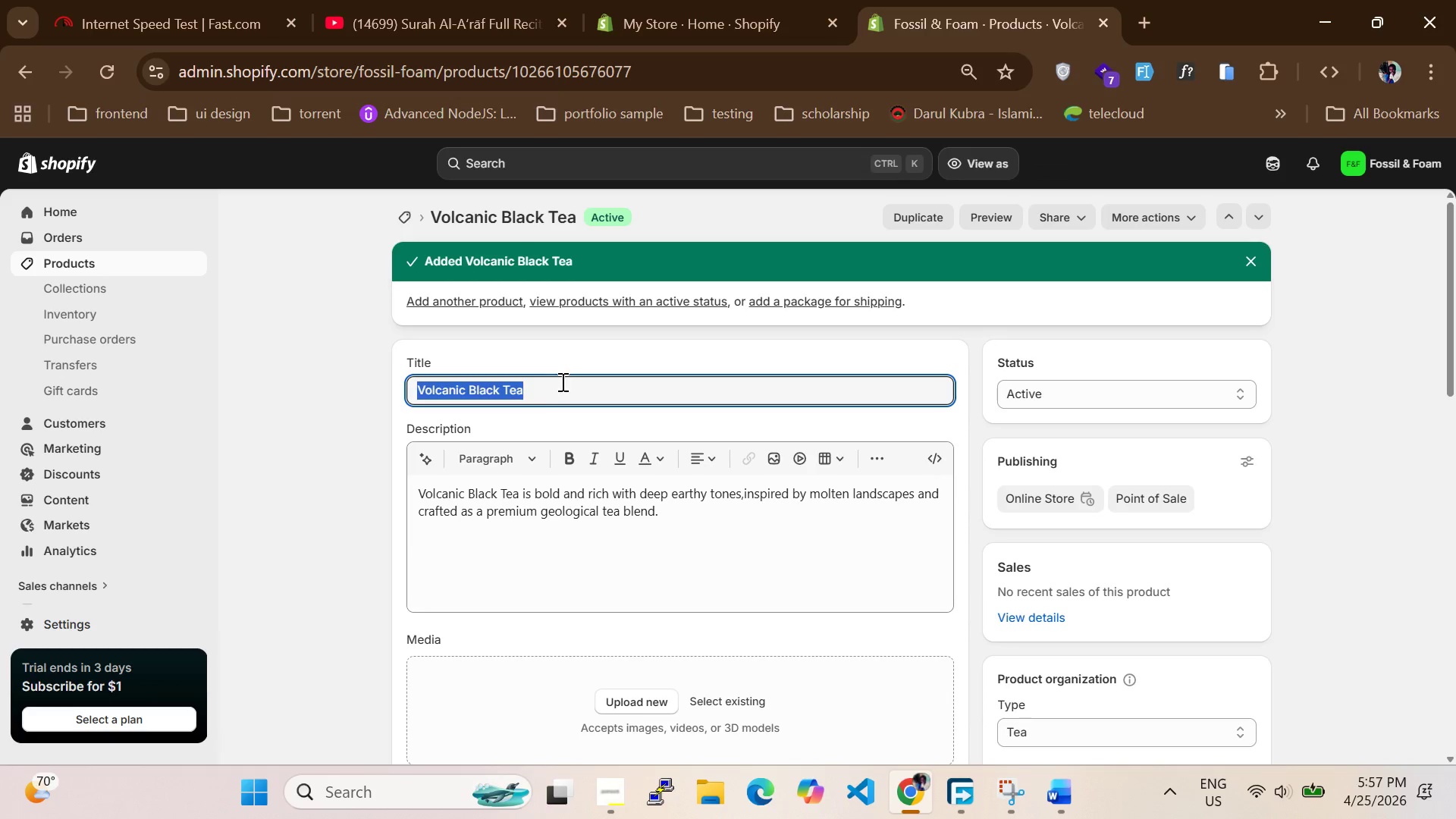 
key(Control+C)
 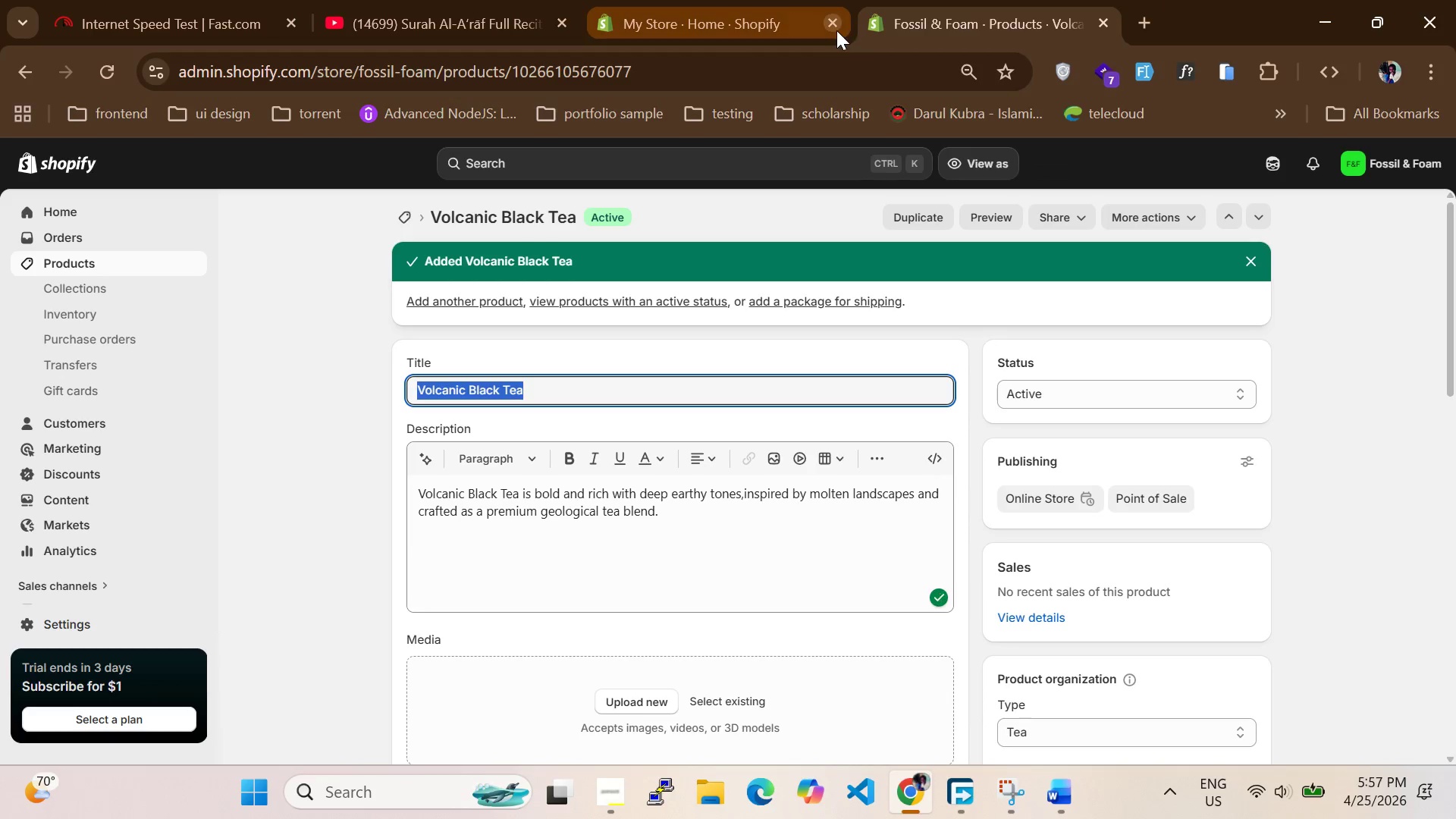 
wait(5.55)
 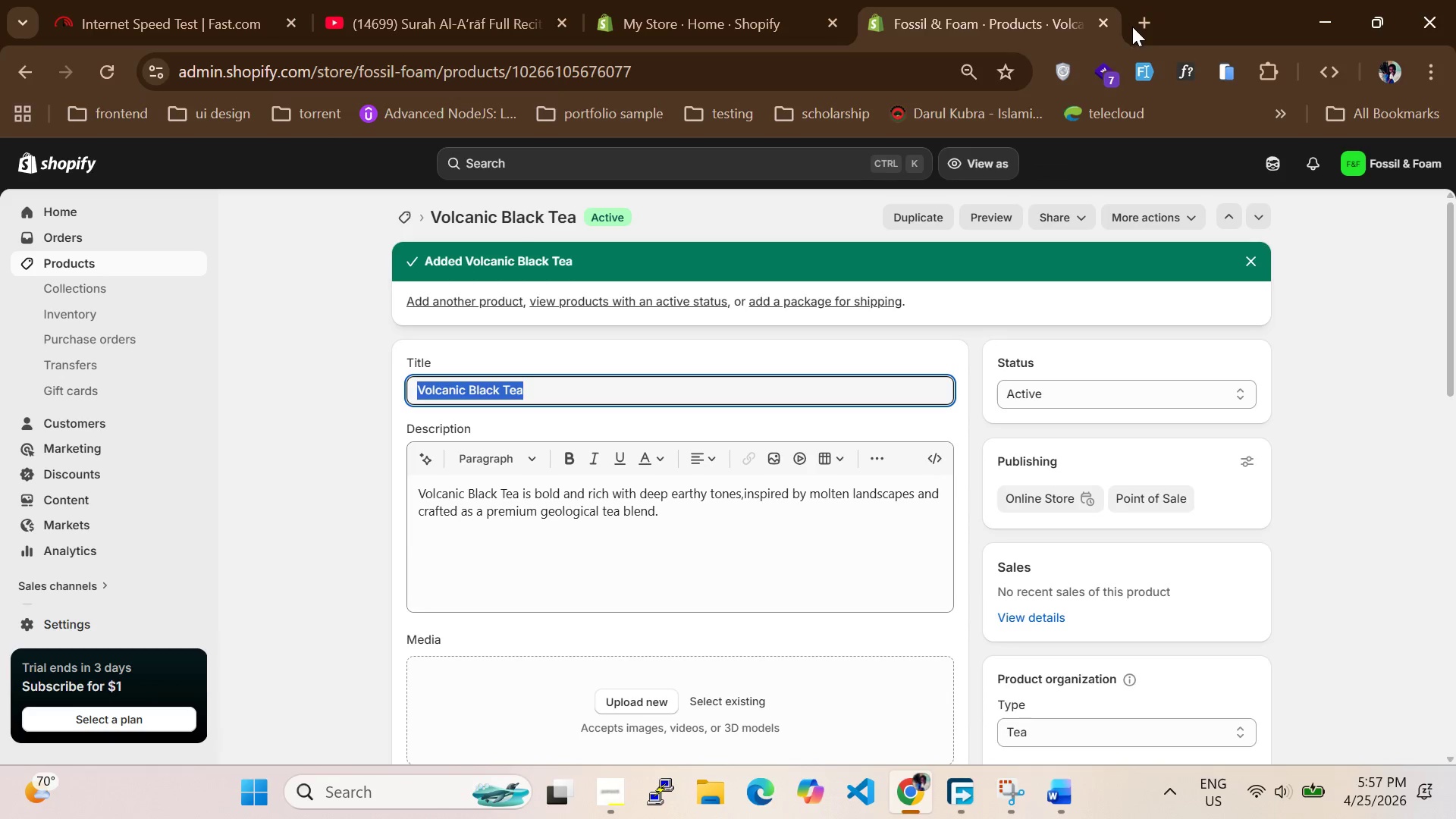 
left_click([834, 28])
 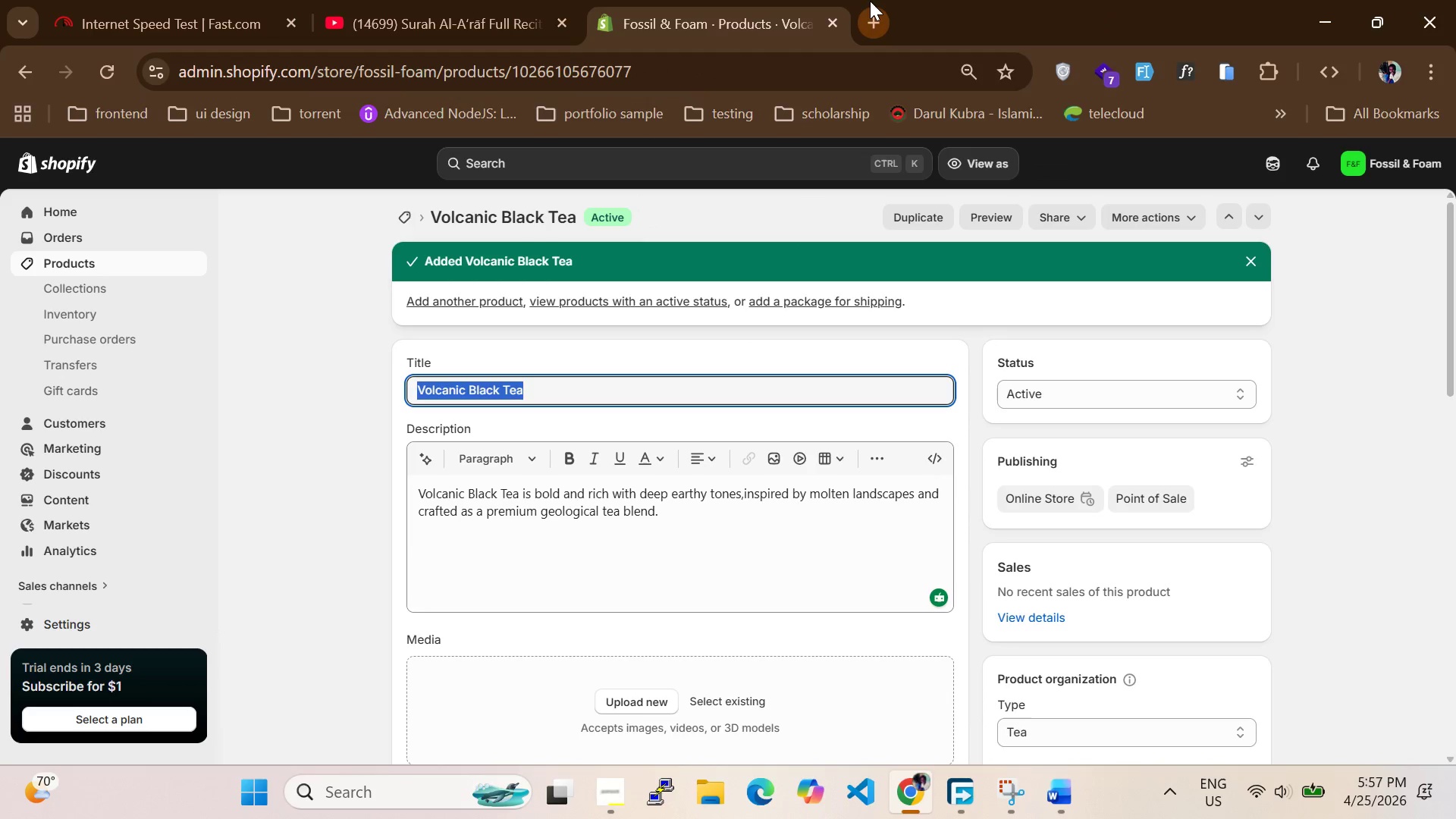 
left_click([870, 1])
 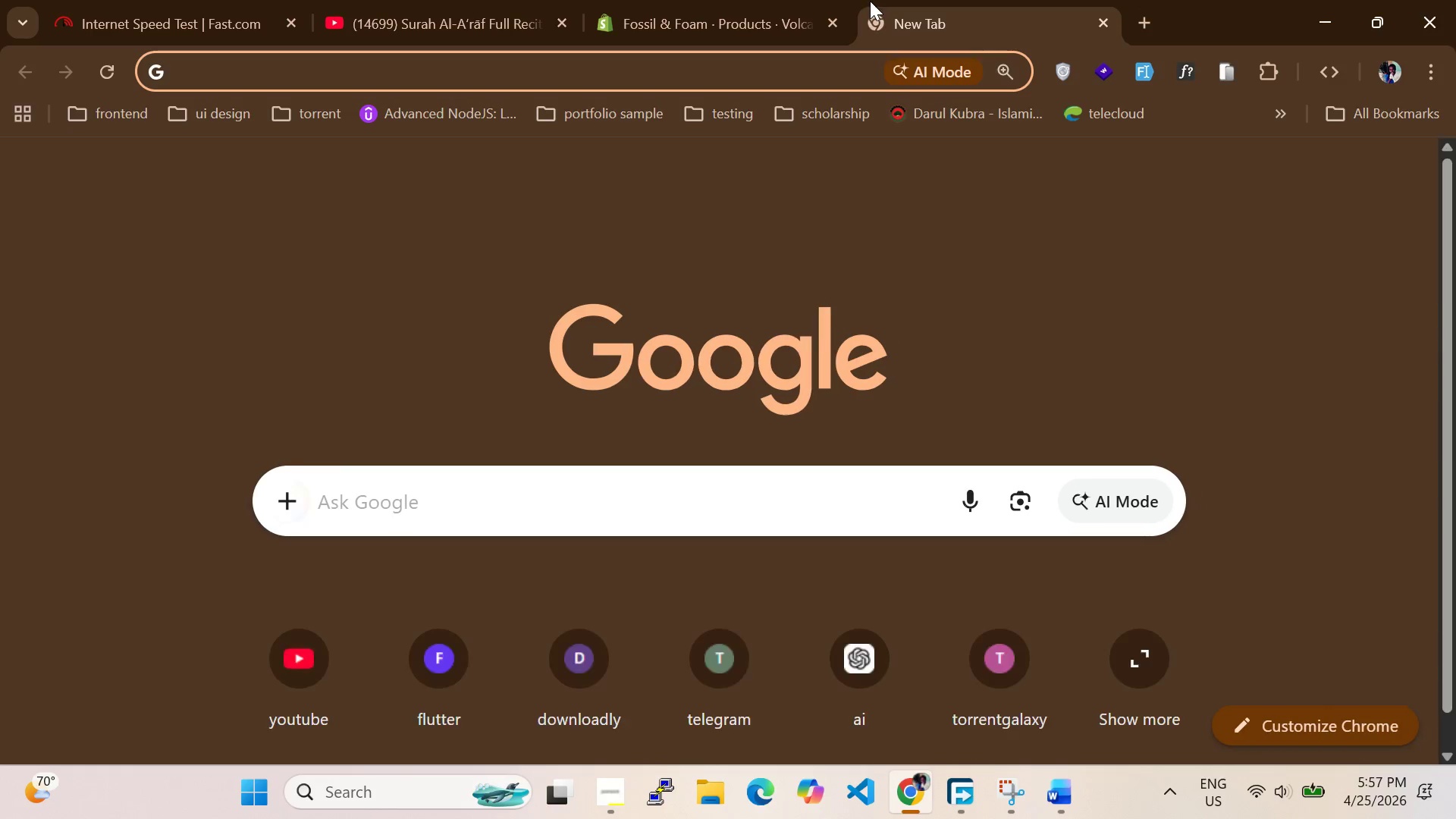 
type(uns)
 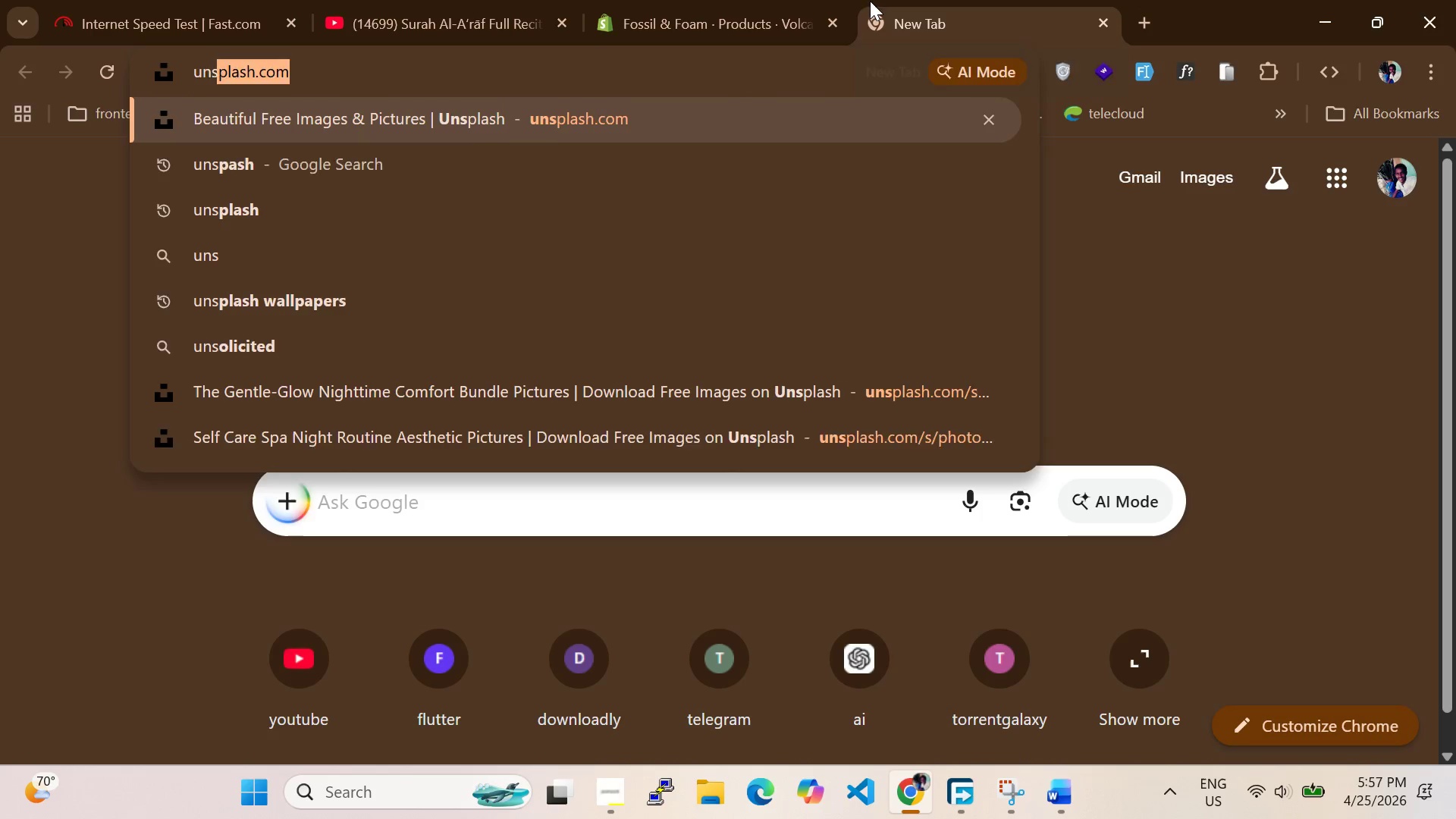 
hold_key(key=ArrowRight, duration=0.31)
 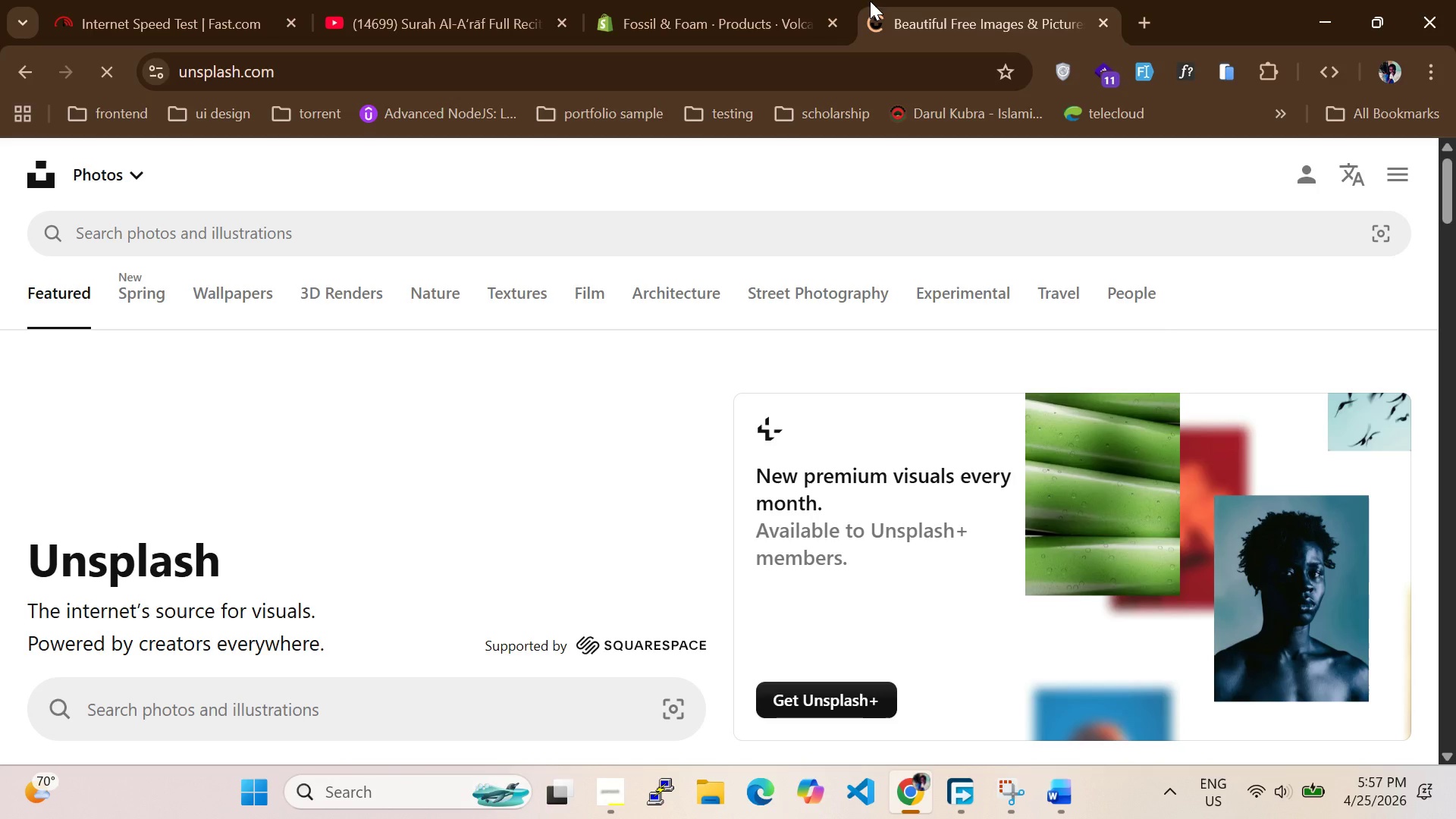 
key(Enter)
 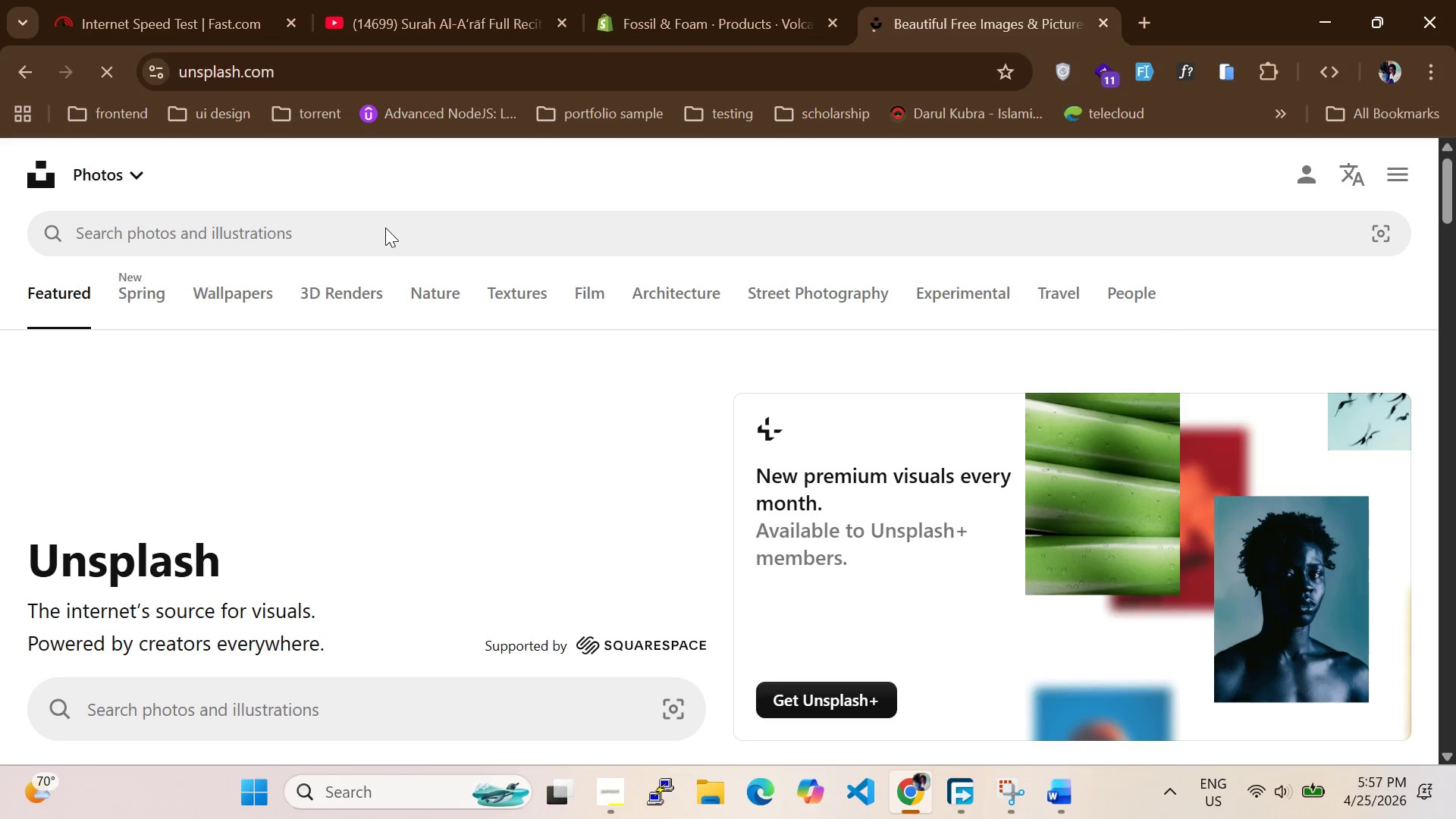 
left_click([382, 232])
 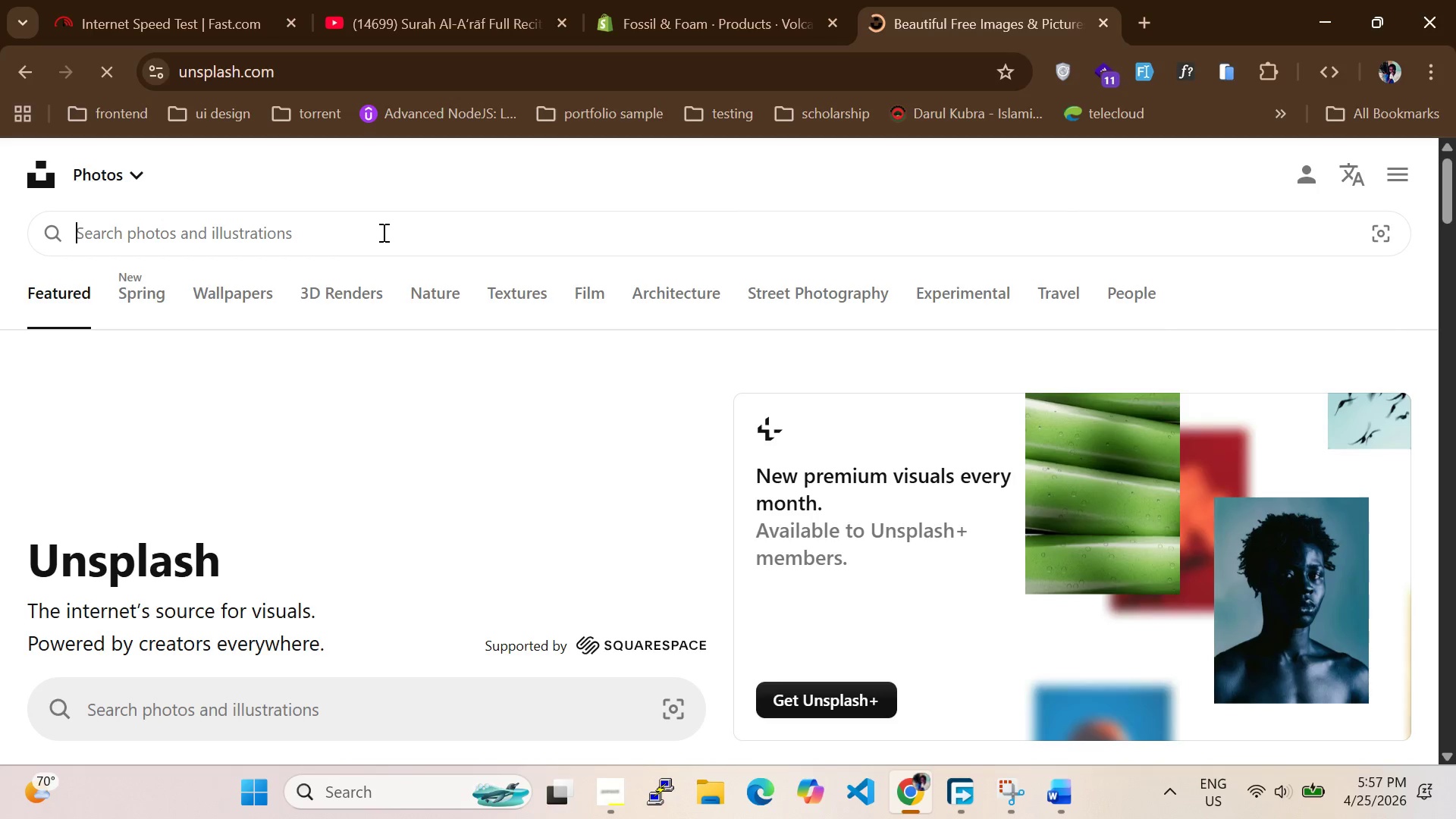 
key(Control+V)
 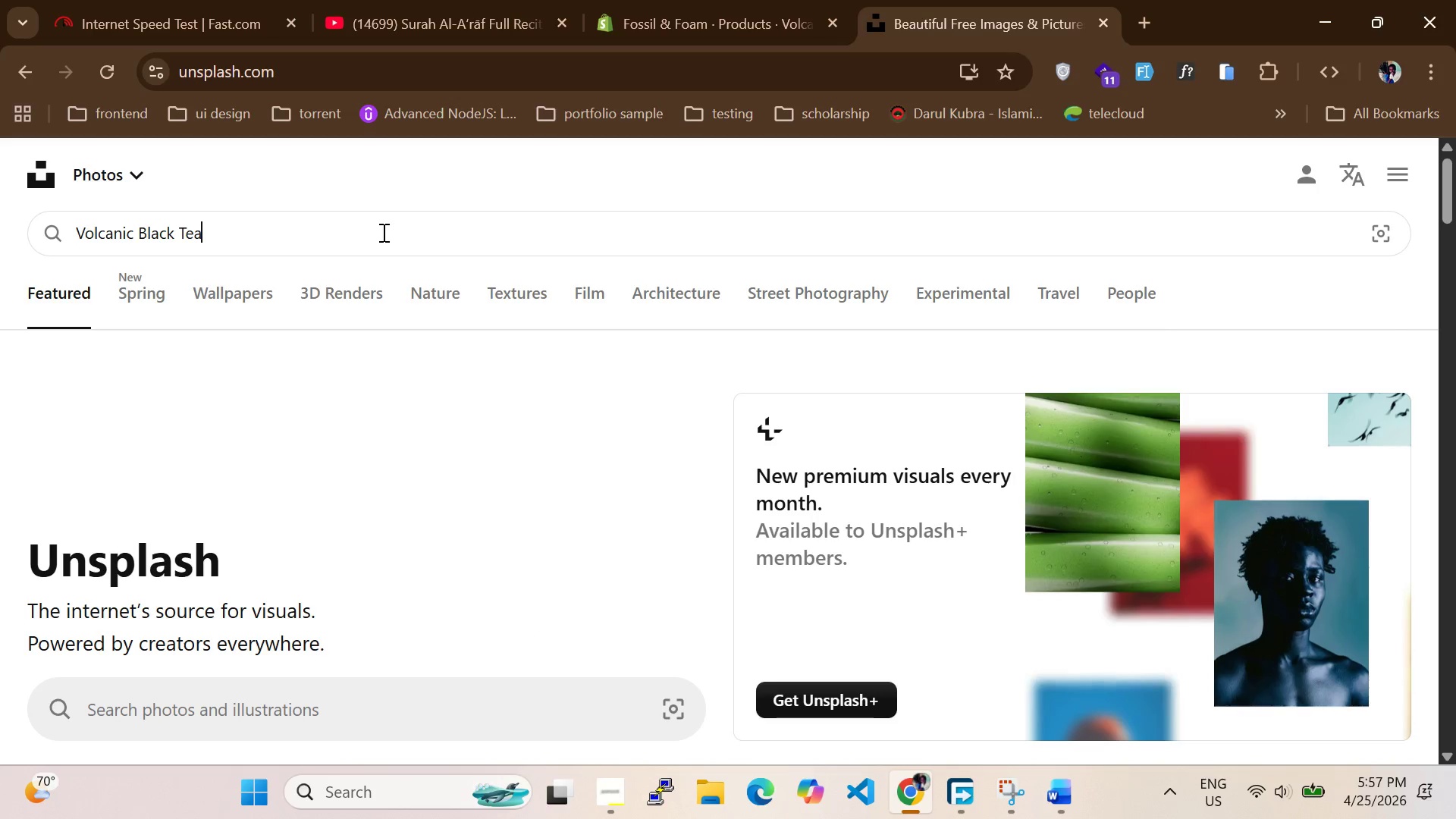 
key(Enter)
 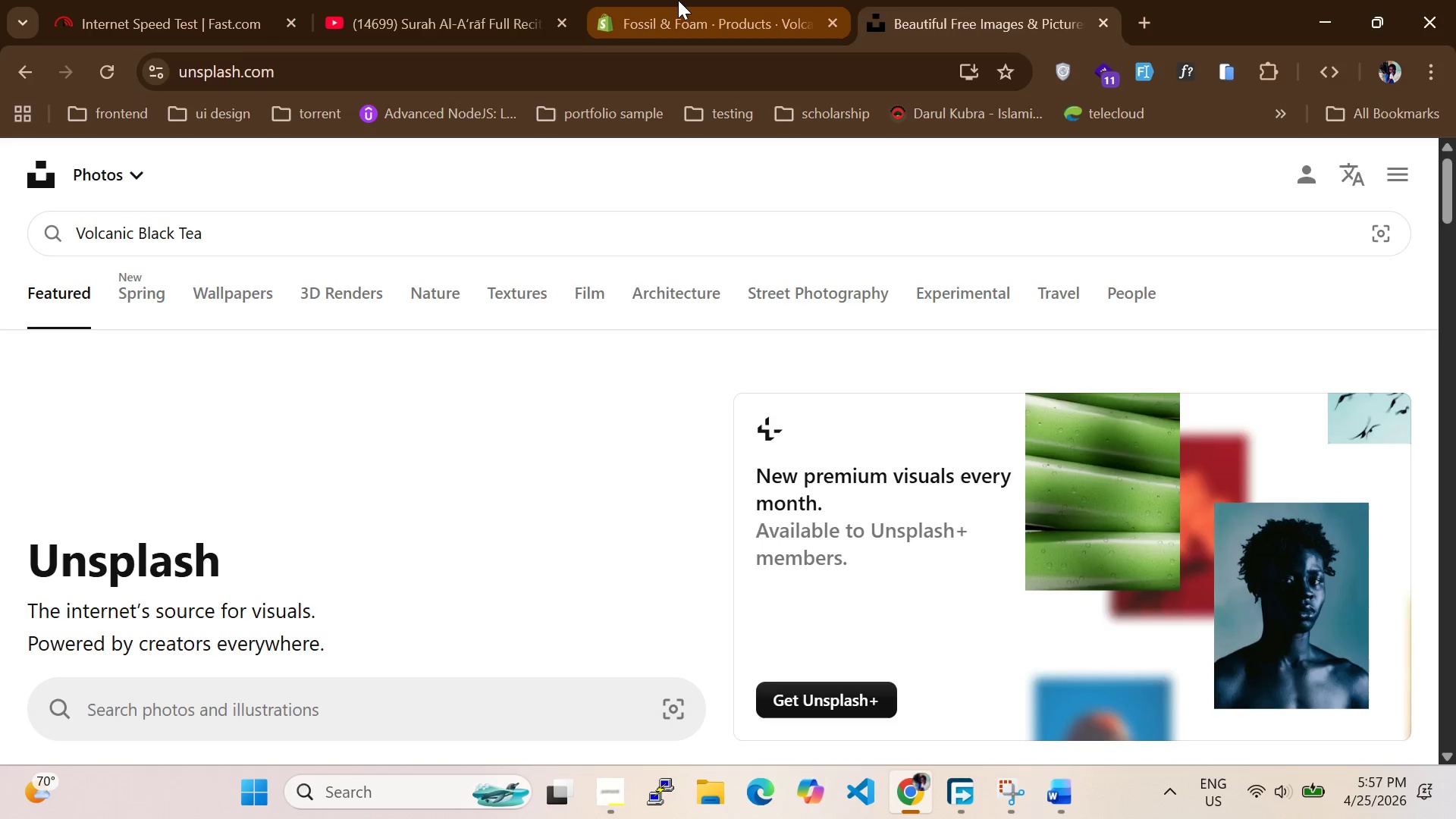 
left_click([681, 0])
 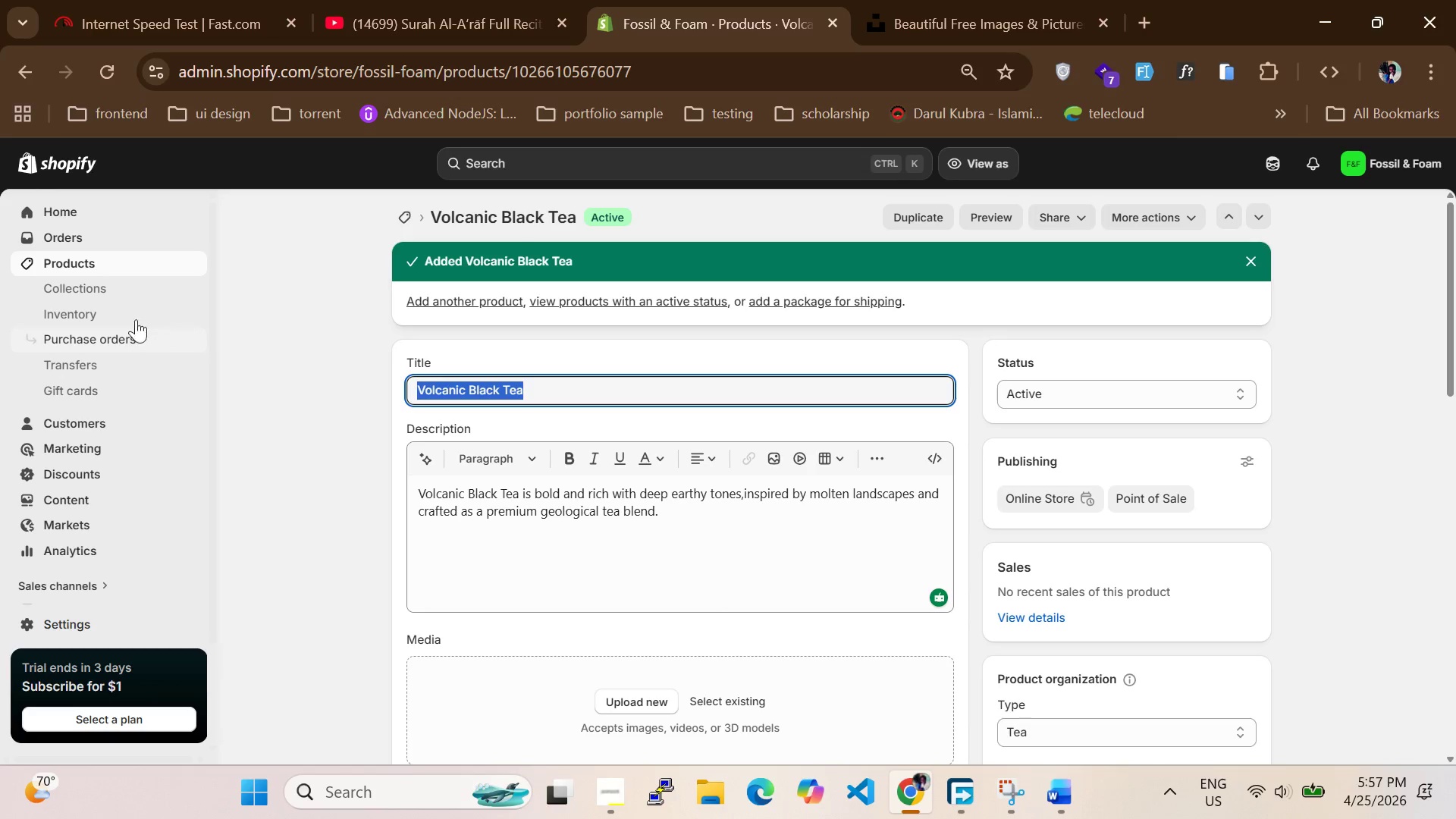 
left_click([95, 263])
 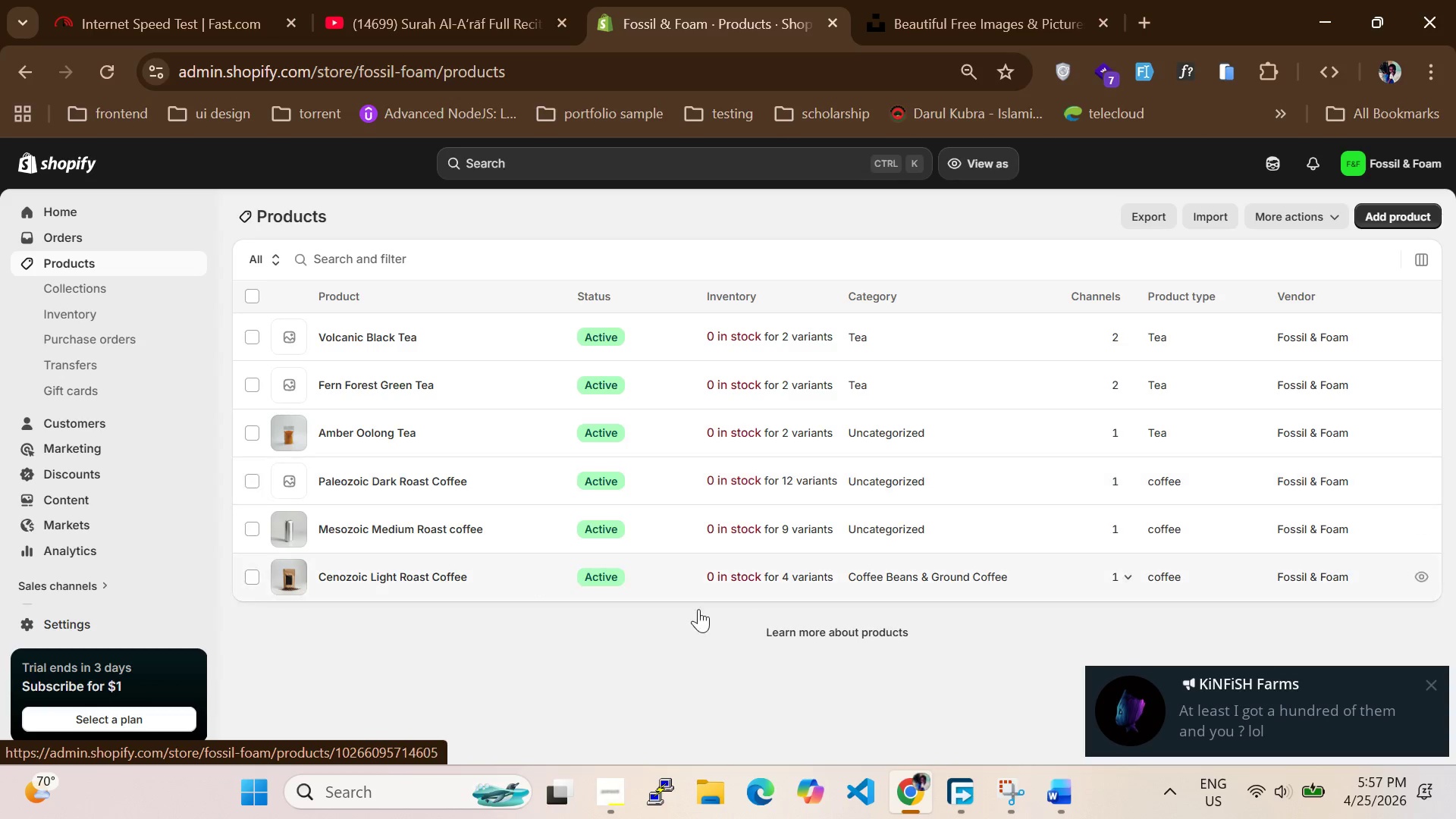 
wait(6.25)
 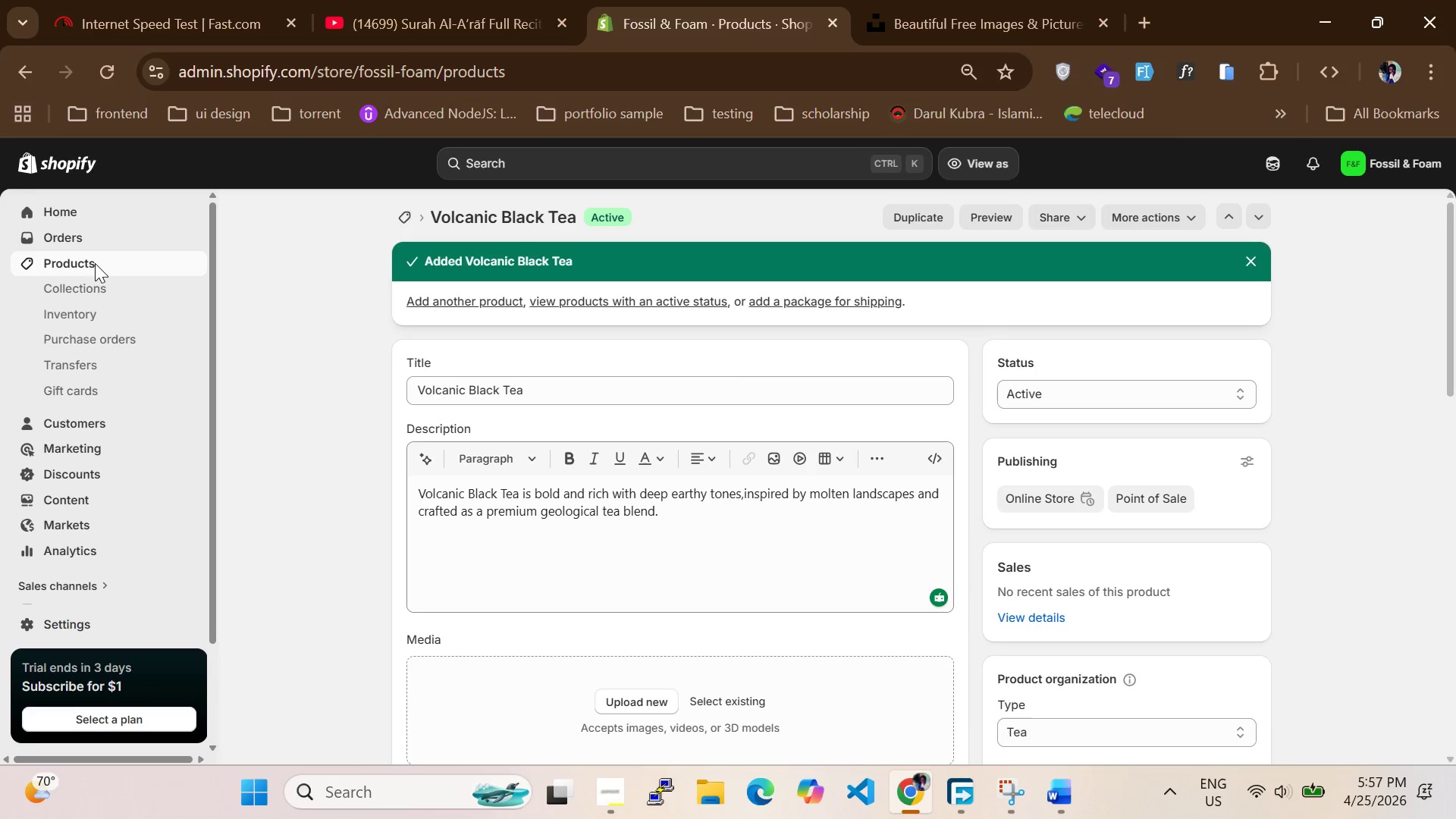 
left_click([1435, 685])
 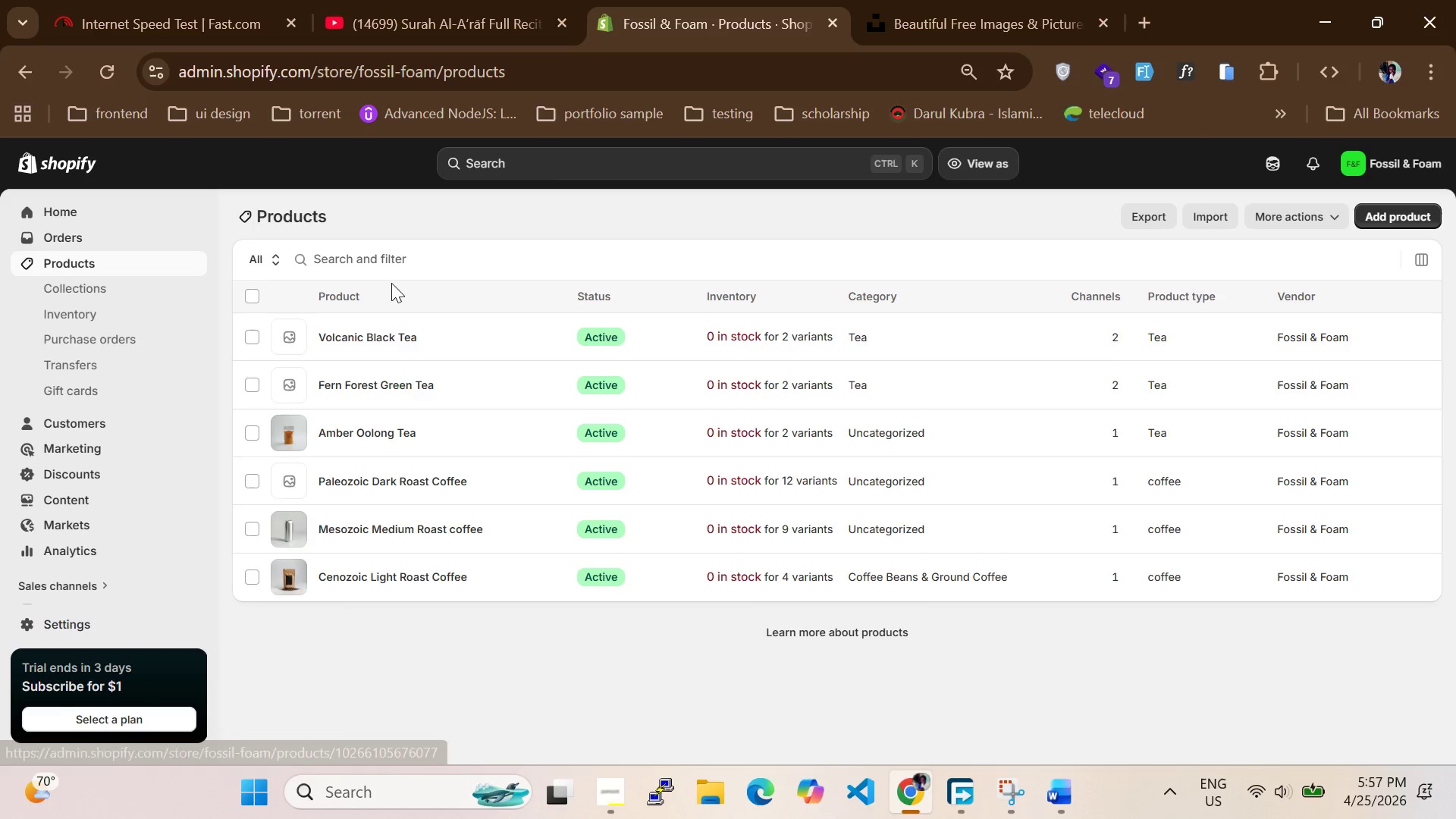 
left_click([1057, 795])
 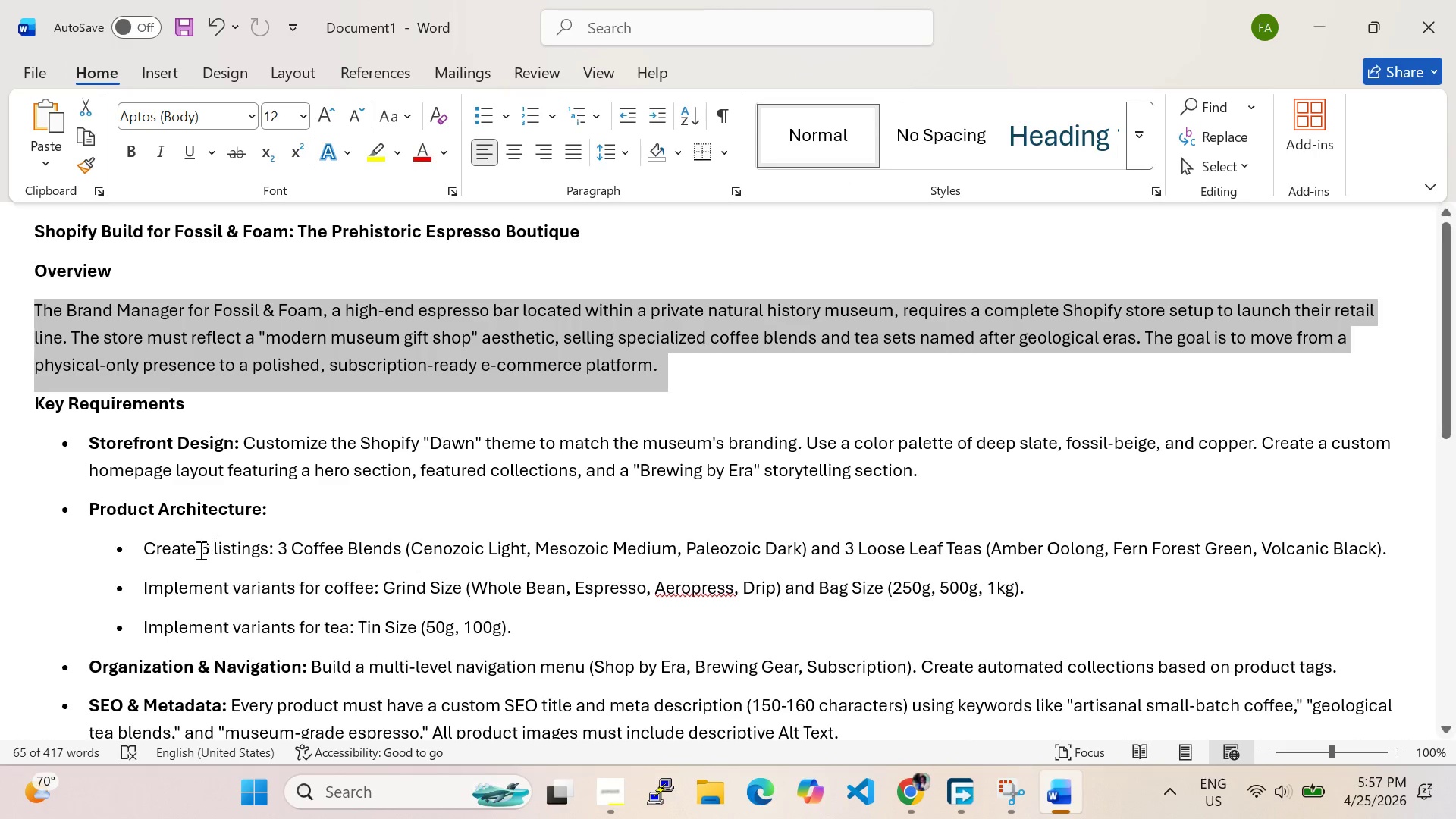 
left_click_drag(start_coordinate=[161, 563], to_coordinate=[287, 573])
 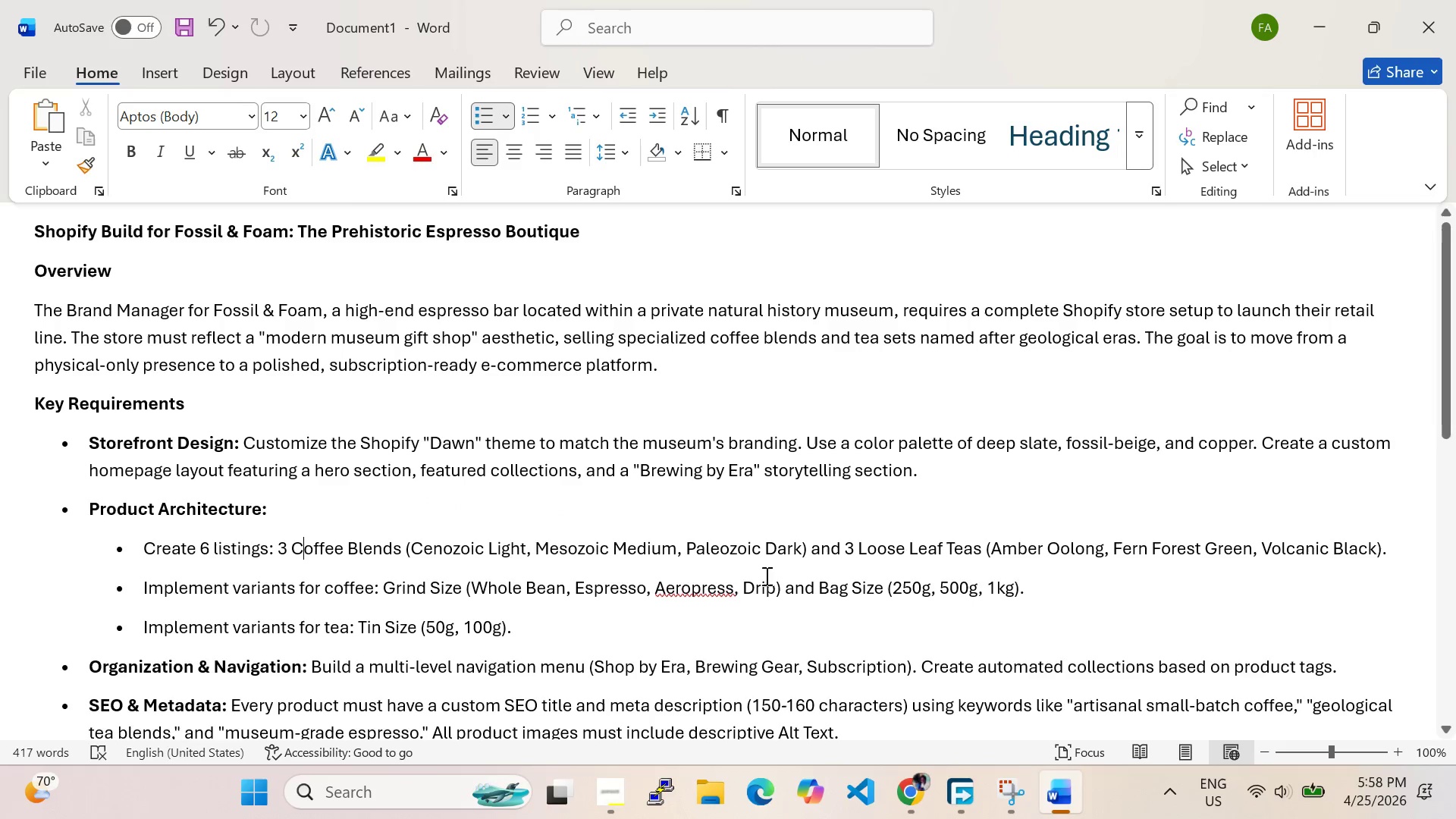 
left_click_drag(start_coordinate=[821, 556], to_coordinate=[839, 556])
 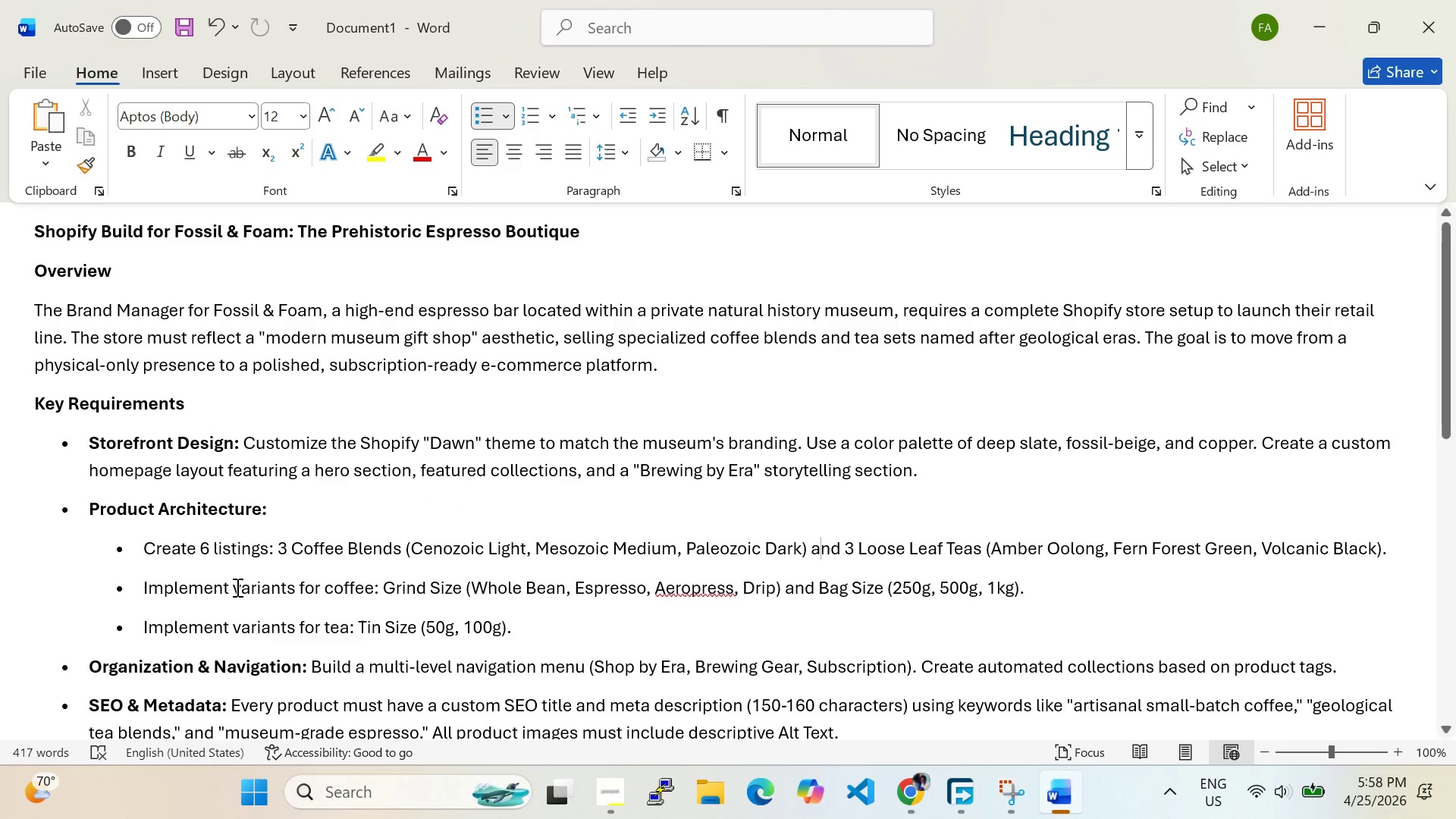 
left_click_drag(start_coordinate=[236, 587], to_coordinate=[974, 584])
 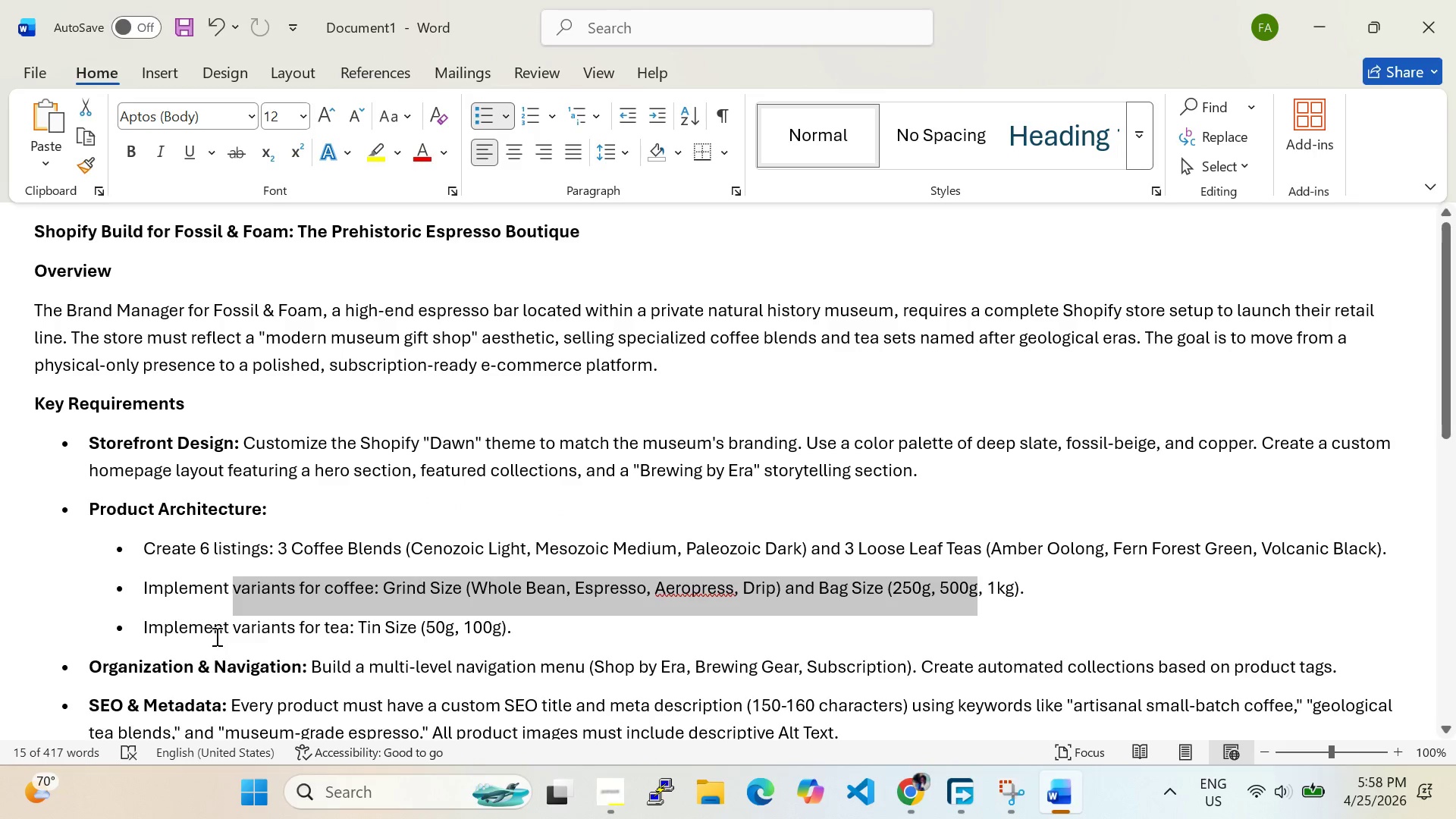 
left_click_drag(start_coordinate=[215, 637], to_coordinate=[509, 632])
 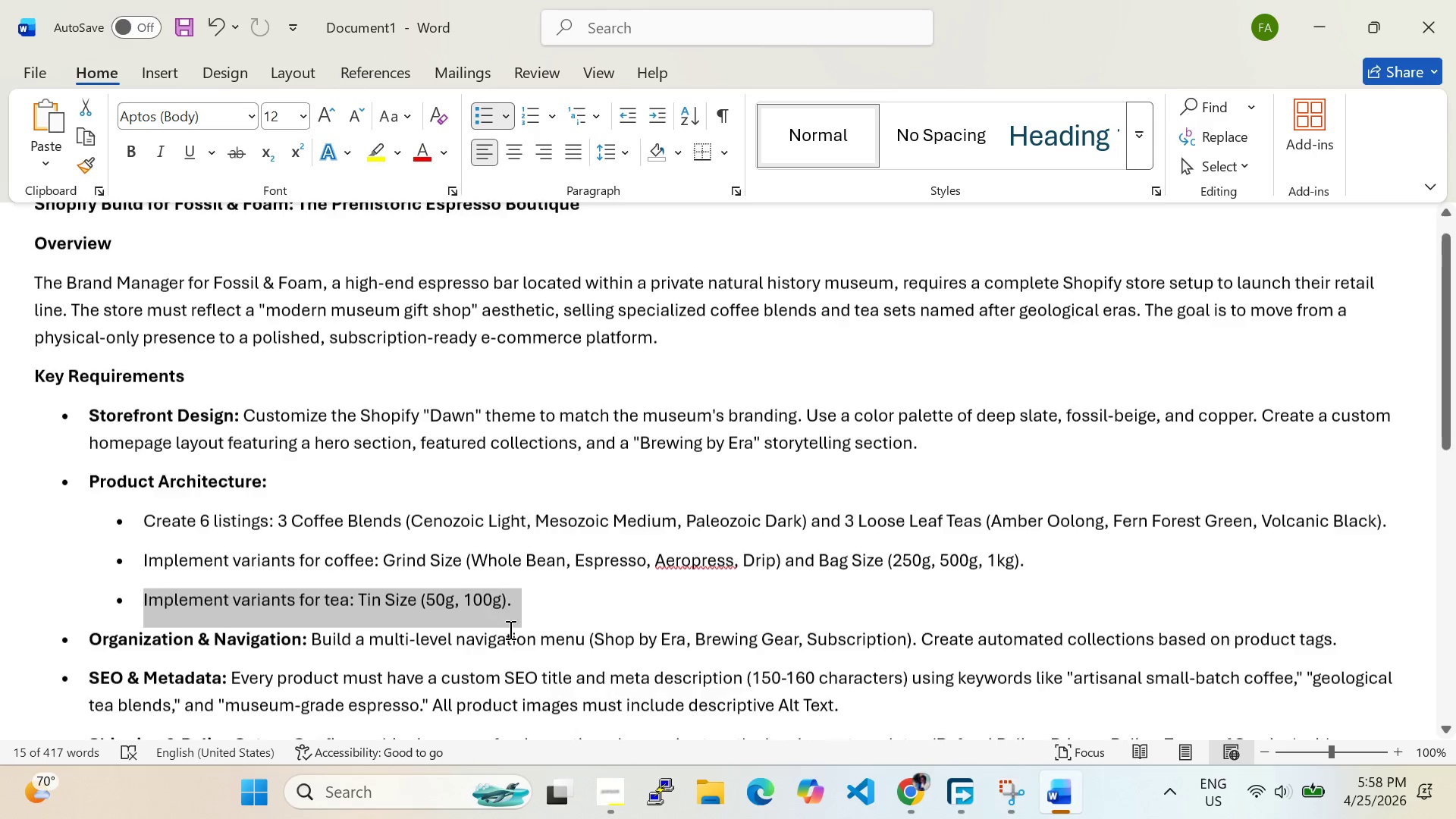 
scroll: coordinate [284, 491], scroll_direction: down, amount: 5.0
 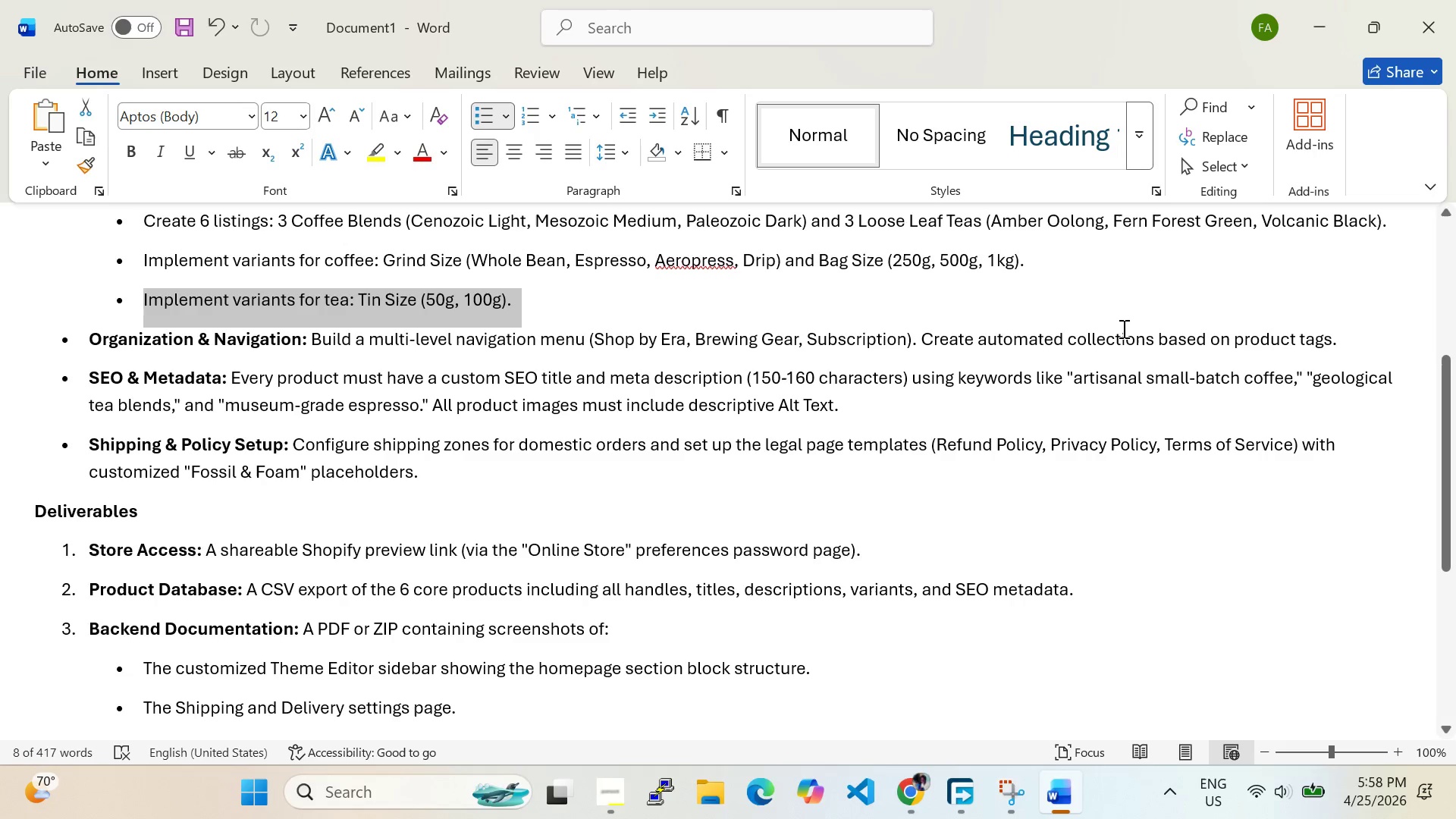 
wait(5.09)
 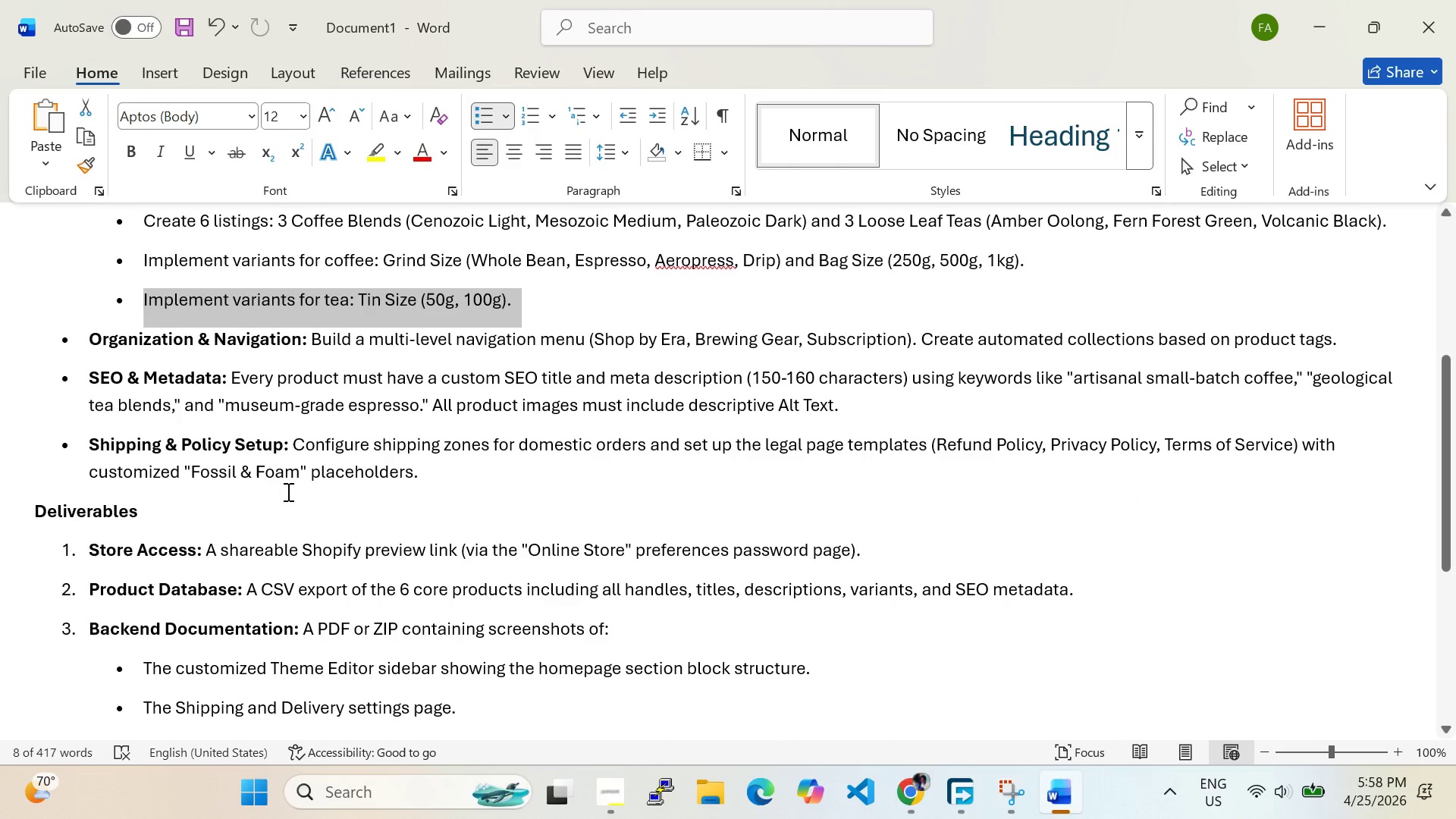 
scroll: coordinate [246, 378], scroll_direction: down, amount: 4.0
 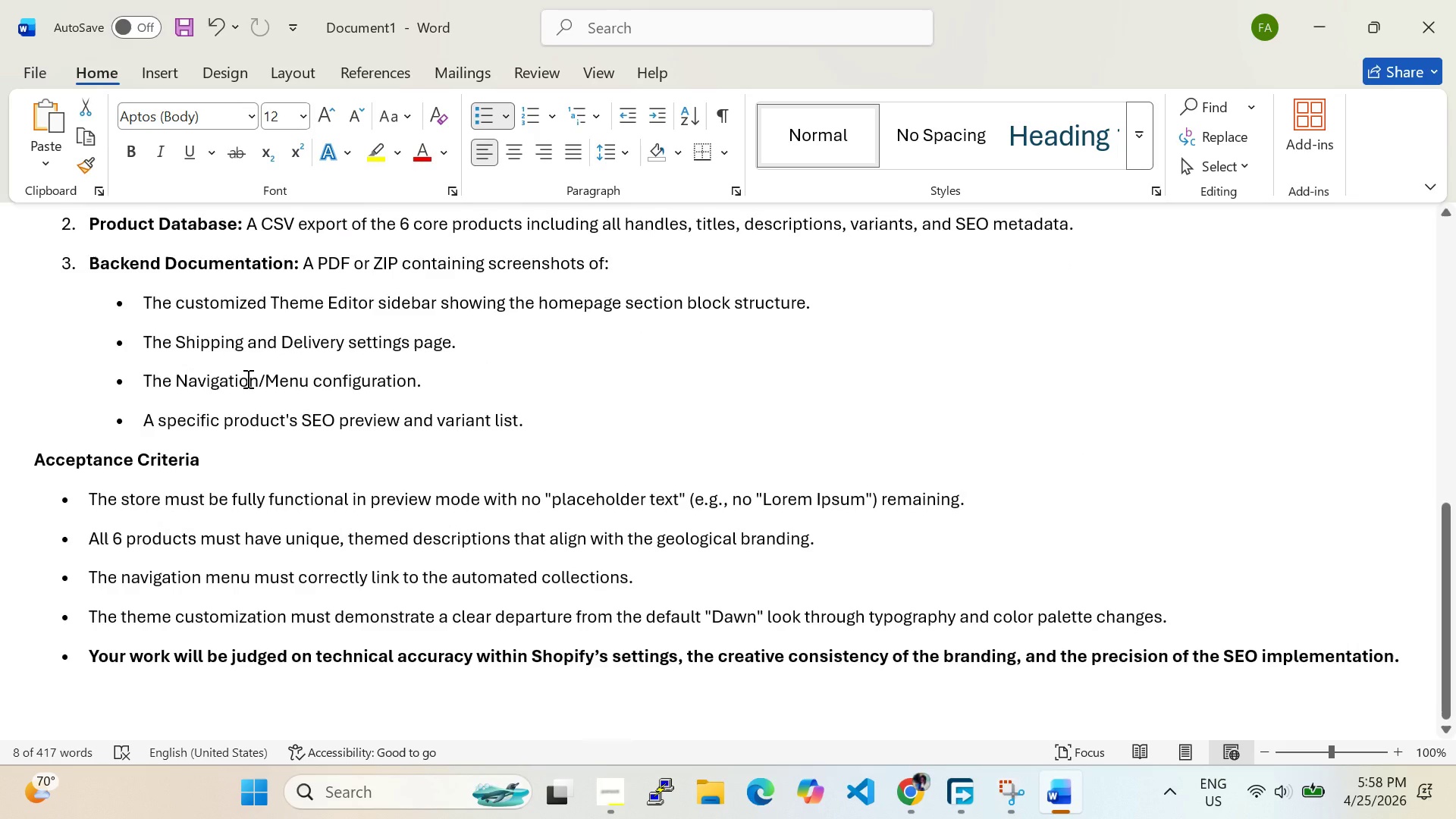 
scroll: coordinate [237, 400], scroll_direction: up, amount: 16.0
 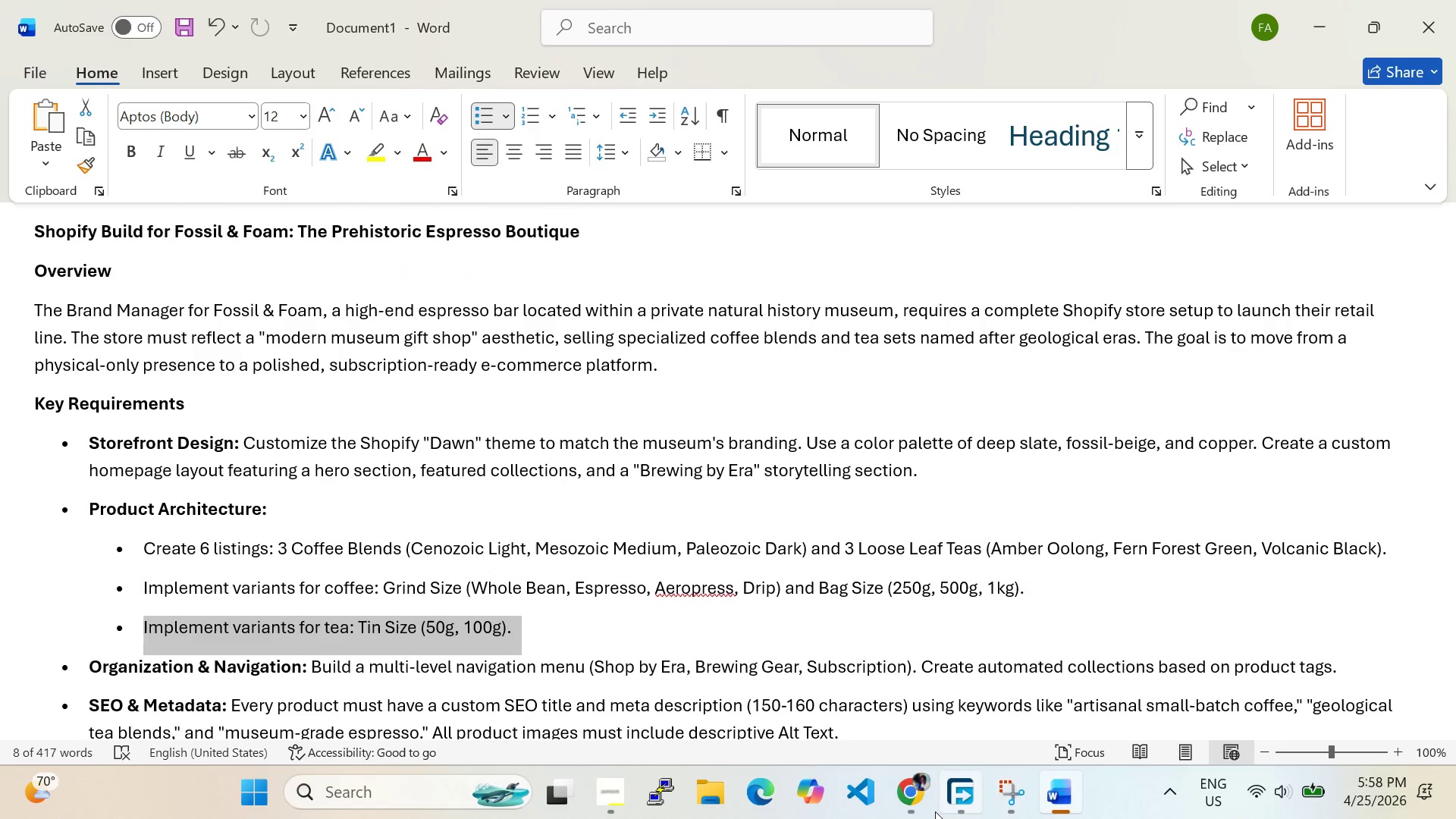 
left_click([908, 814])
 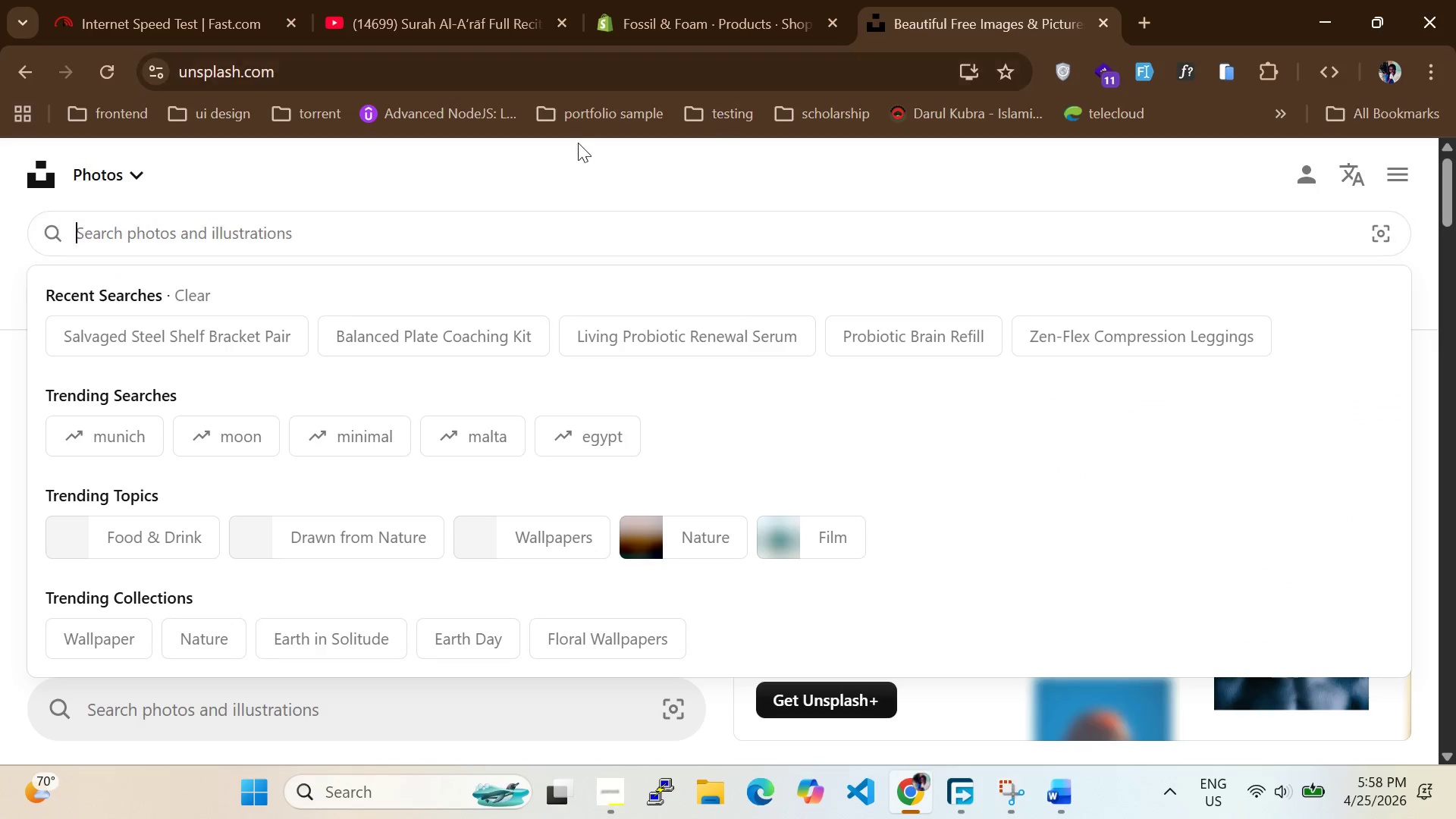 
left_click([178, 242])
 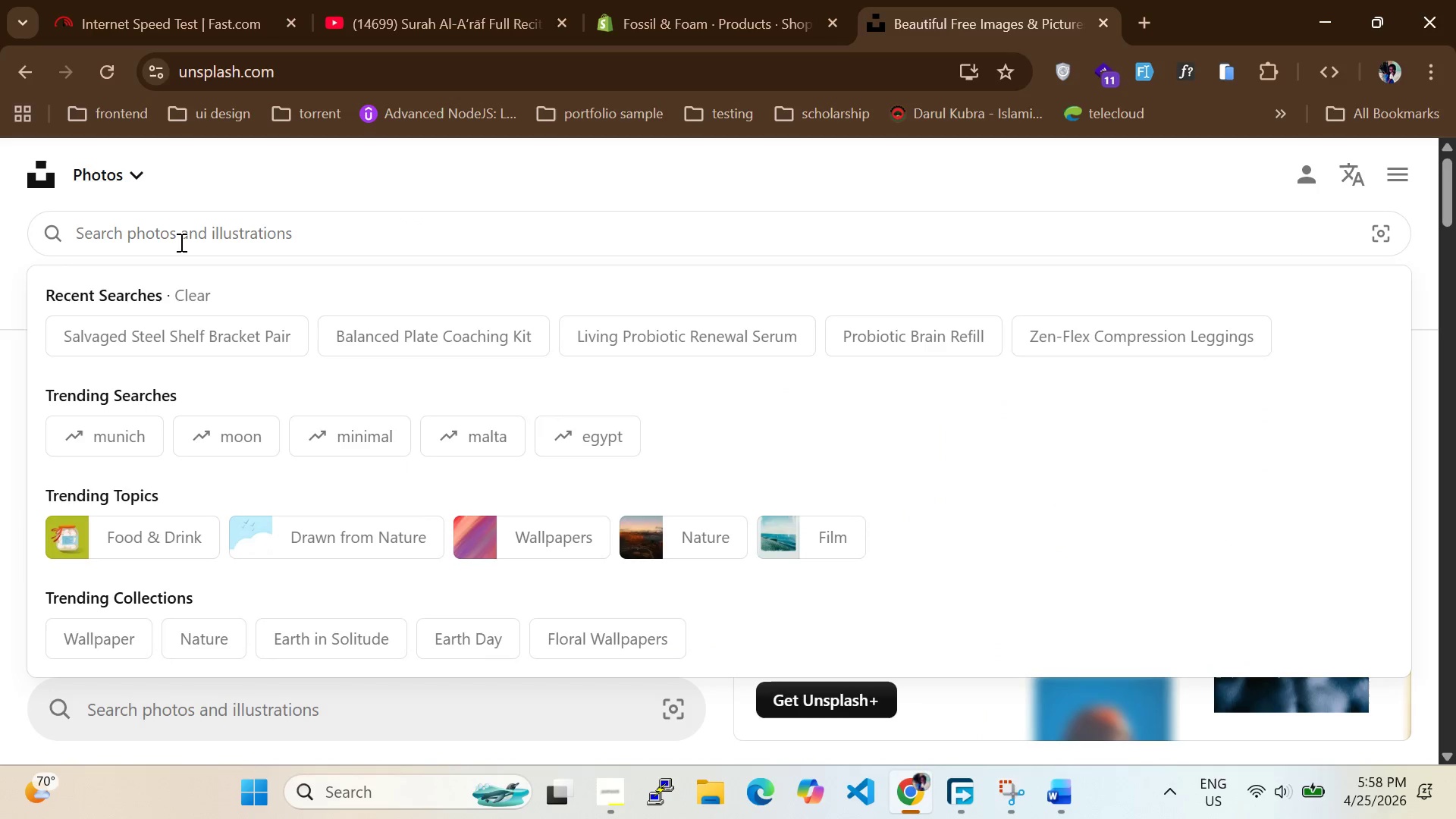 
scroll: coordinate [178, 242], scroll_direction: up, amount: 3.0
 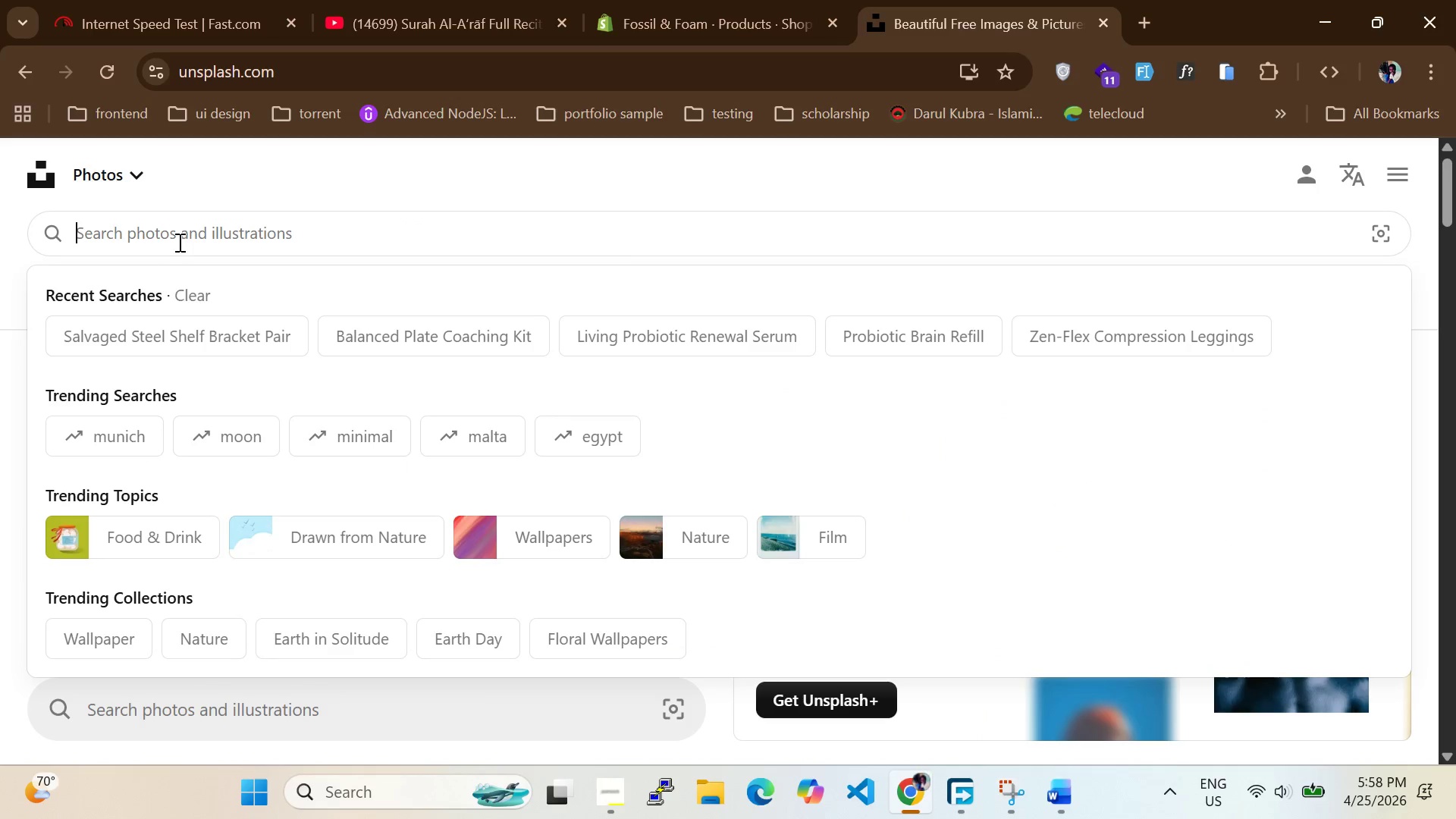 
key(Control+V)
 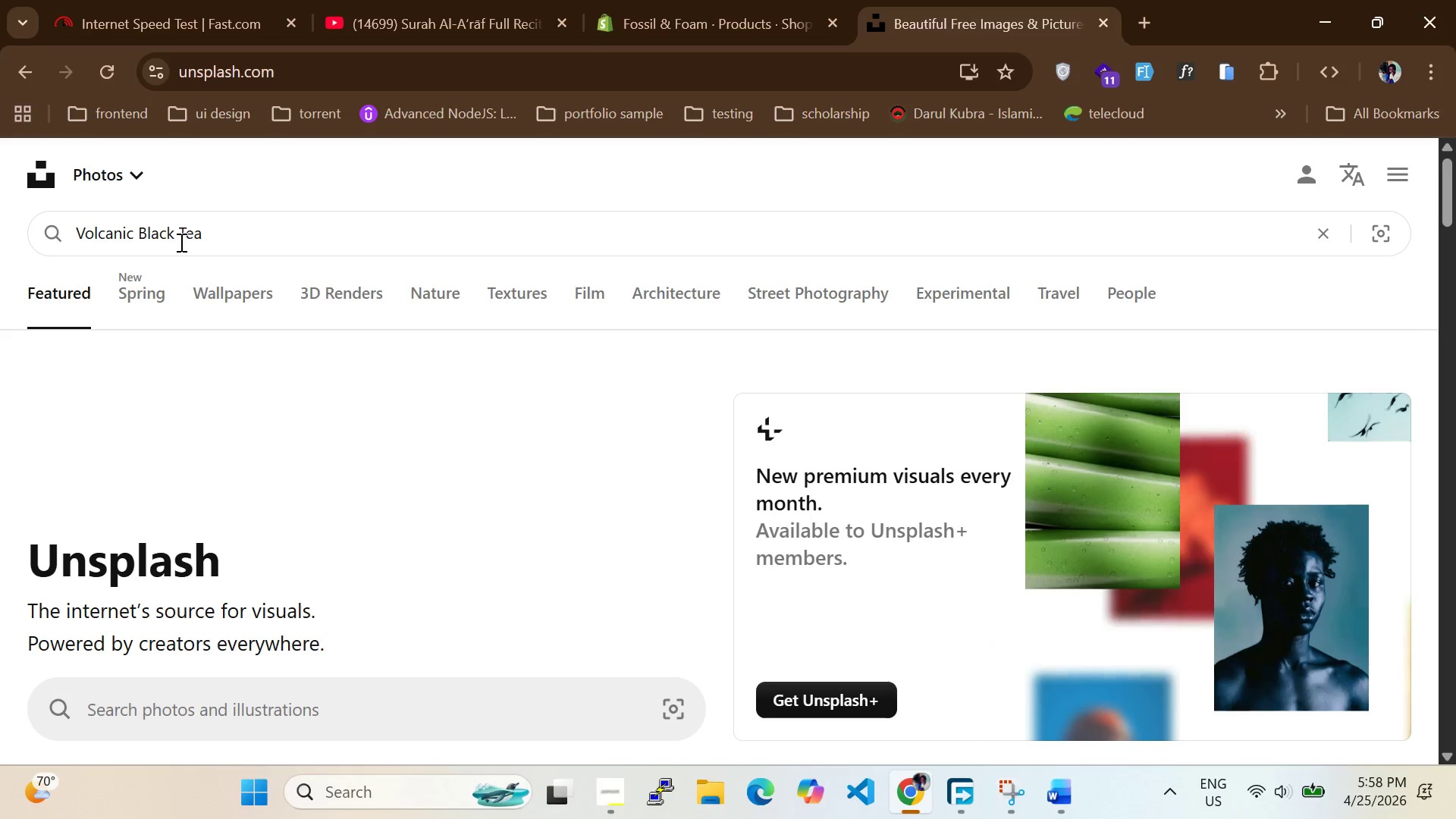 
key(Enter)
 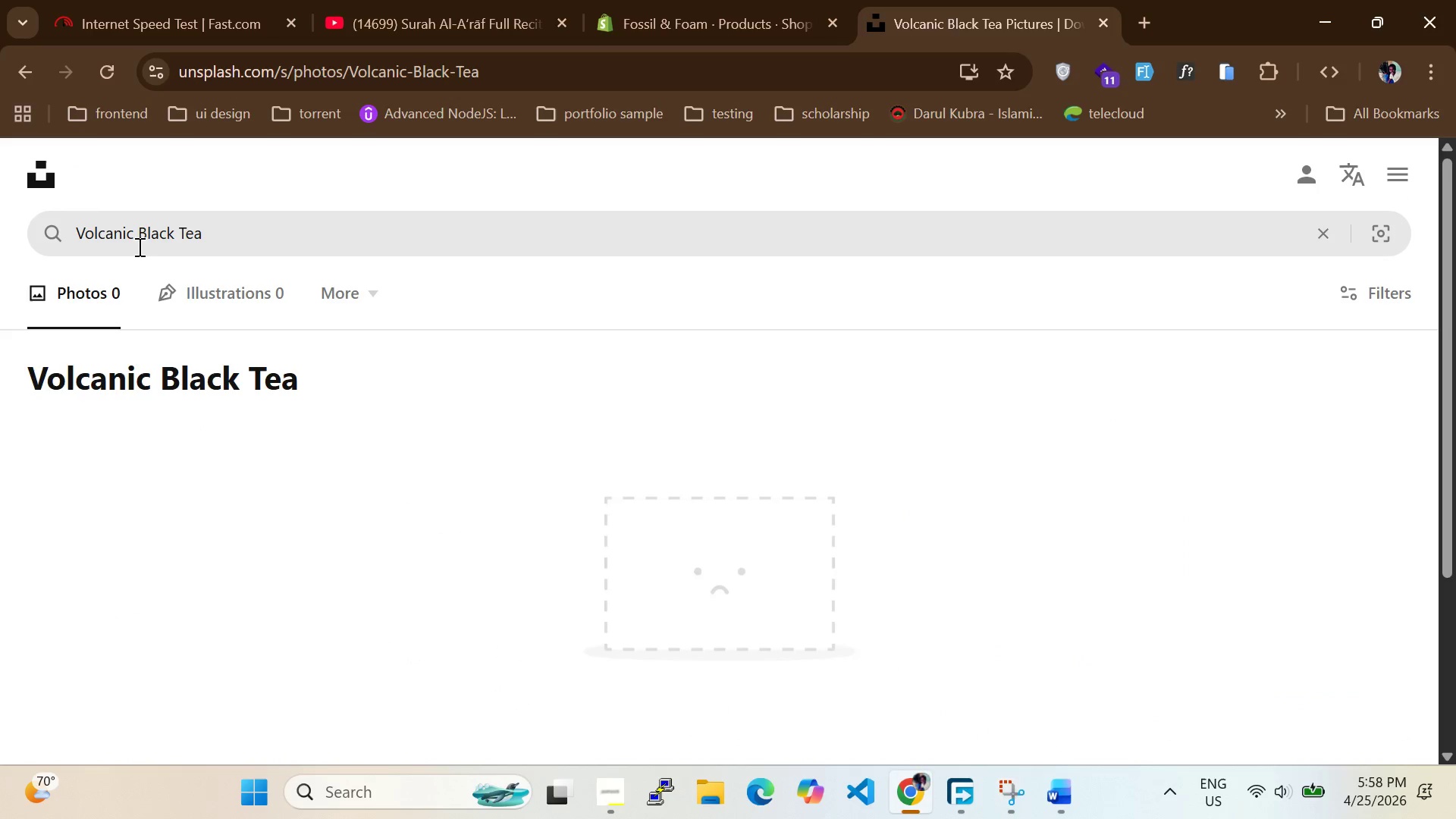 
left_click_drag(start_coordinate=[128, 239], to_coordinate=[0, 235])
 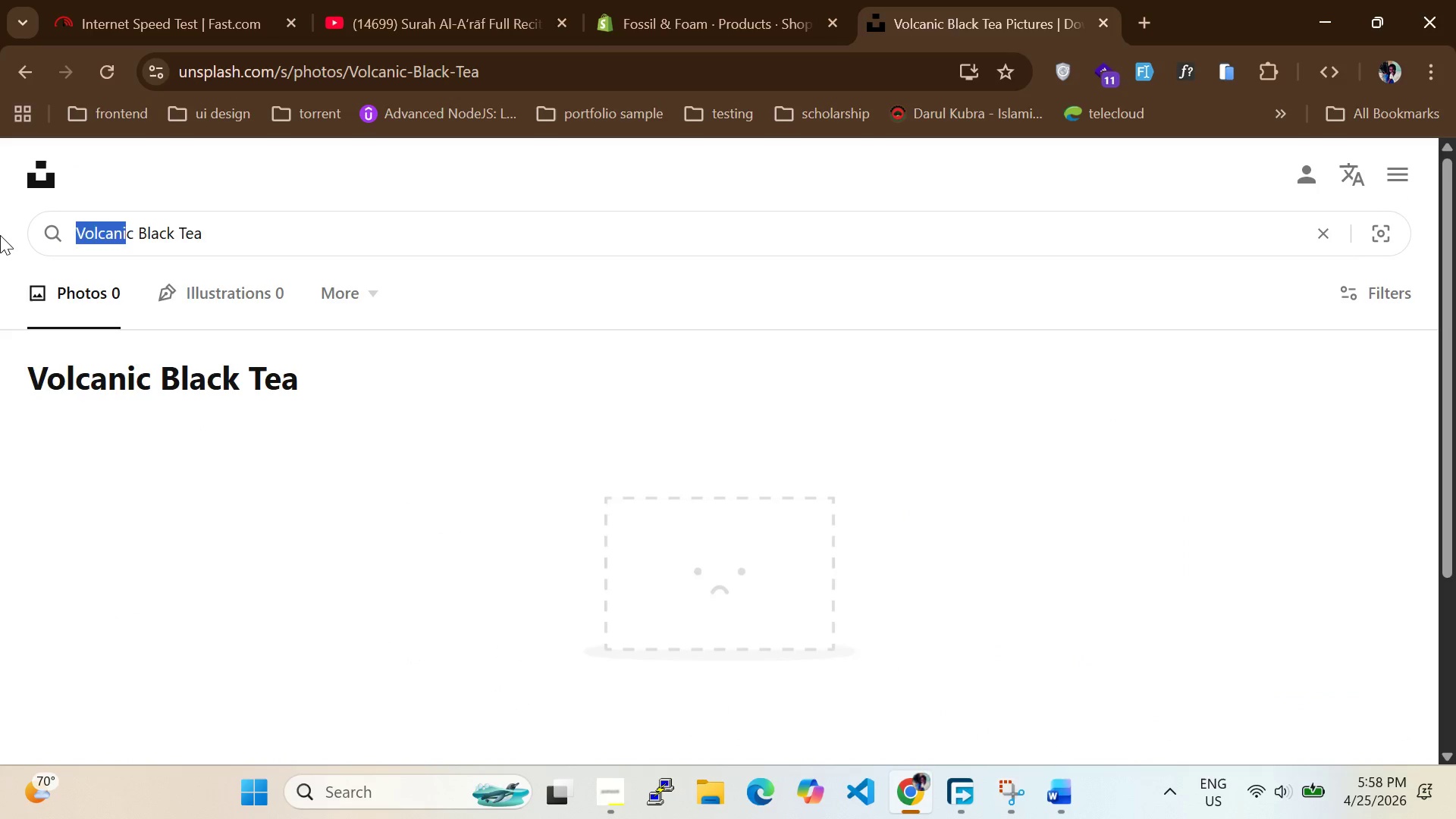 
key(Backspace)
 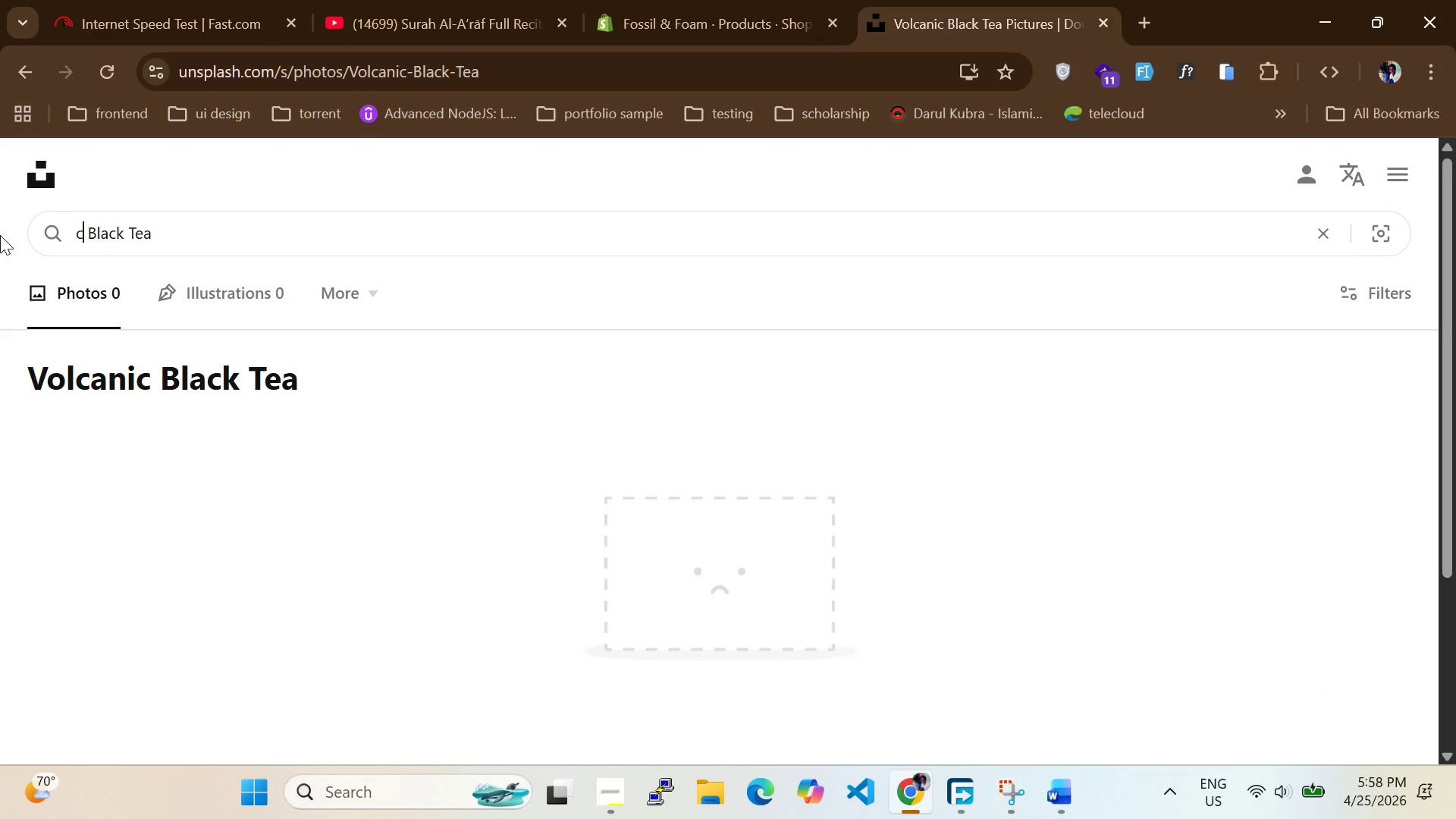 
key(ArrowRight)
 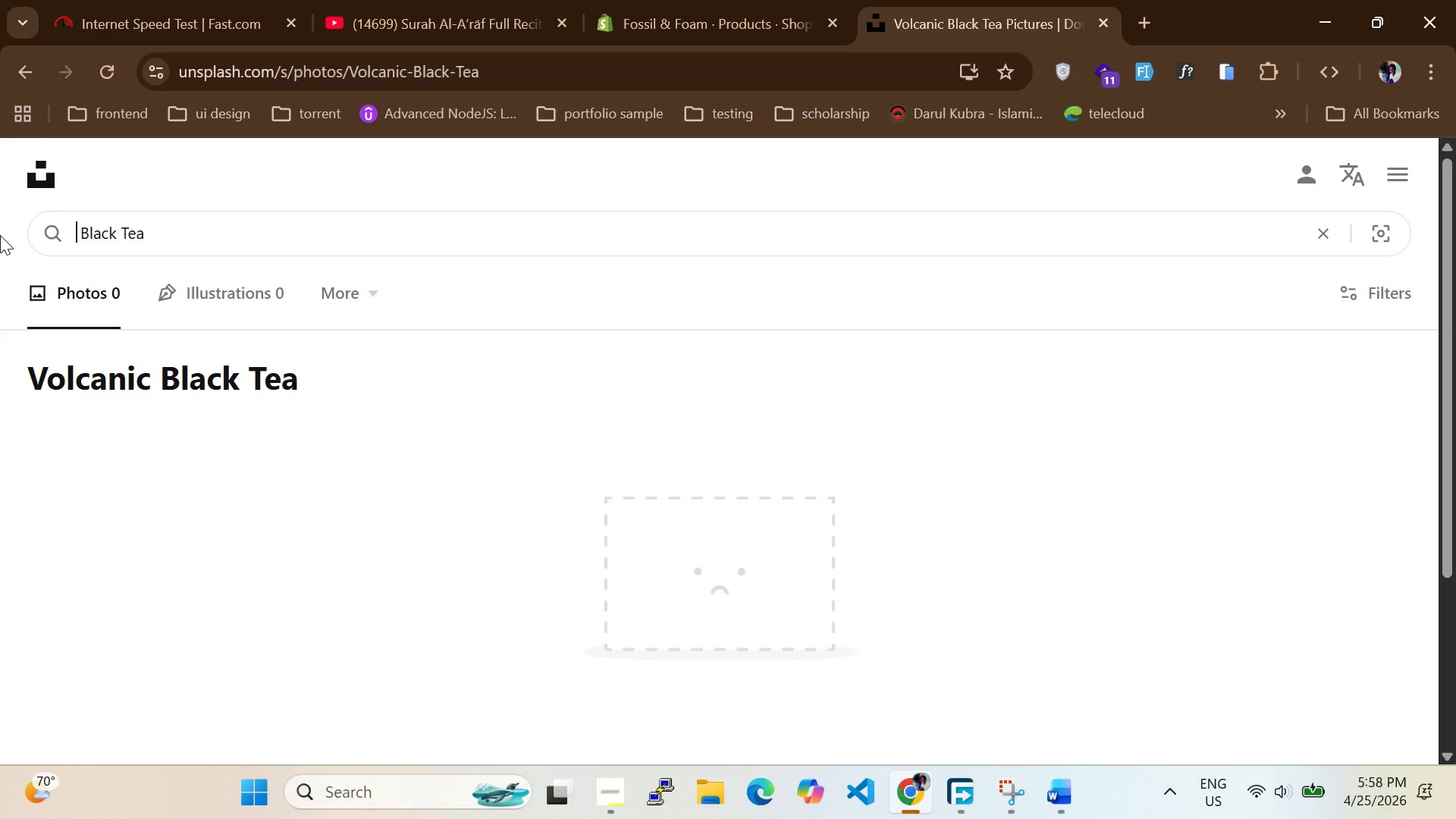 
key(Backspace)
 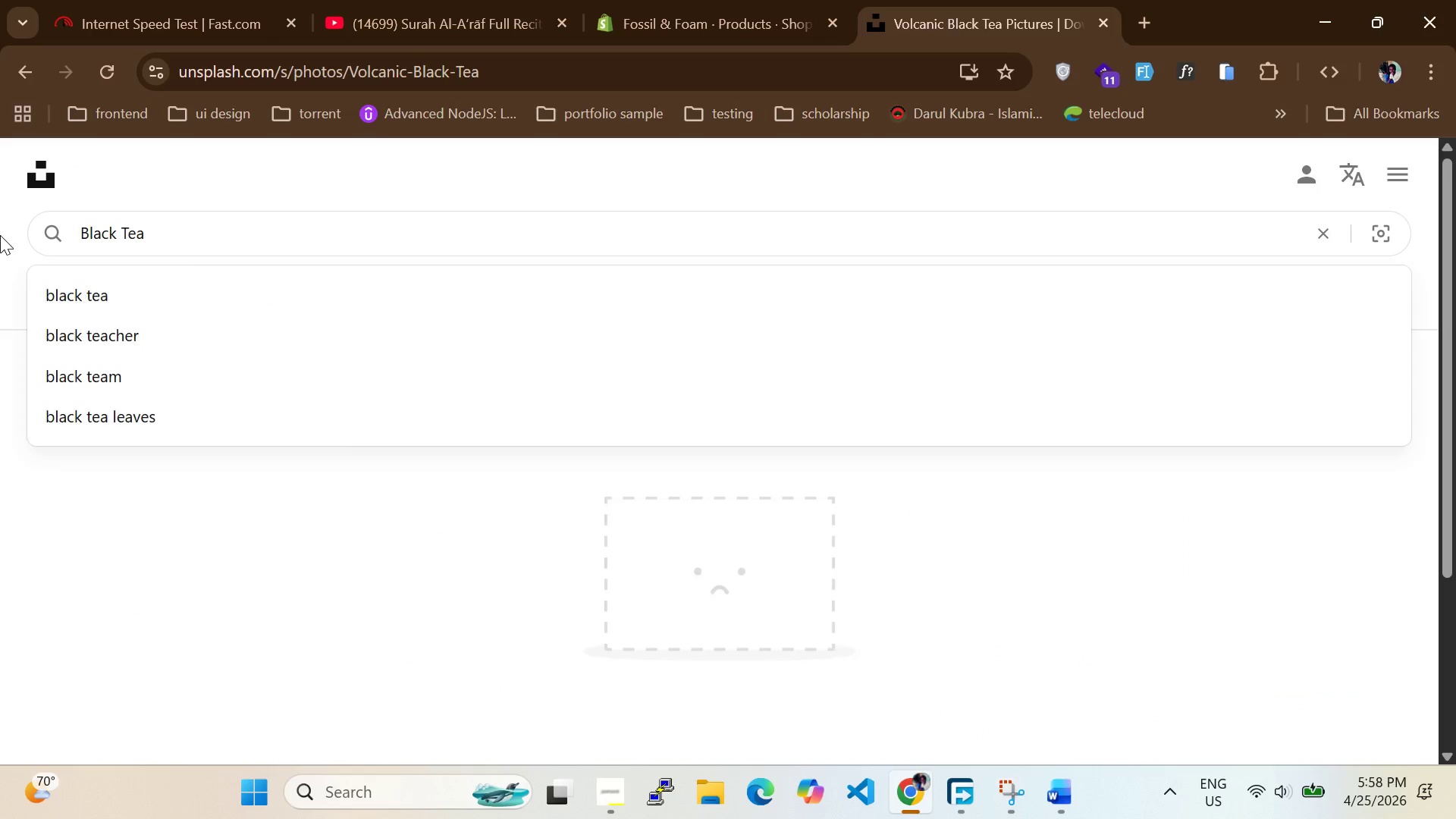 
key(Backspace)
 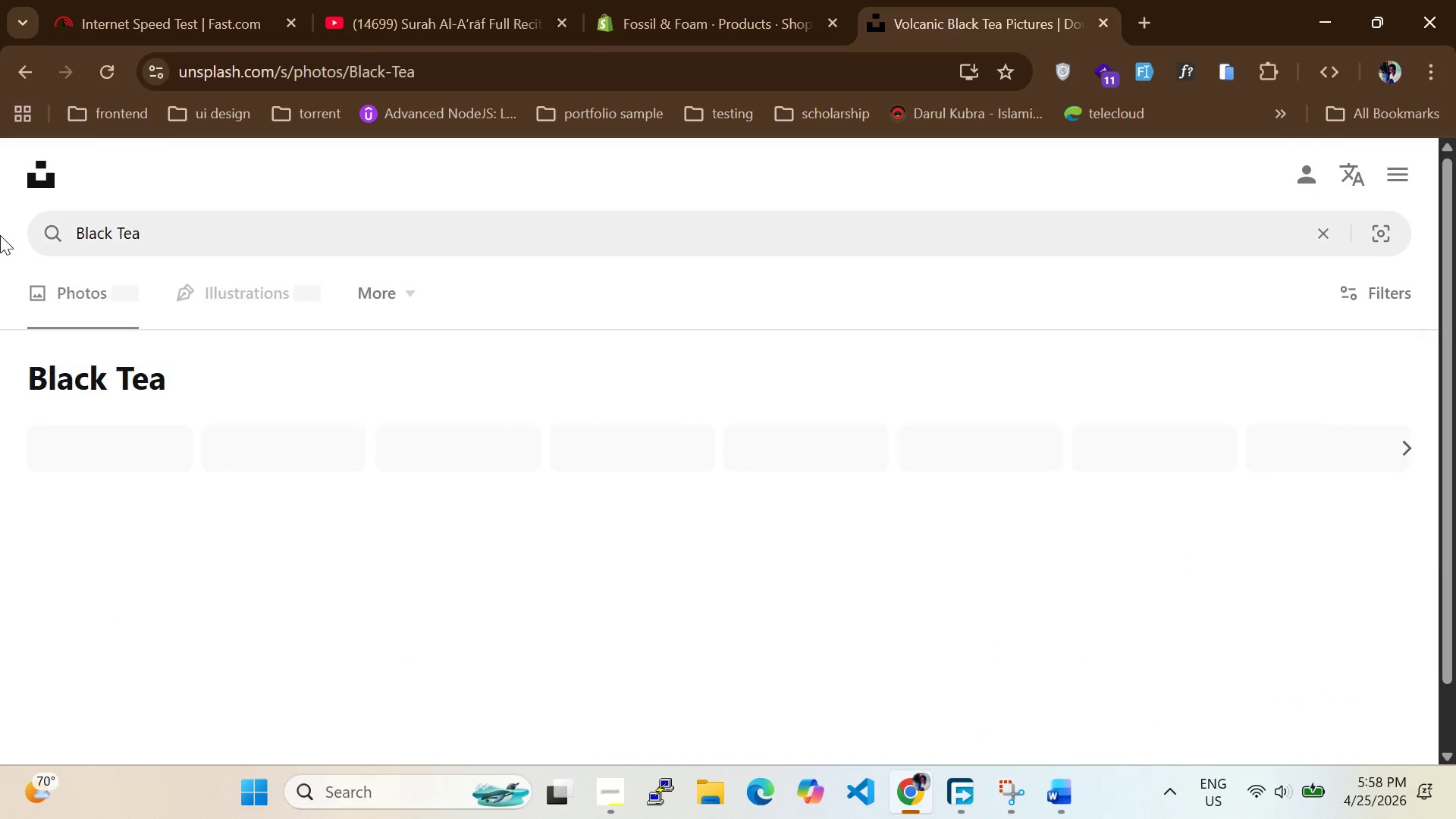 
key(Enter)
 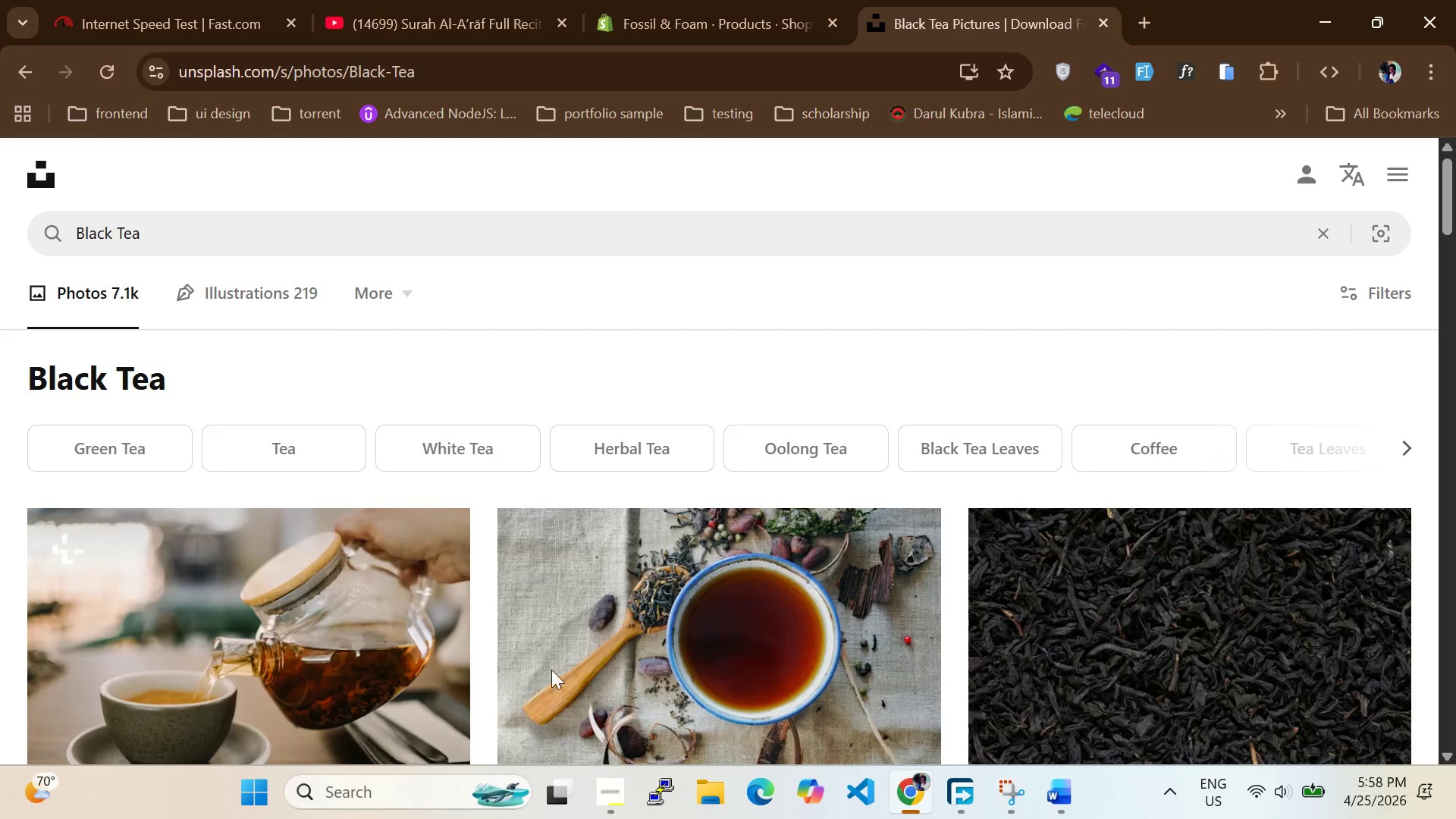 
scroll: coordinate [629, 447], scroll_direction: down, amount: 3.0
 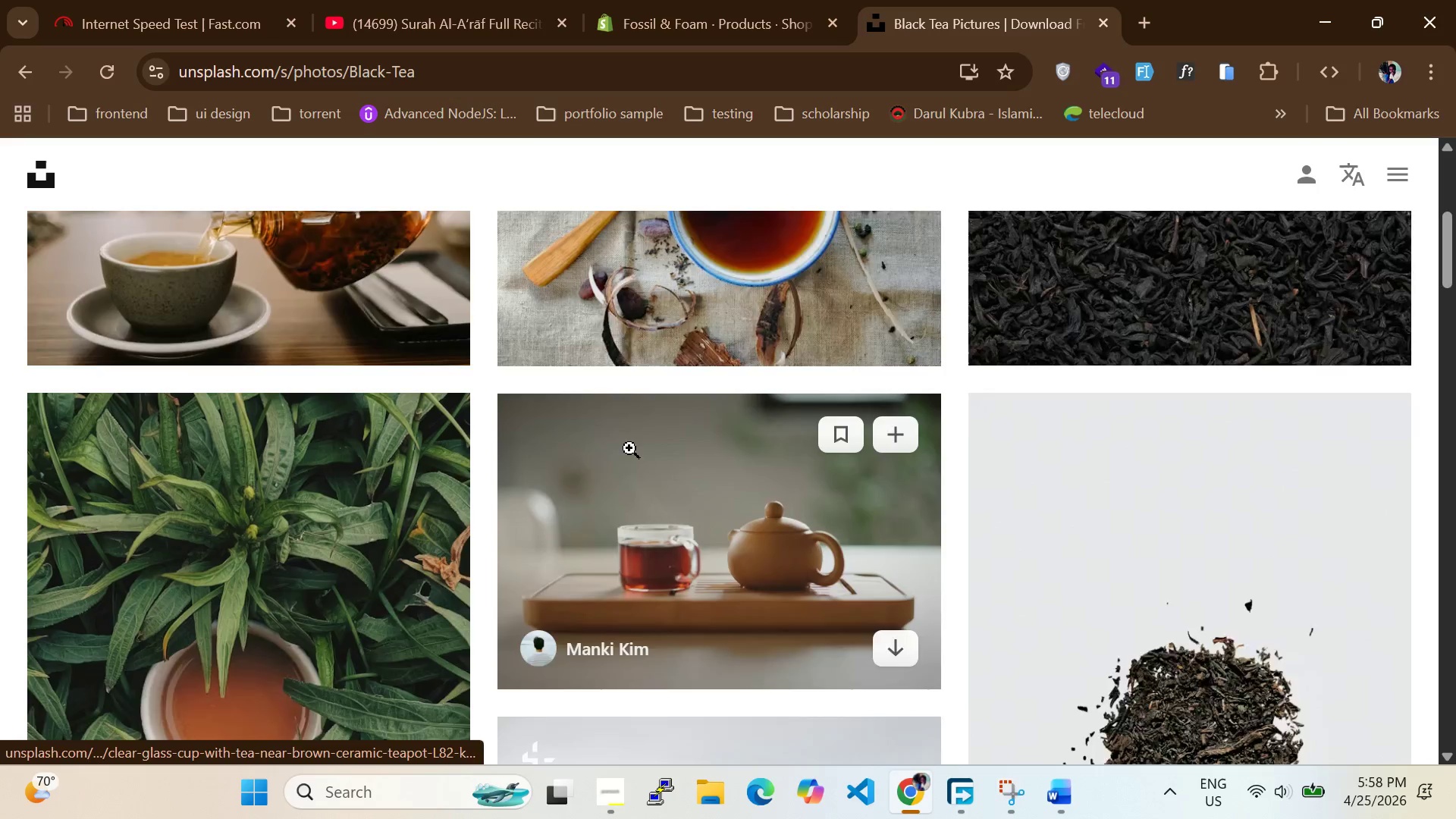 
scroll: coordinate [626, 445], scroll_direction: up, amount: 1.0
 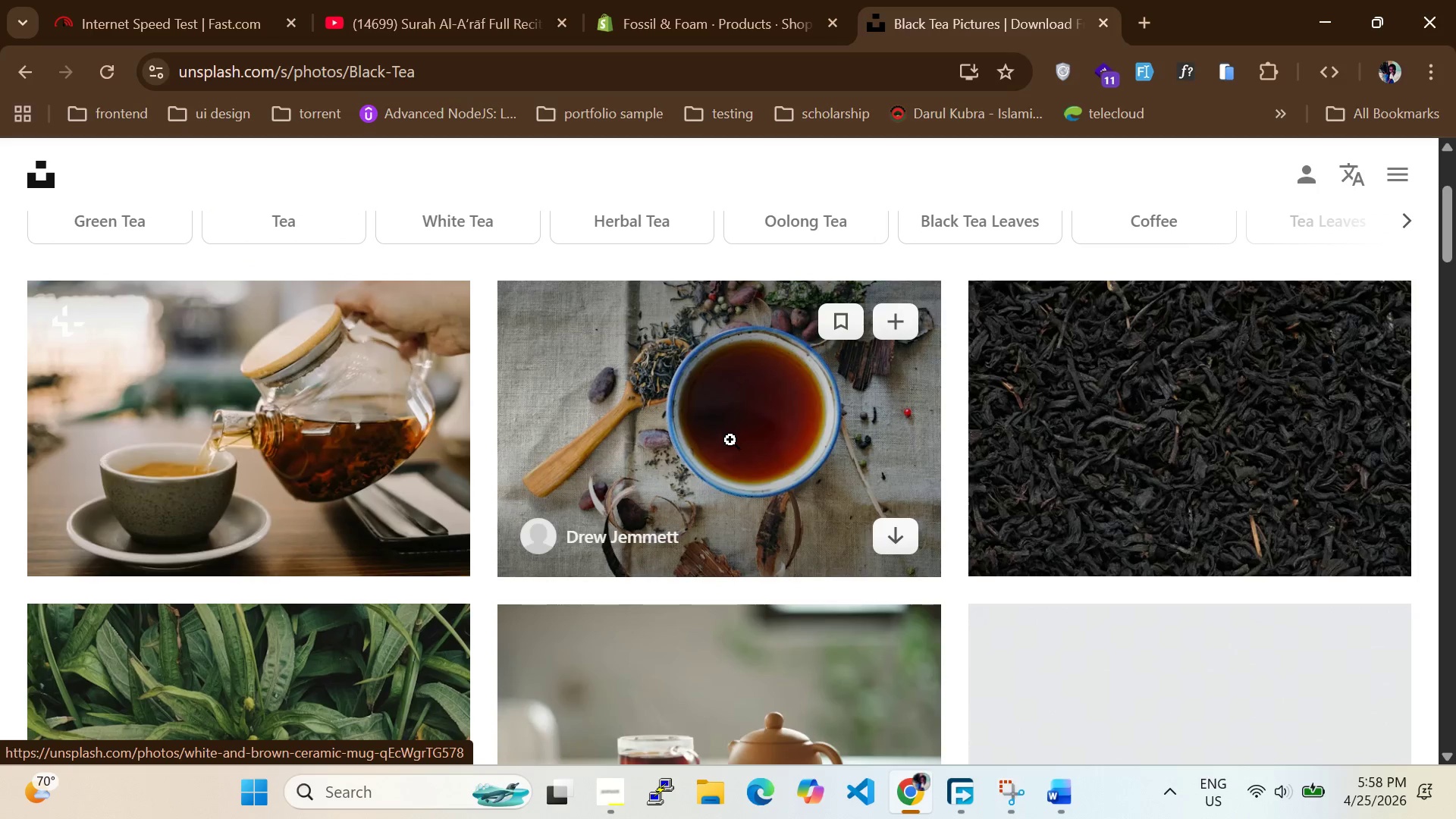 
left_click([726, 447])
 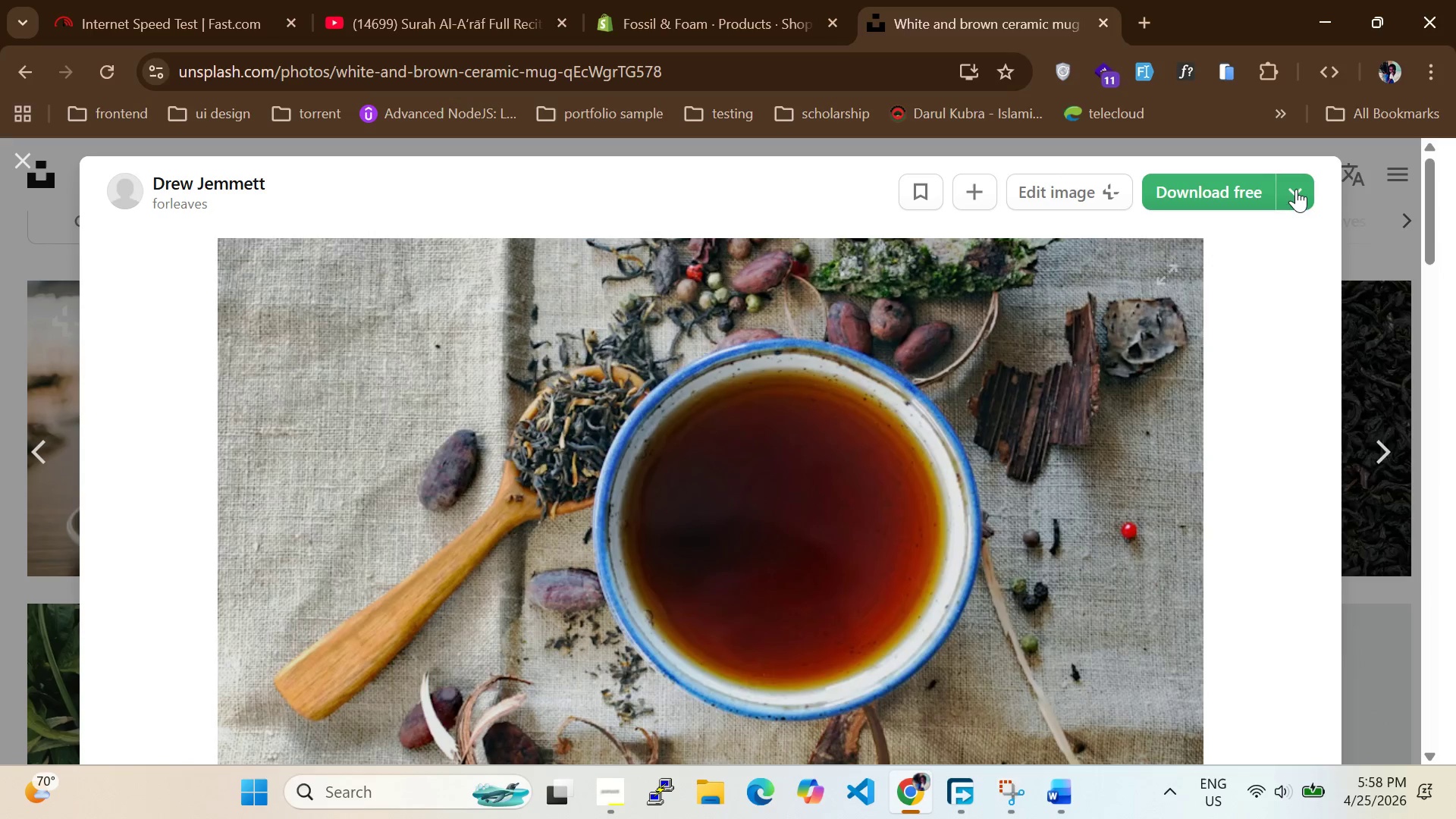 
left_click([1296, 189])
 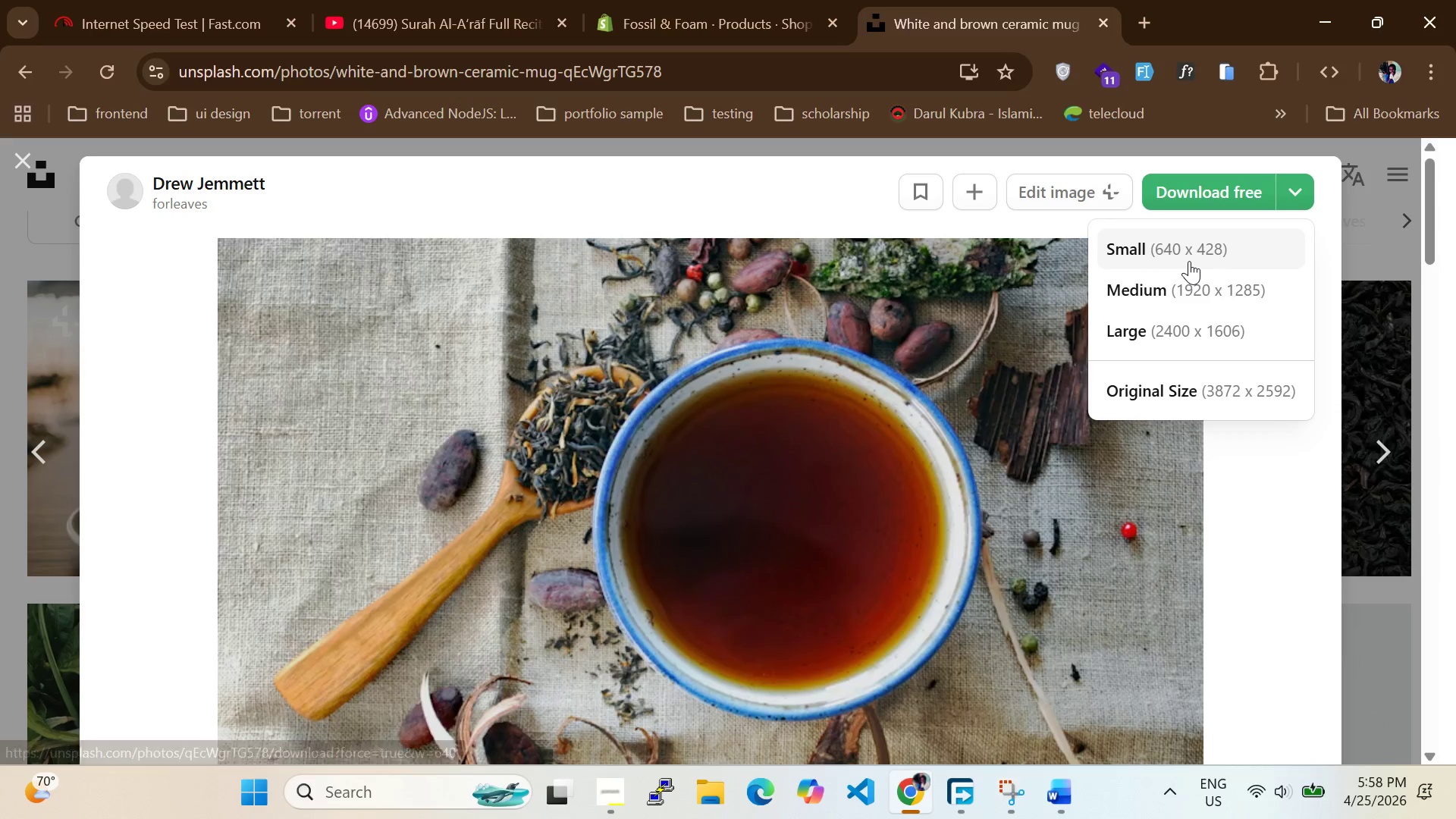 
left_click([1189, 261])
 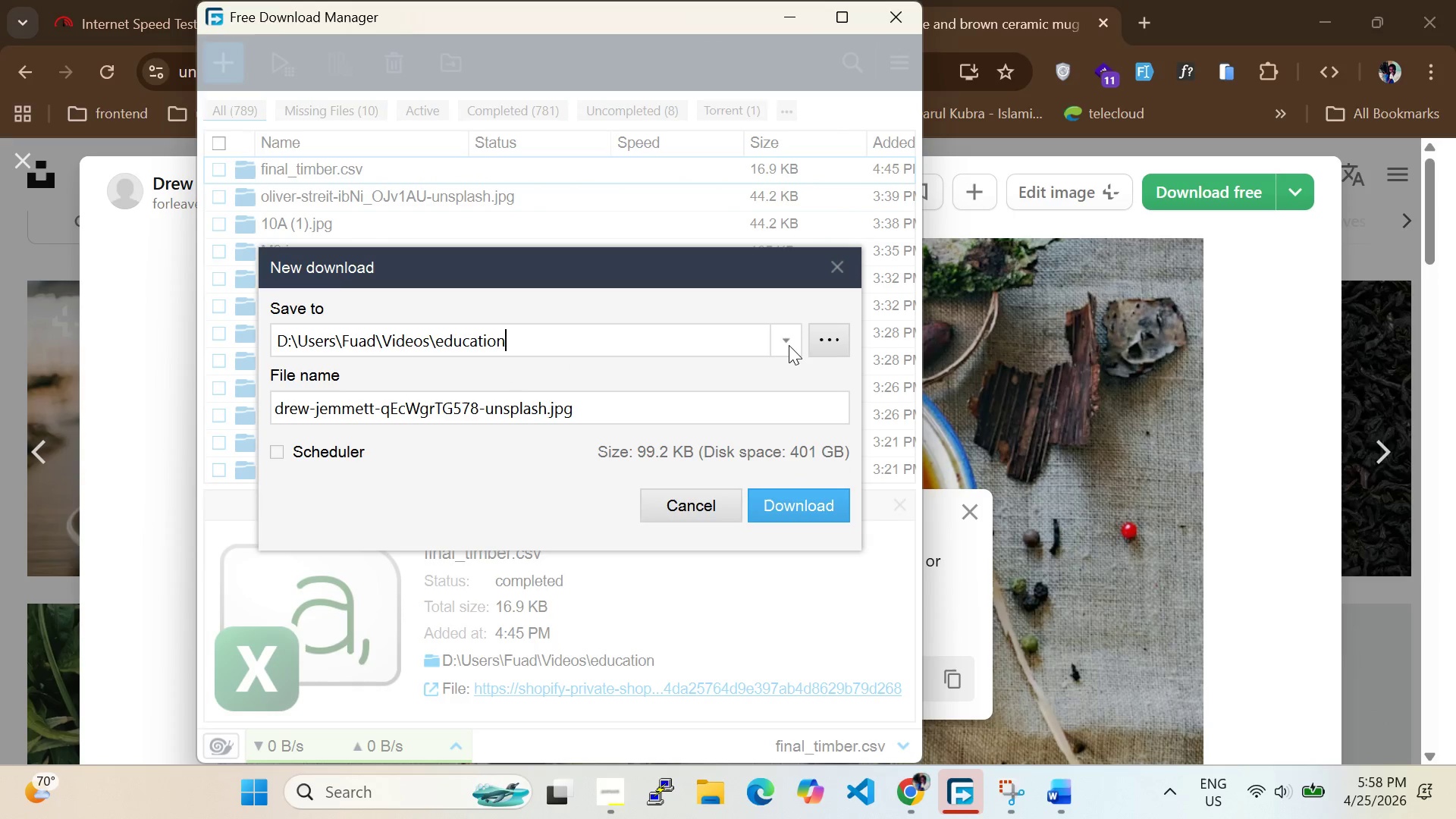 
left_click([585, 383])
 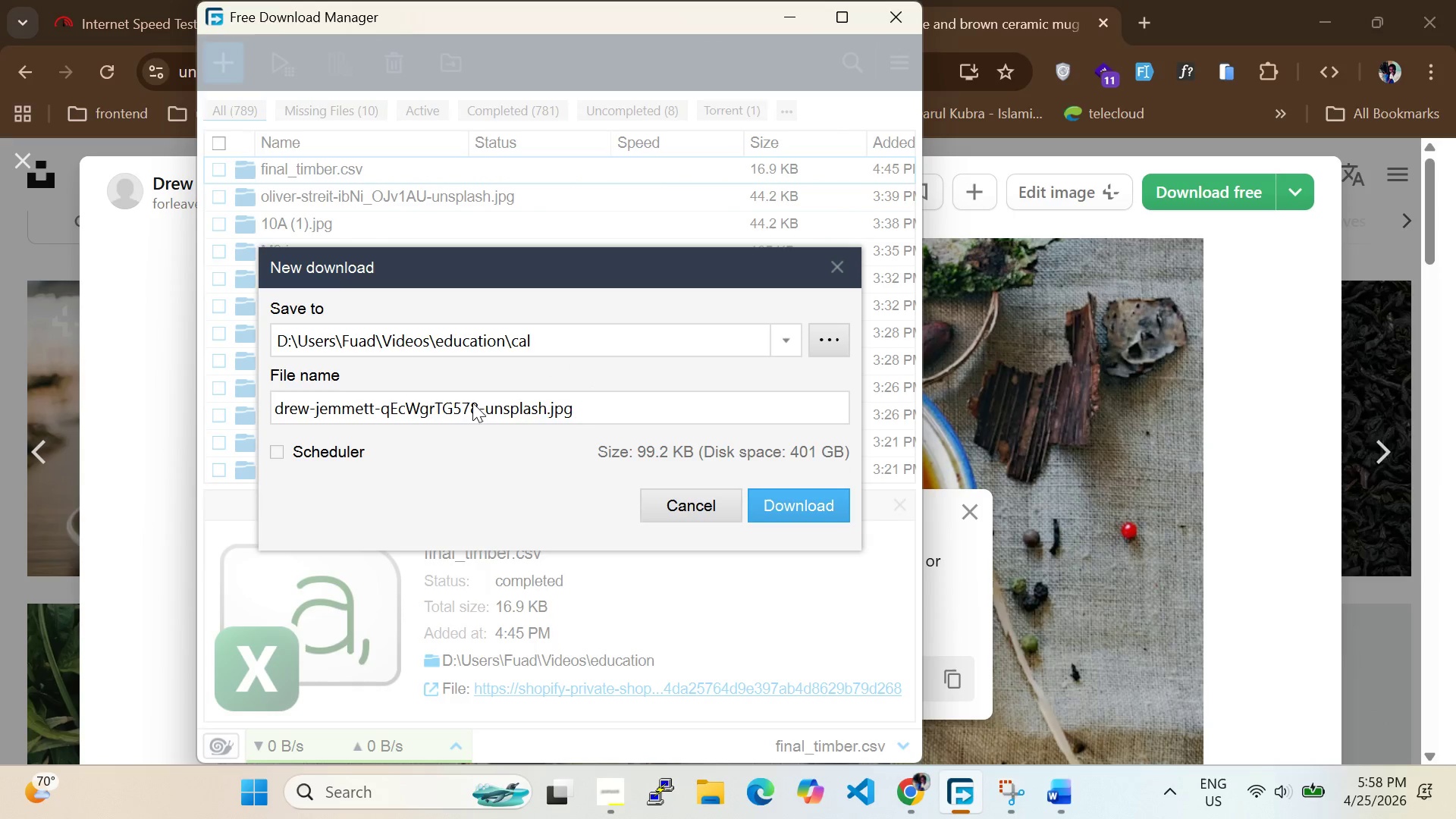 
left_click_drag(start_coordinate=[548, 413], to_coordinate=[228, 407])
 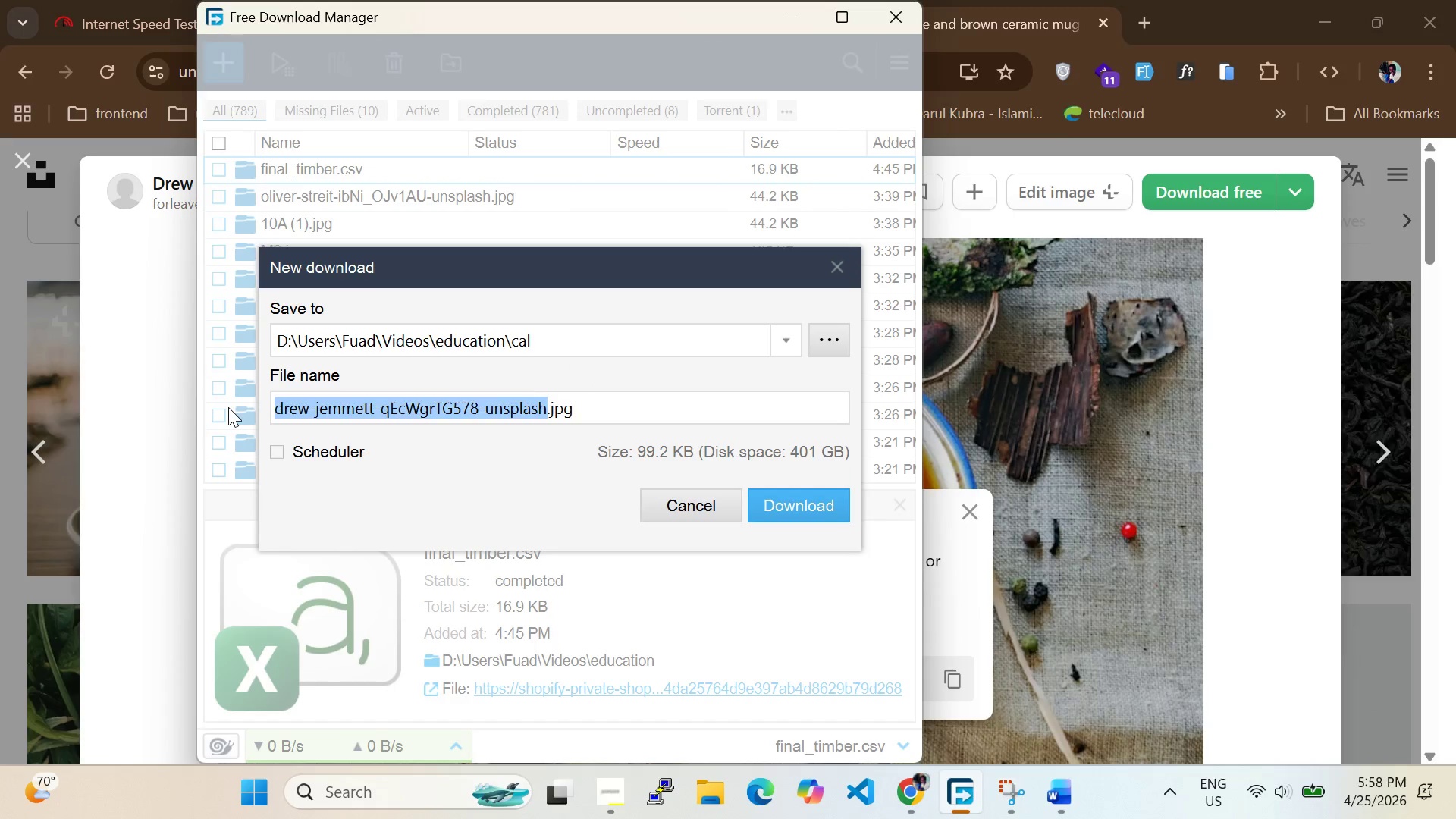 
type(q1)
 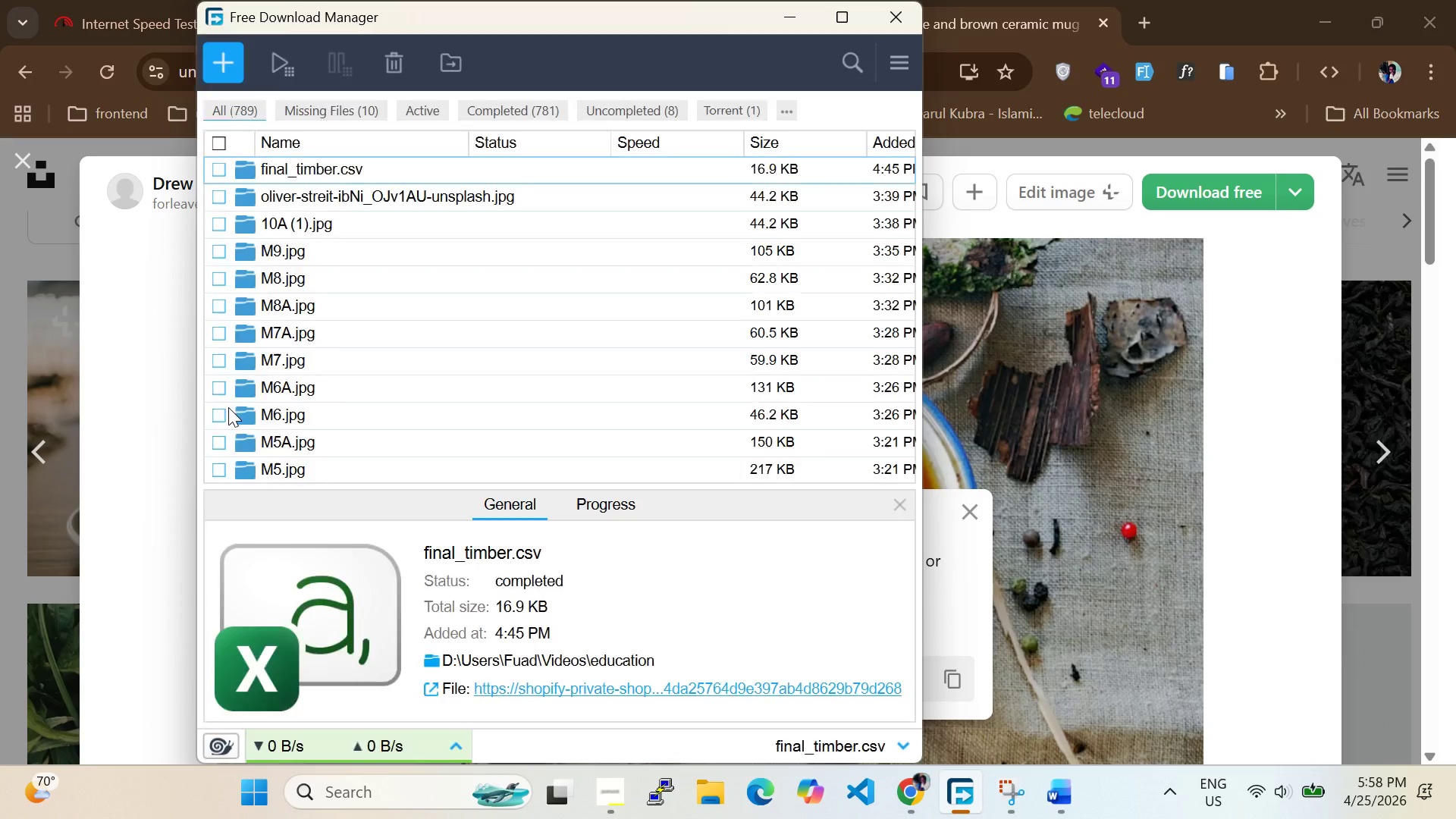 
key(Enter)
 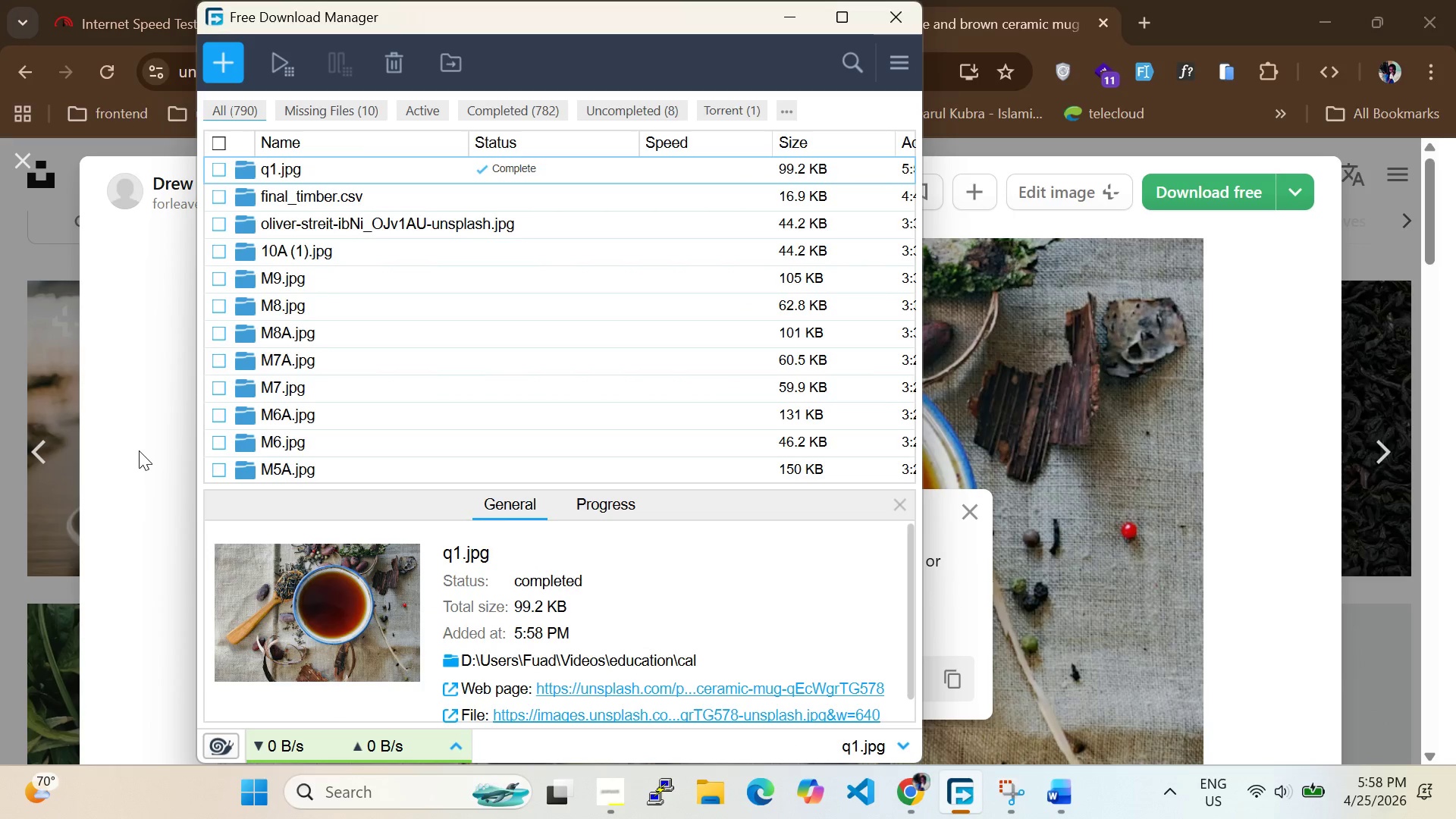 
left_click([139, 450])
 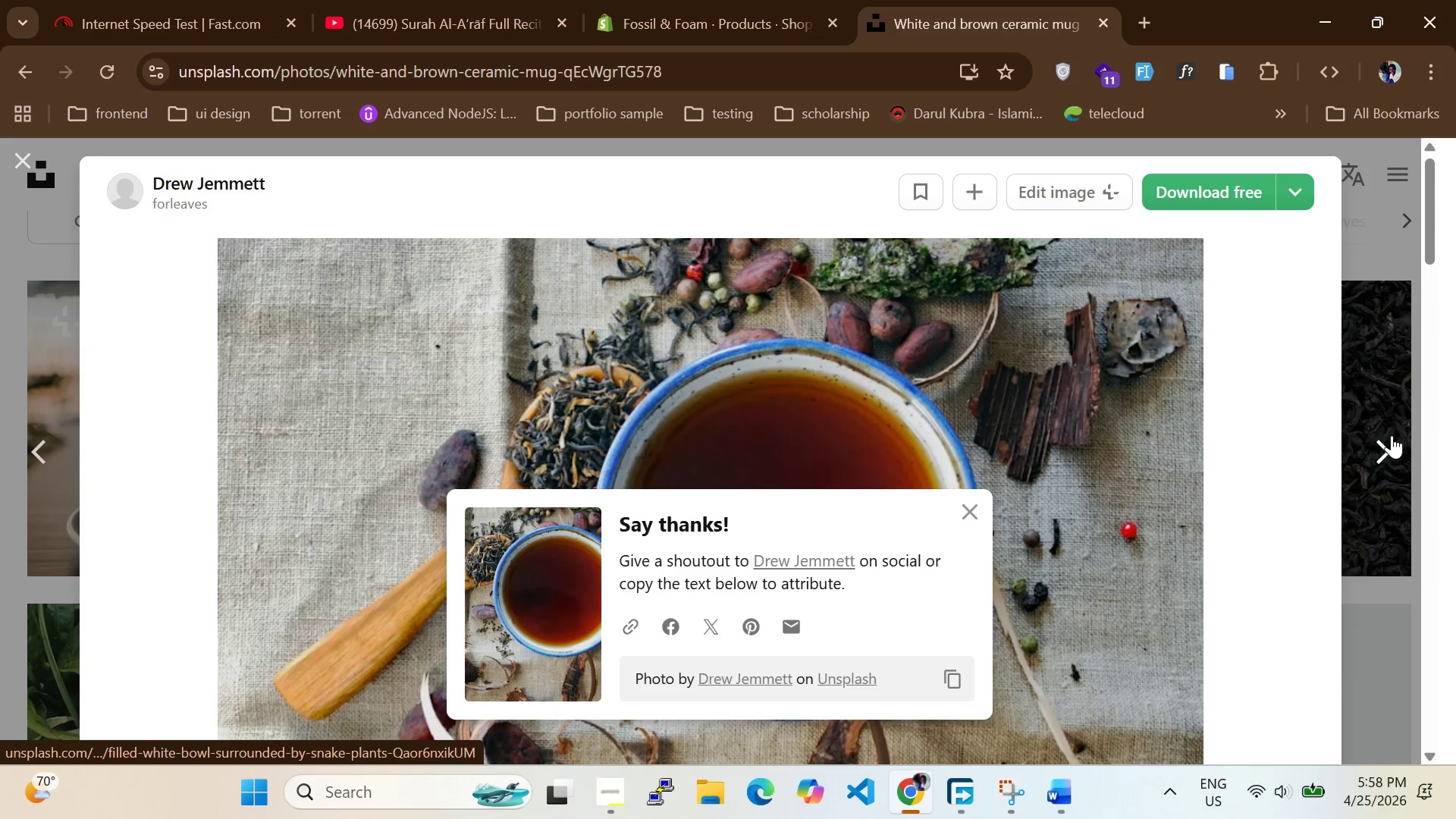 
left_click([1377, 447])
 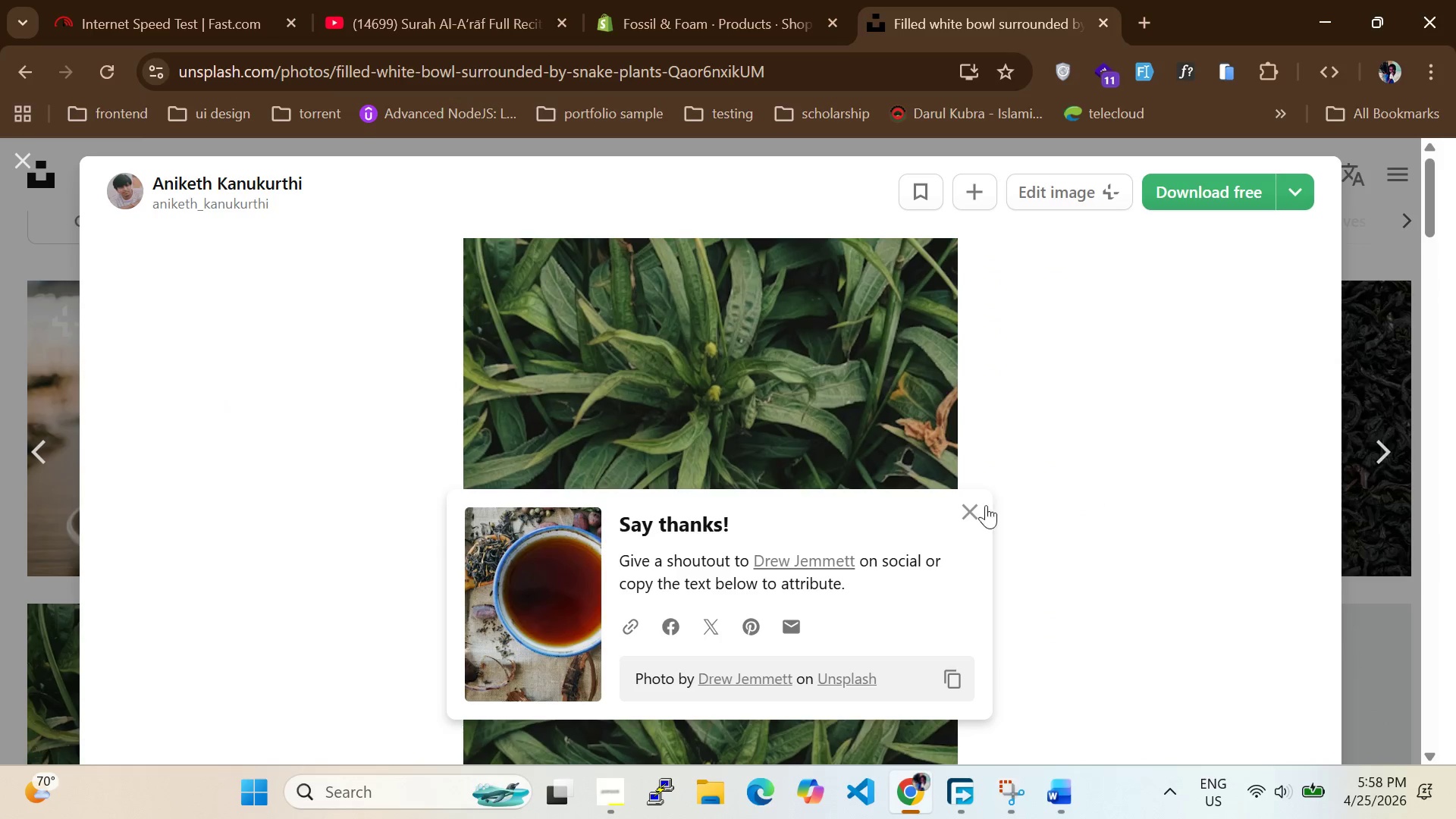 
left_click([967, 505])
 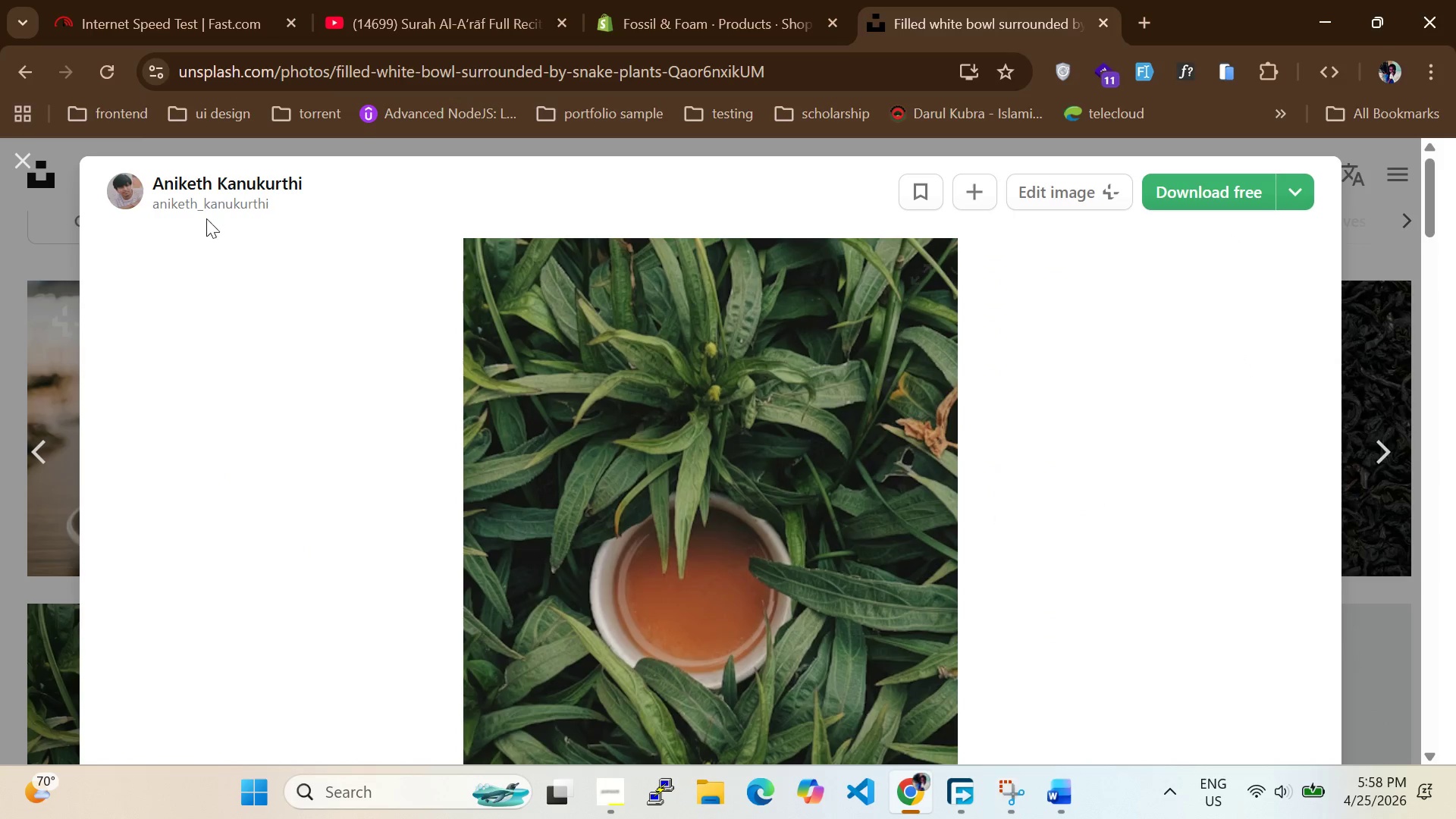 
left_click([24, 159])
 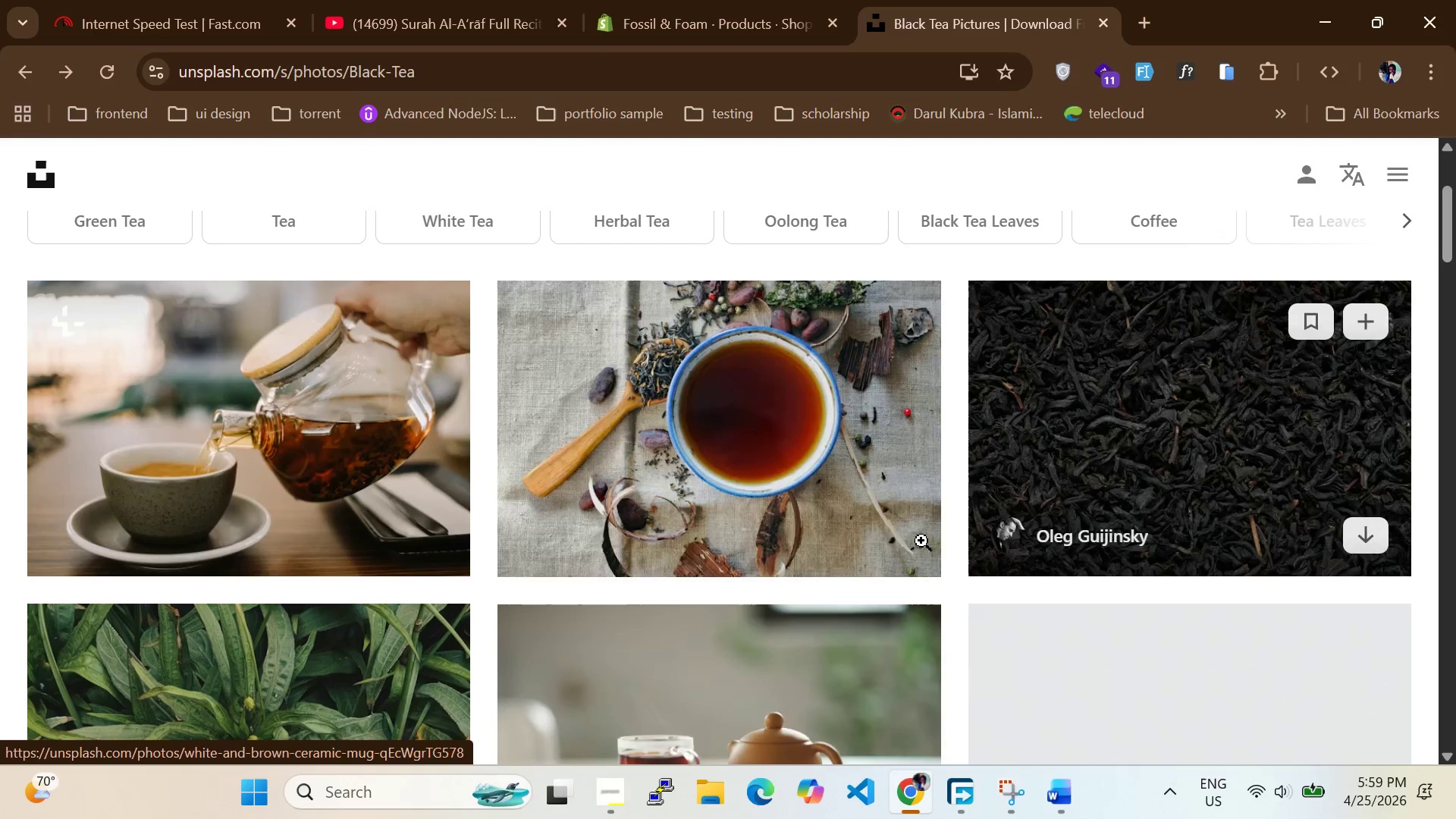 
scroll: coordinate [861, 534], scroll_direction: down, amount: 8.0
 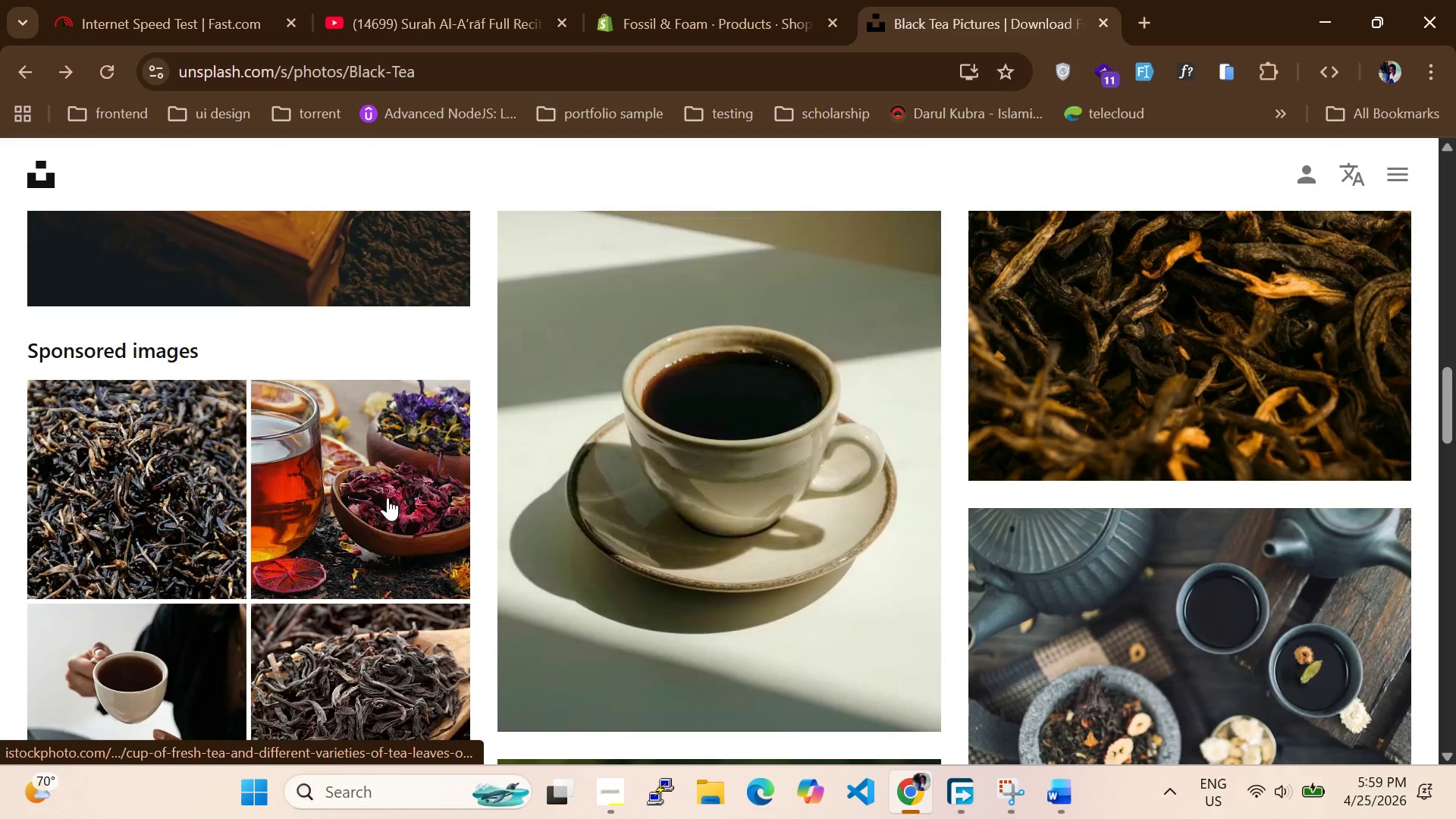 
scroll: coordinate [1017, 441], scroll_direction: up, amount: 7.0
 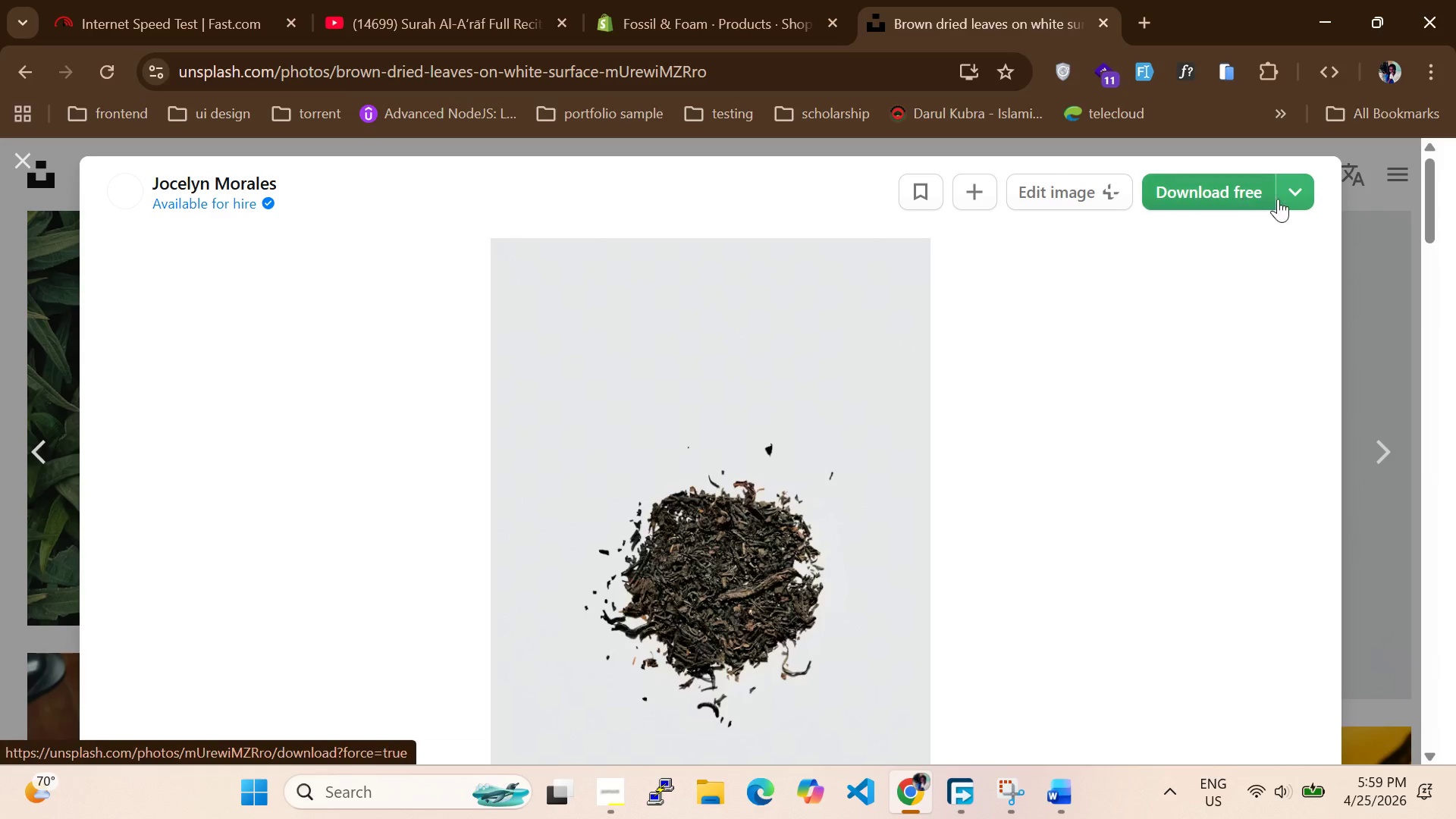 
left_click_drag(start_coordinate=[1316, 192], to_coordinate=[1312, 186])
 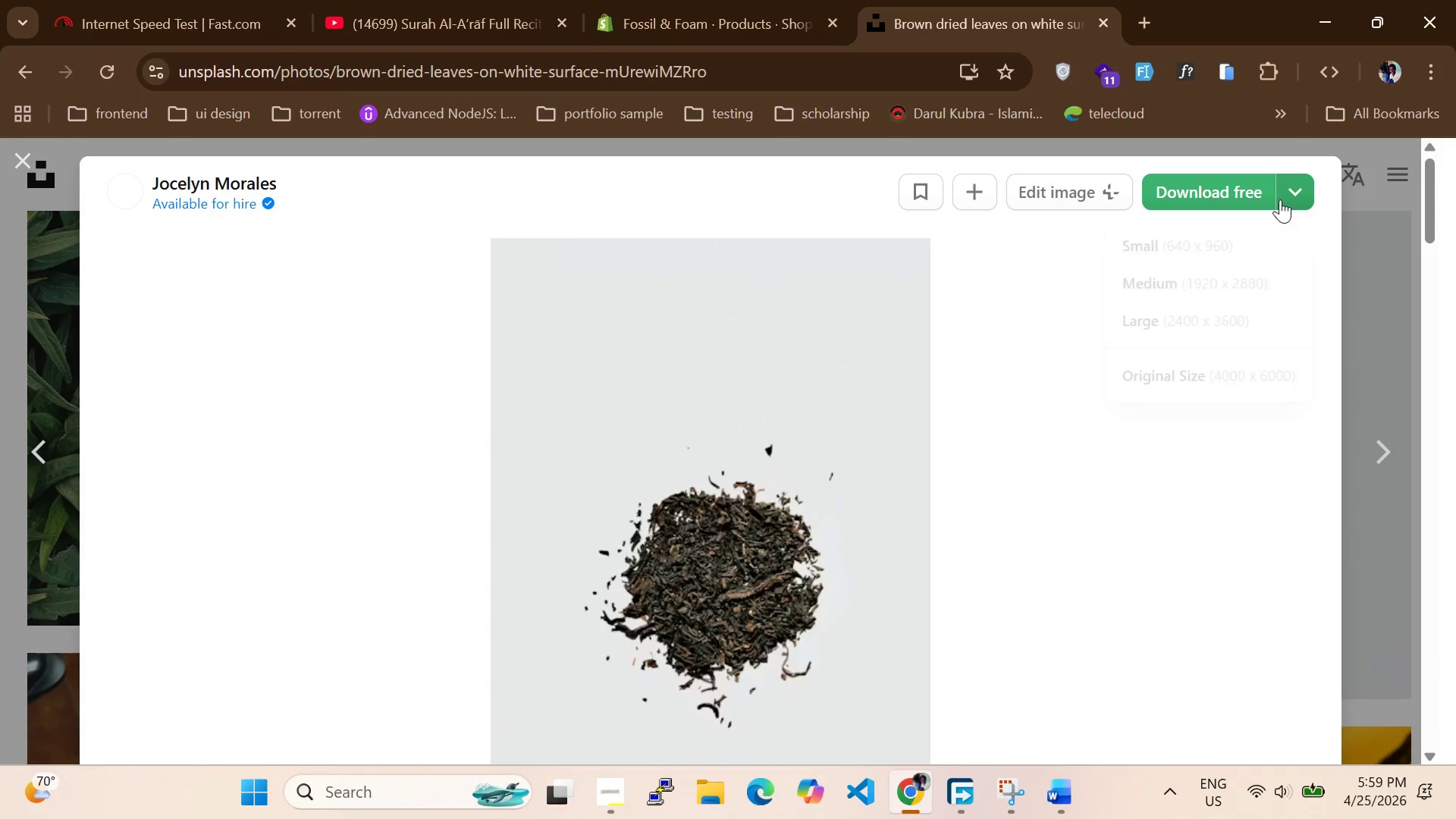 
left_click([1280, 199])
 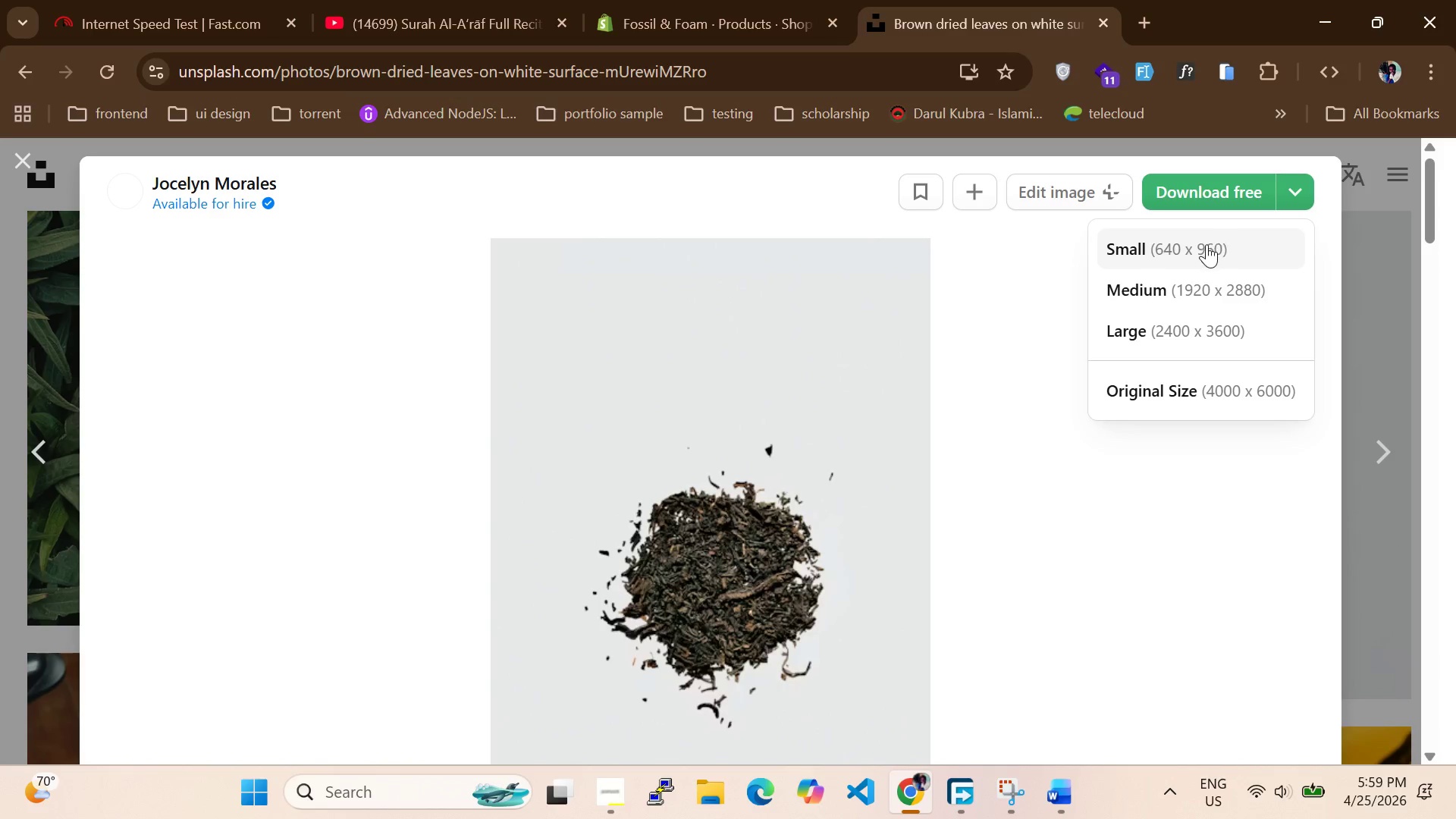 
left_click([1207, 244])
 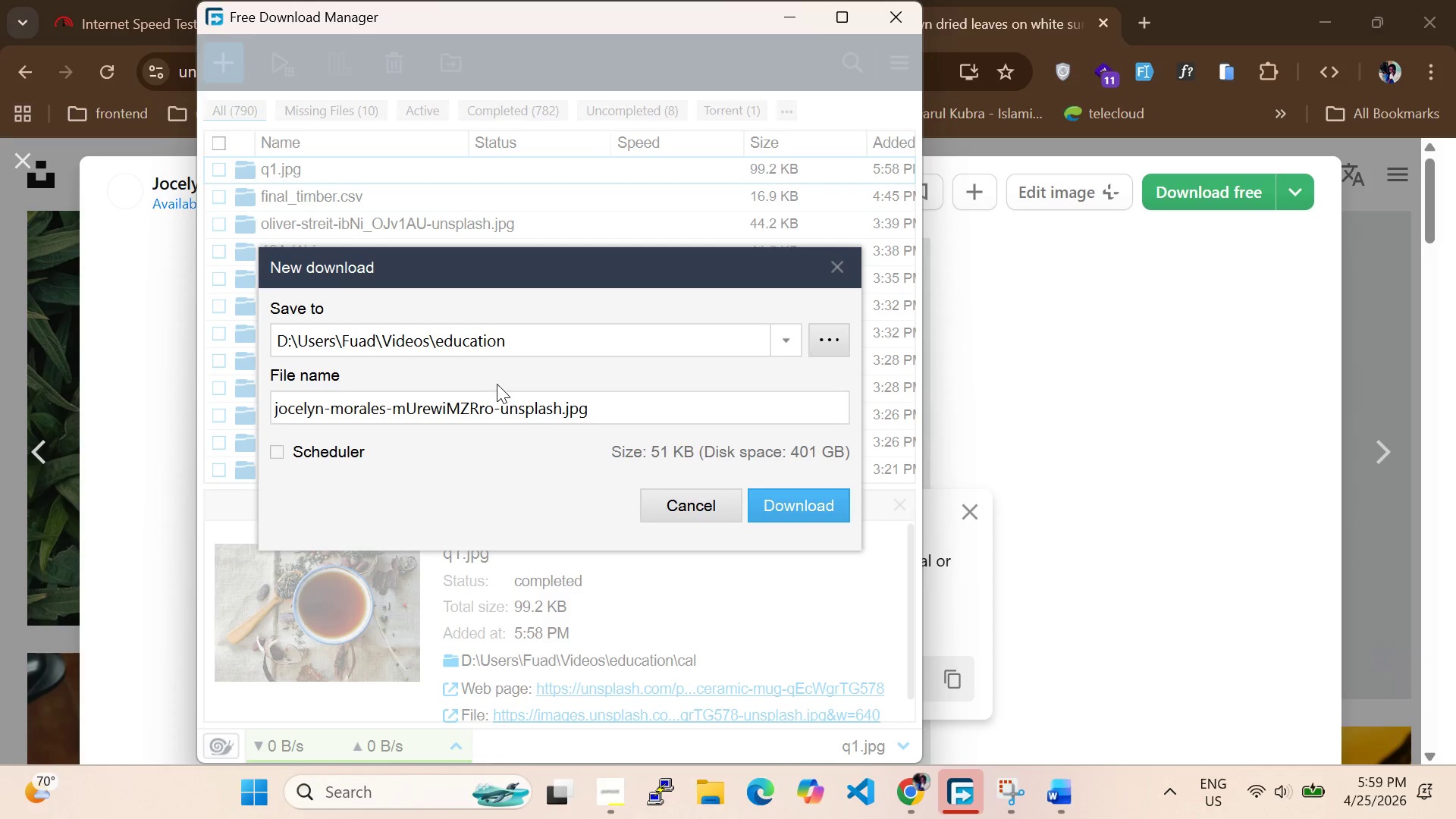 
left_click([777, 339])
 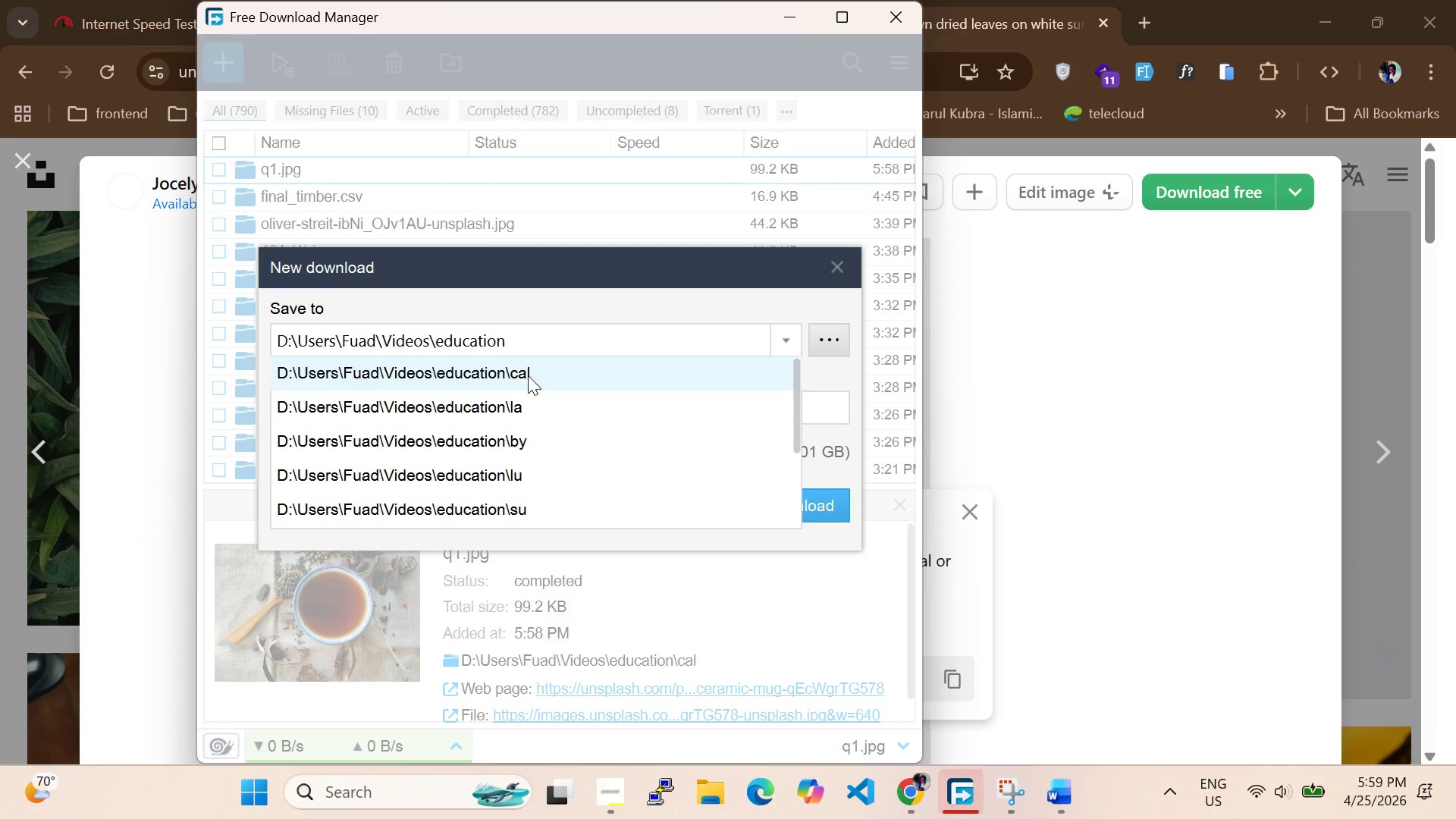 
left_click([528, 375])
 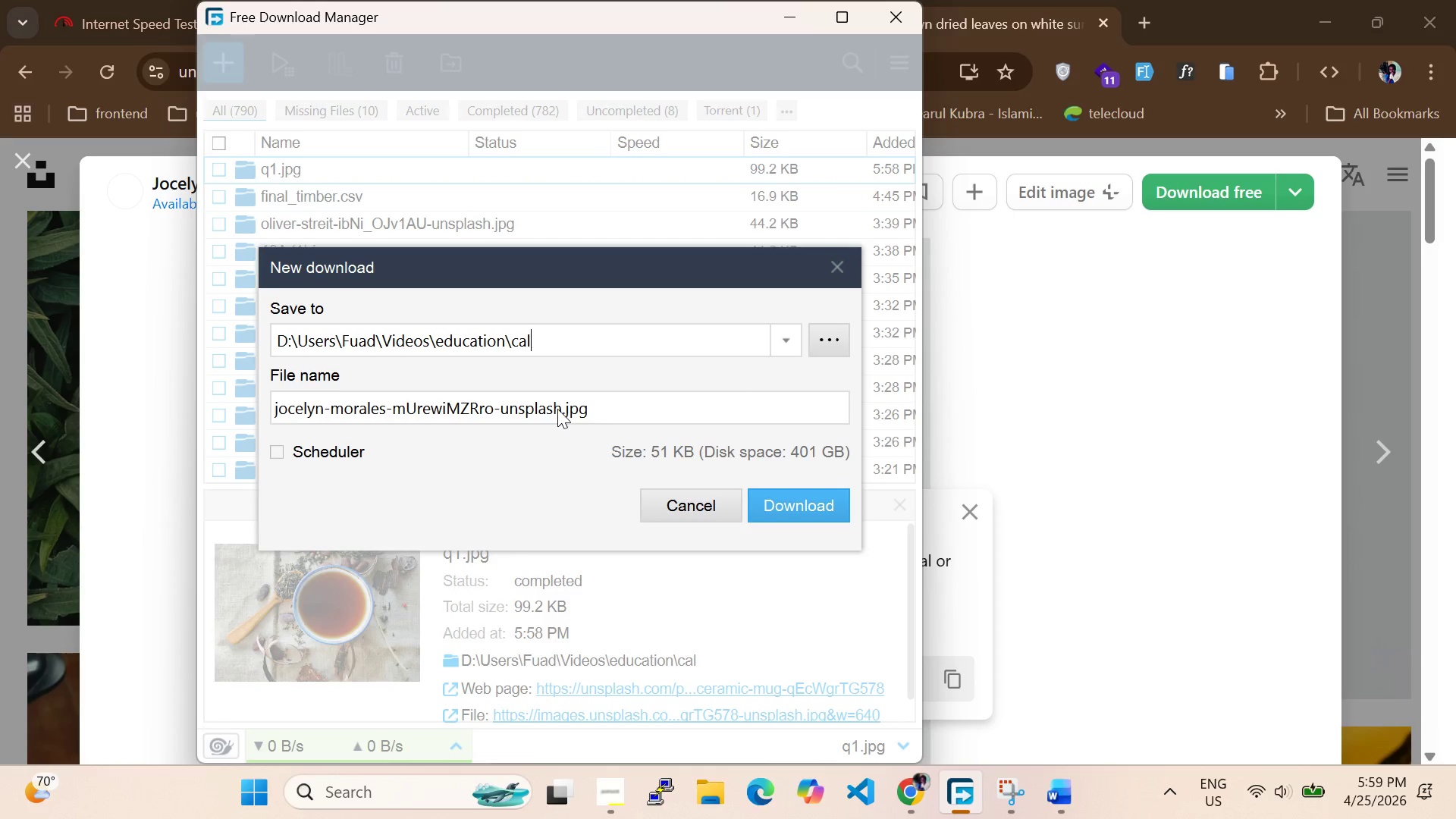 
left_click_drag(start_coordinate=[562, 409], to_coordinate=[8, 383])
 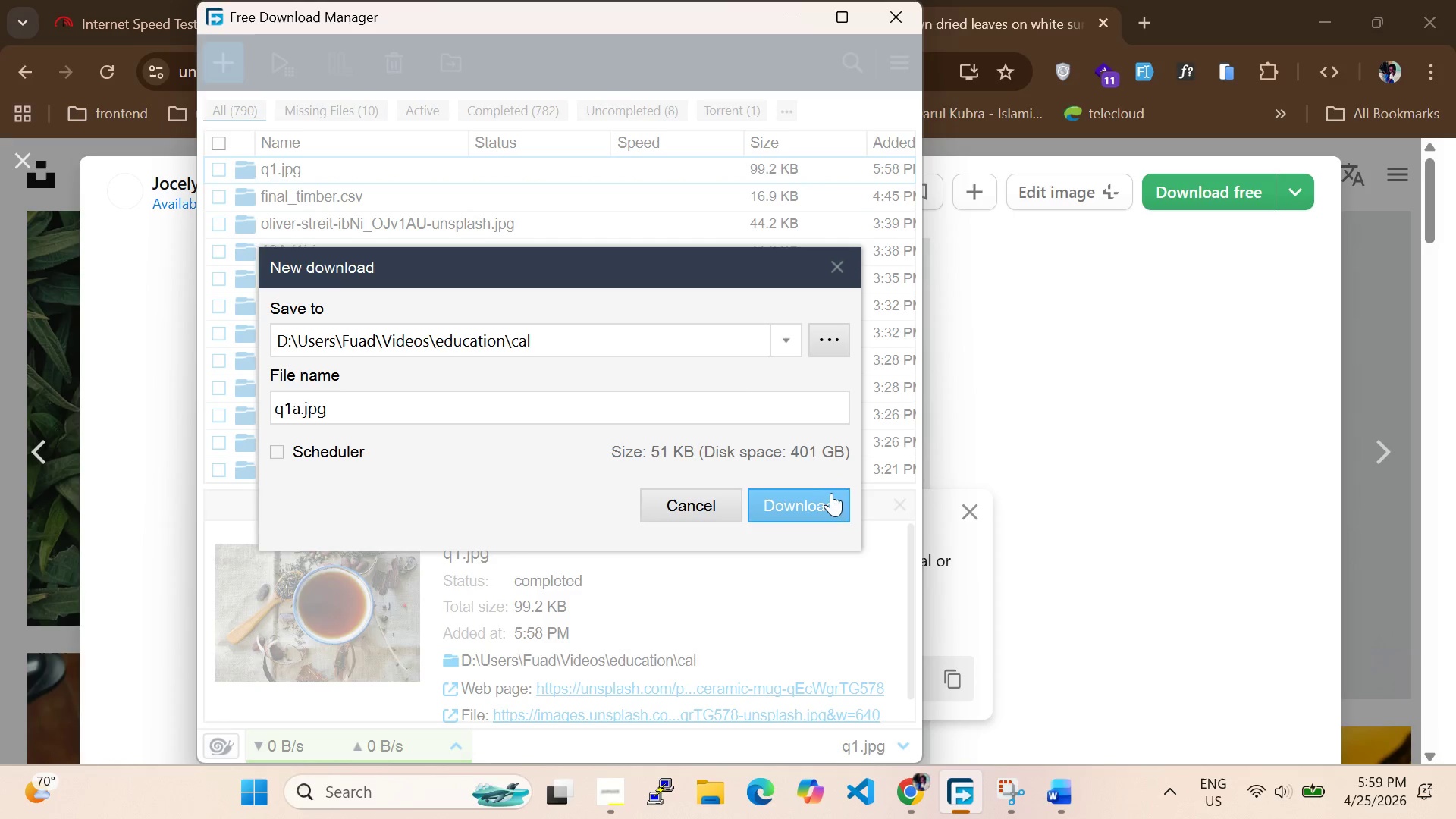 
type(q1a)
 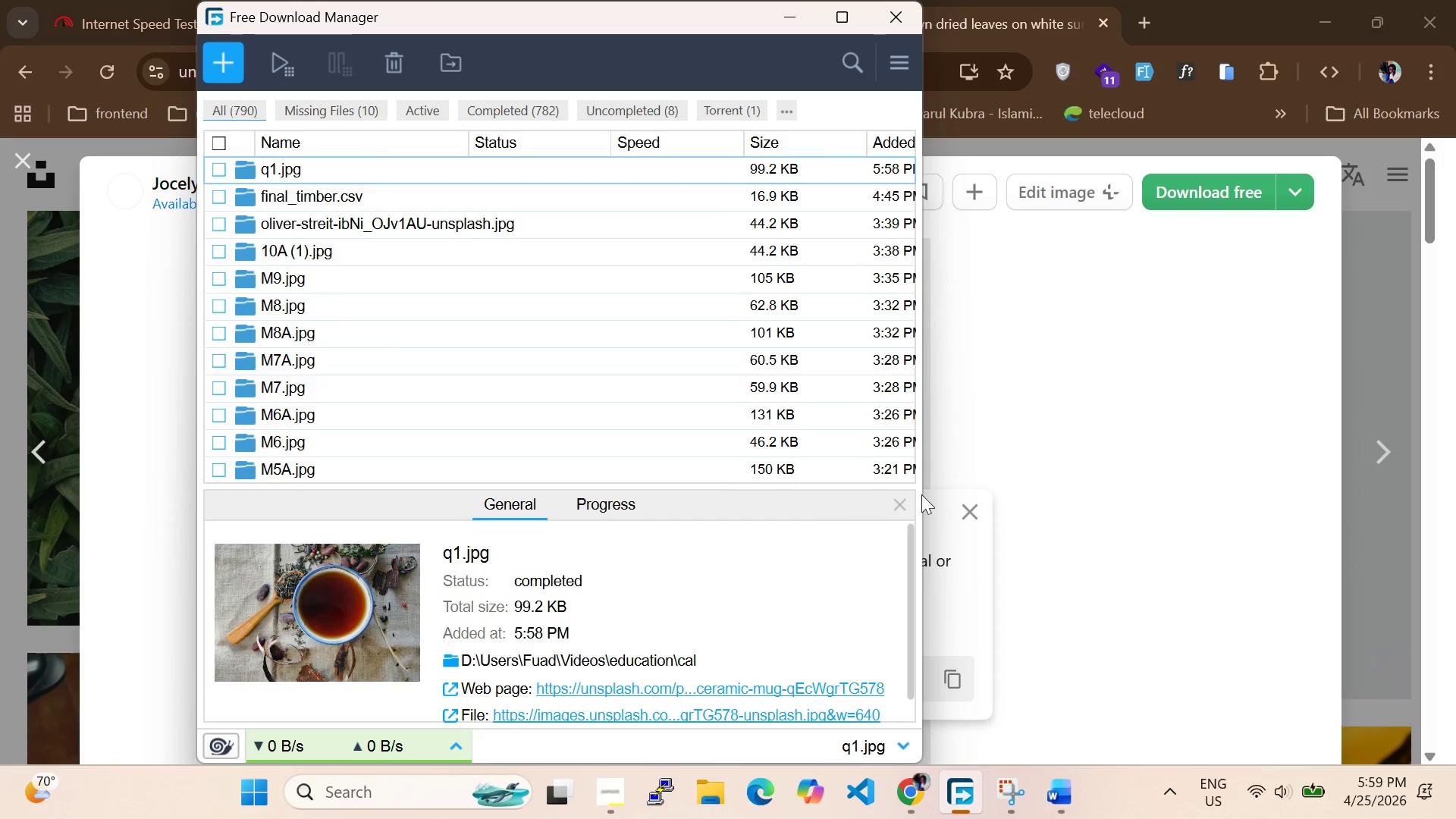 
double_click([1389, 482])
 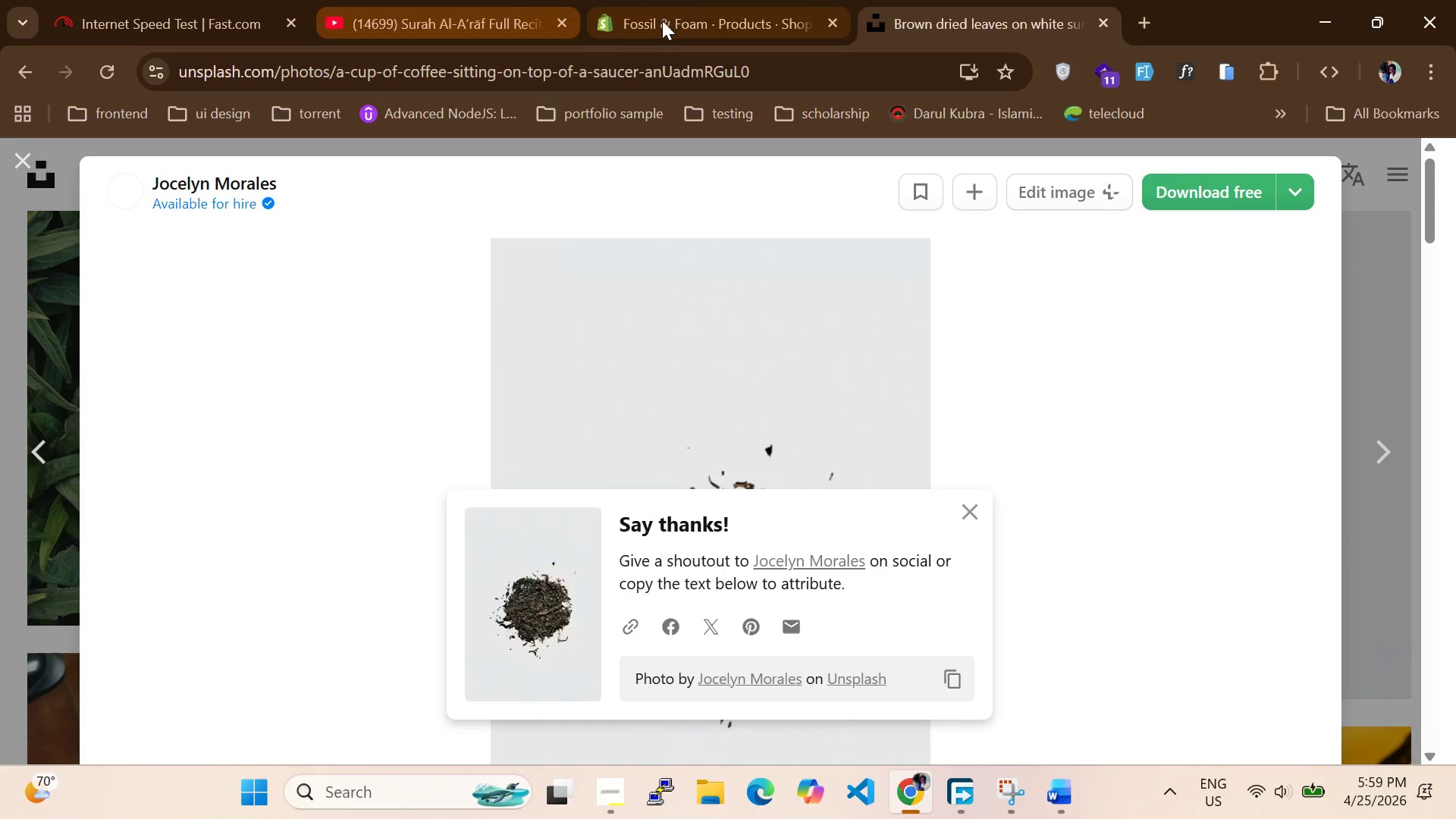 
left_click([662, 20])
 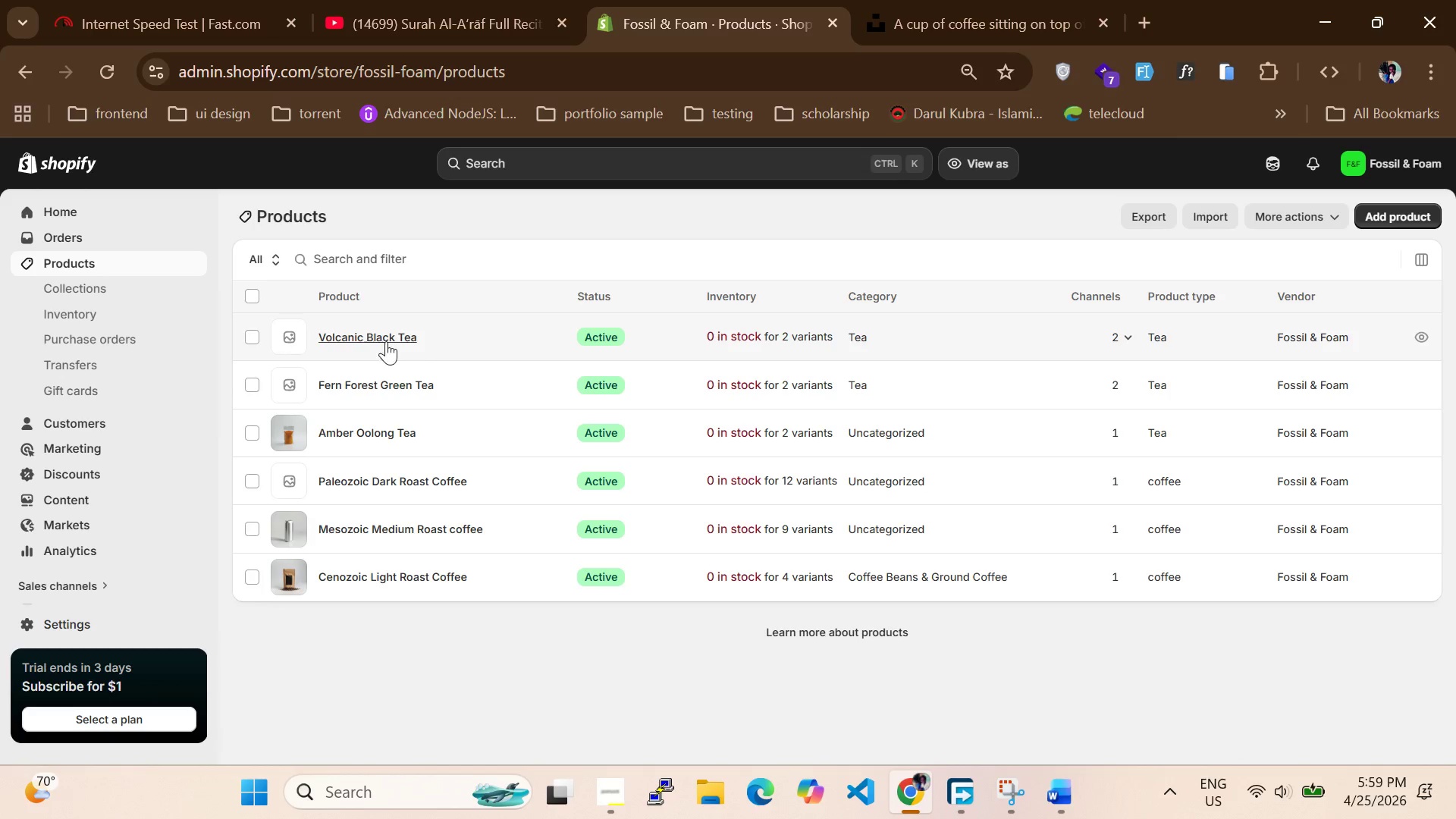 
left_click([388, 334])
 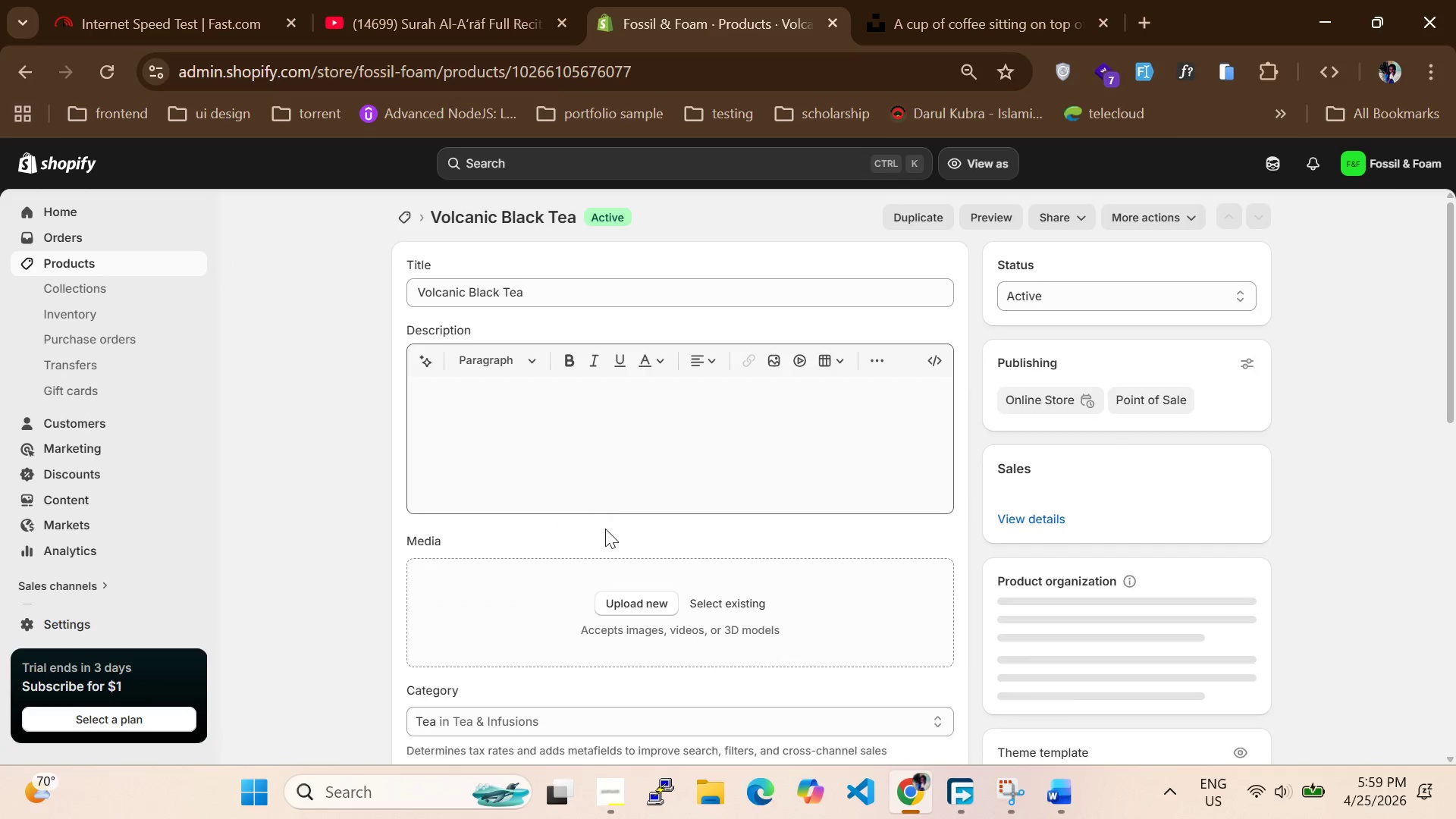 
left_click([641, 600])
 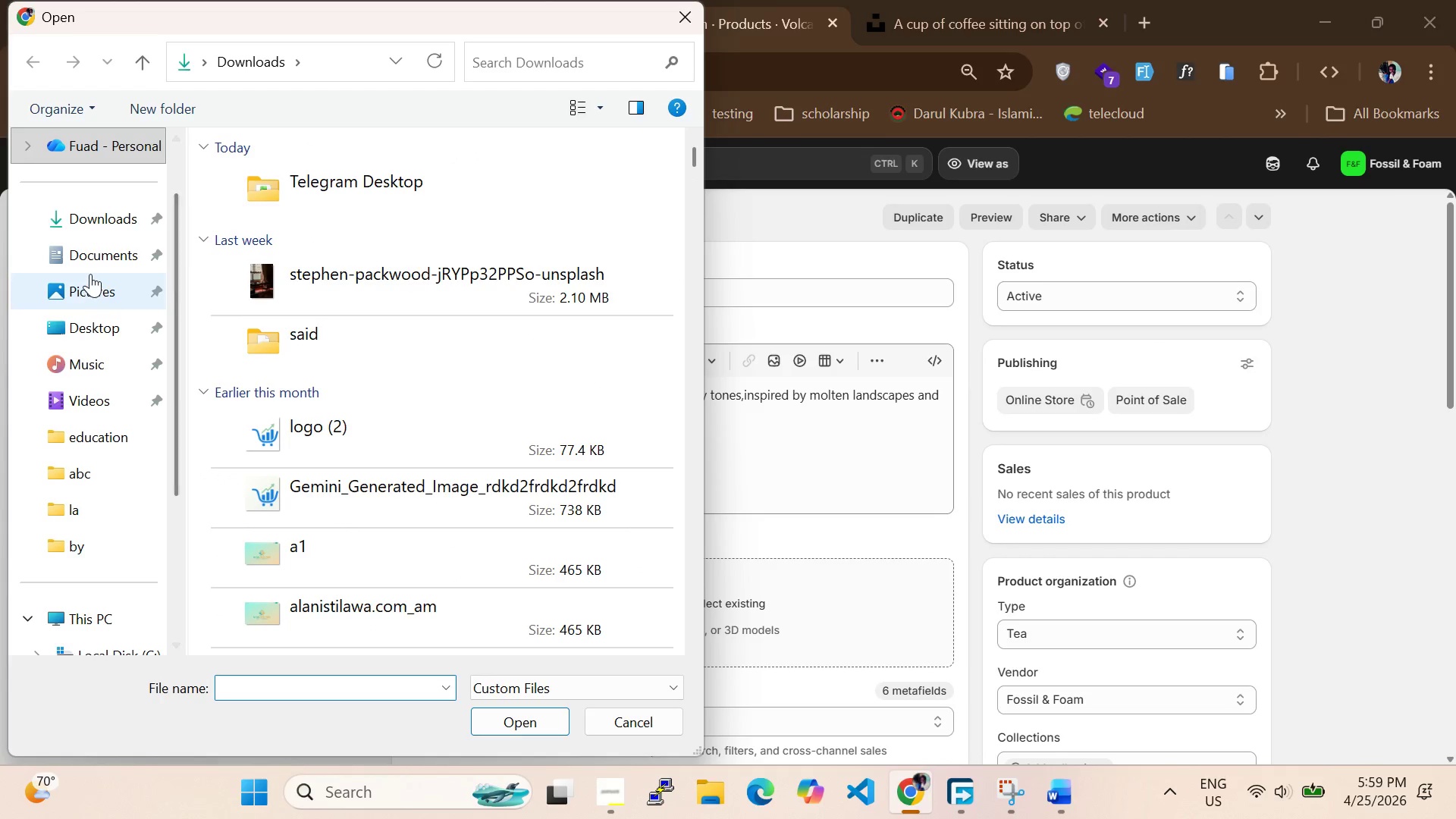 
scroll: coordinate [114, 447], scroll_direction: down, amount: 2.0
 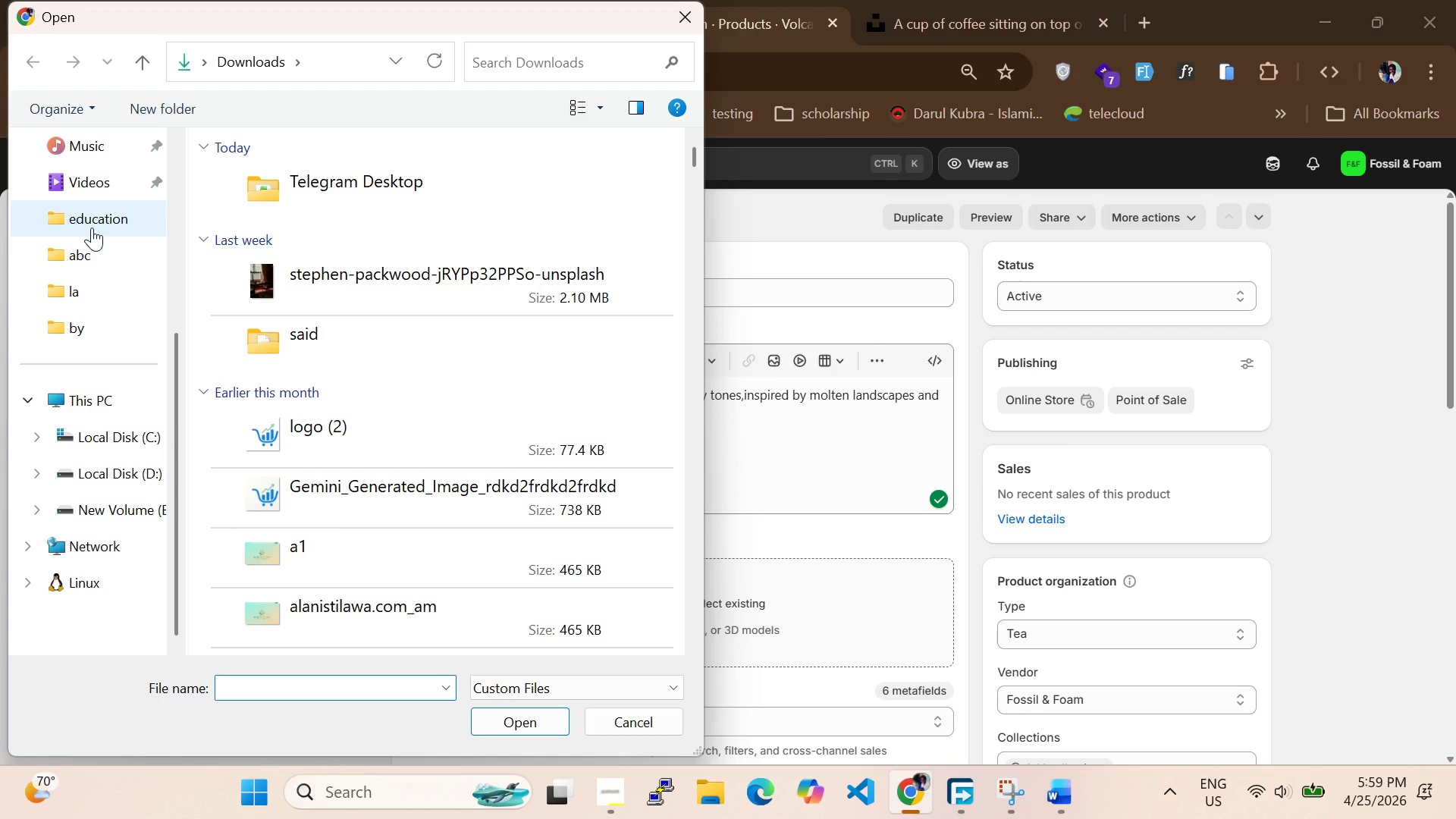 
left_click([92, 228])
 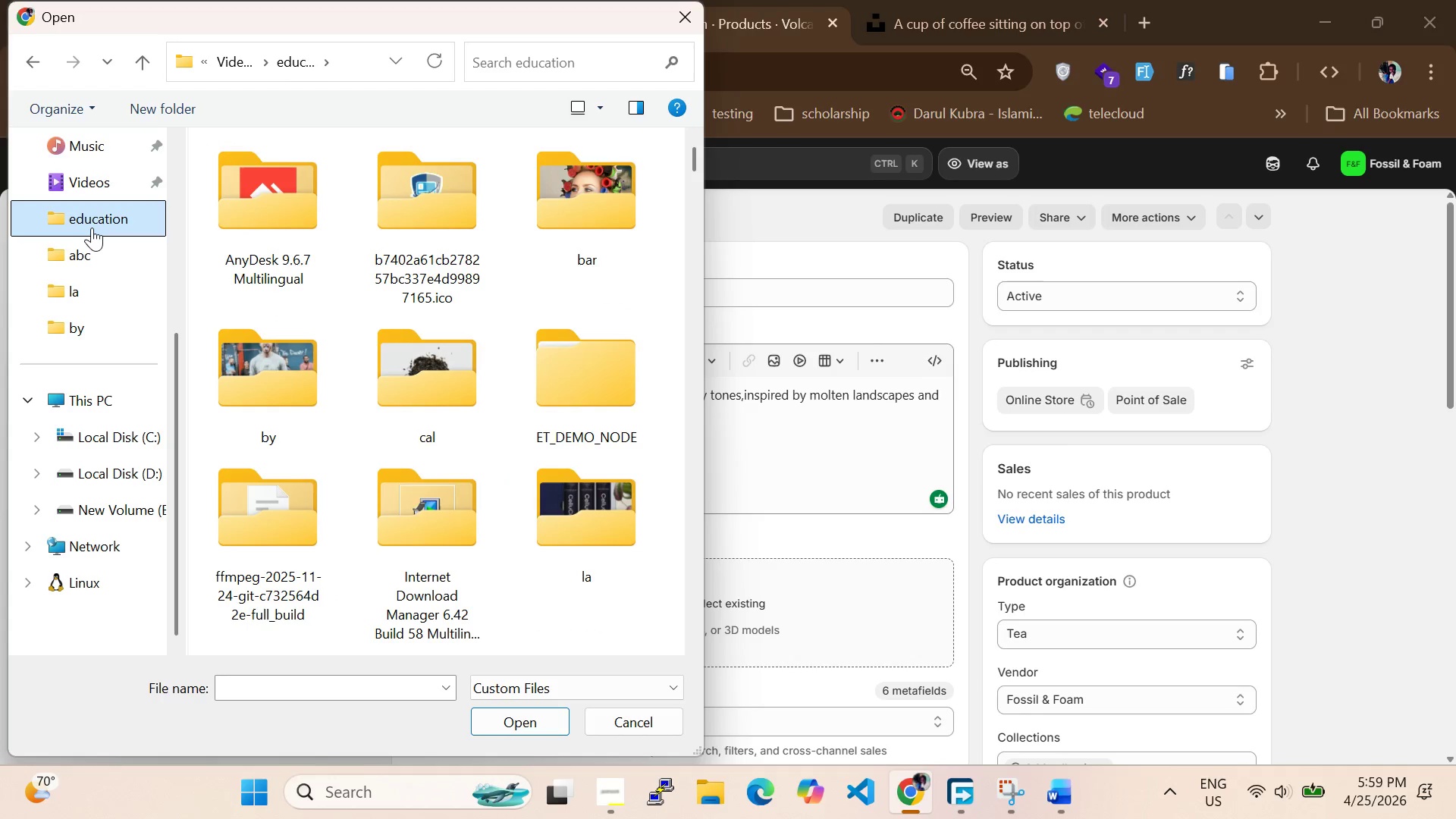 
left_click([92, 228])
 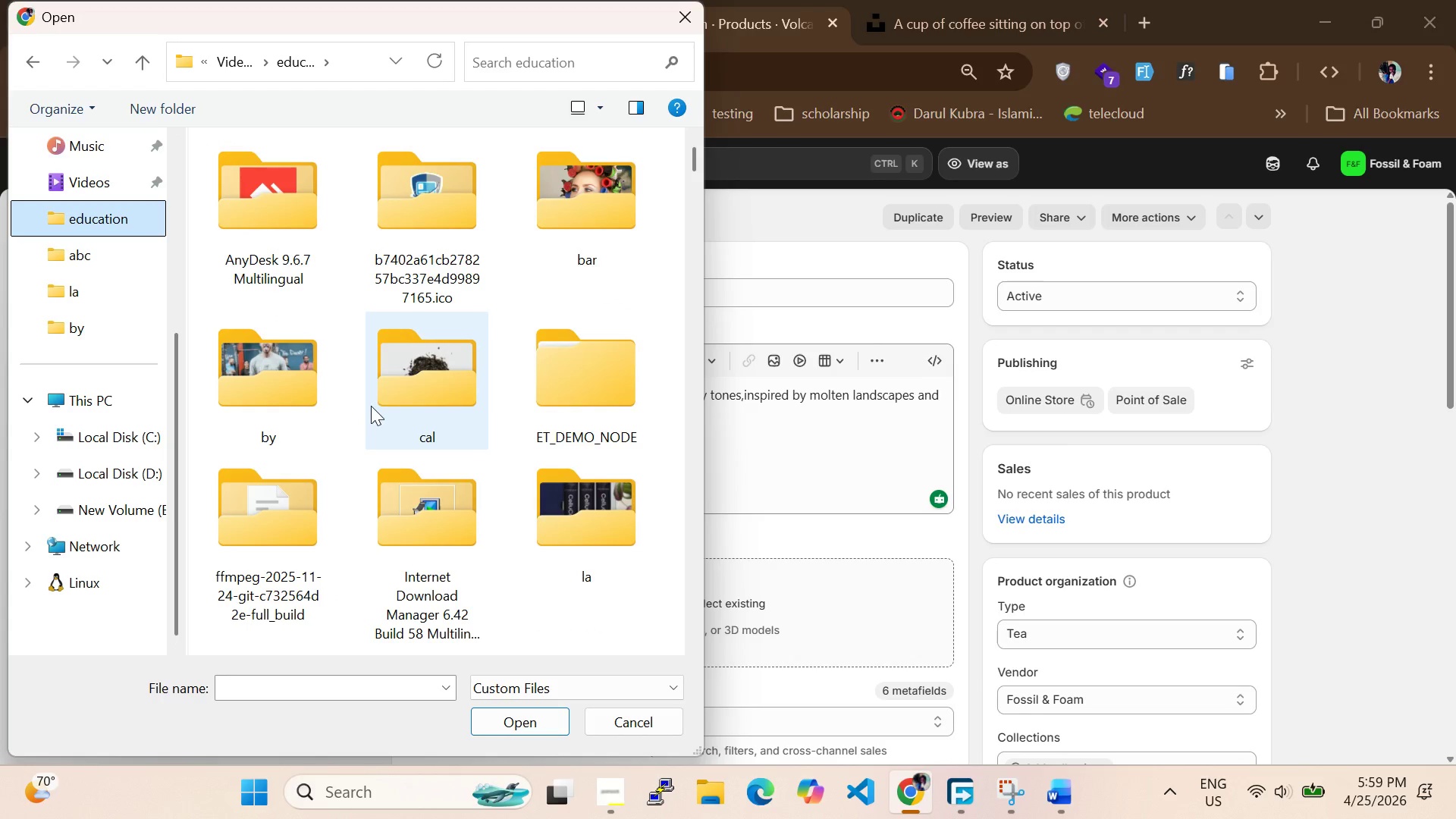 
double_click([401, 394])
 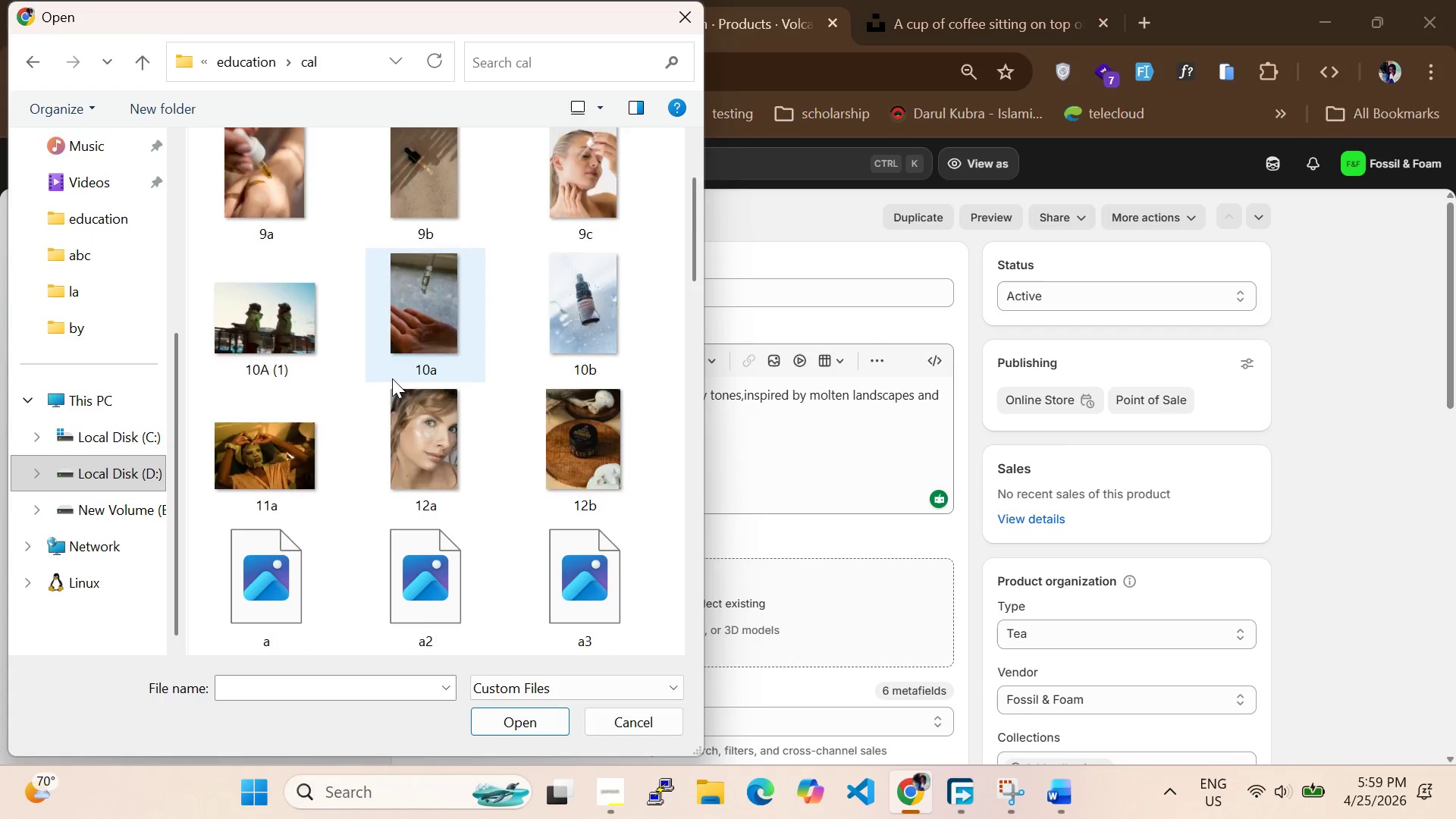 
scroll: coordinate [379, 461], scroll_direction: down, amount: 13.0
 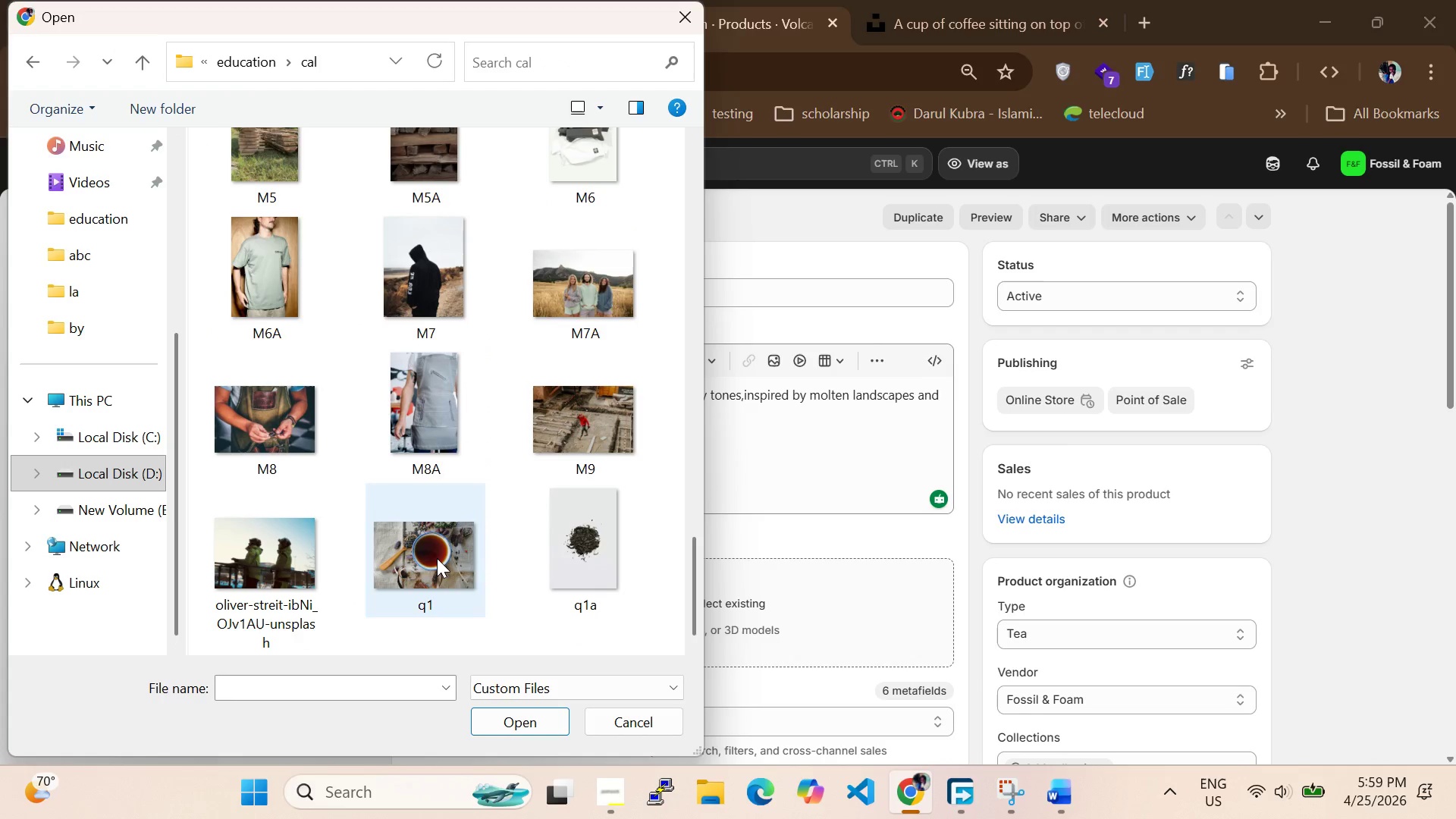 
left_click([437, 558])
 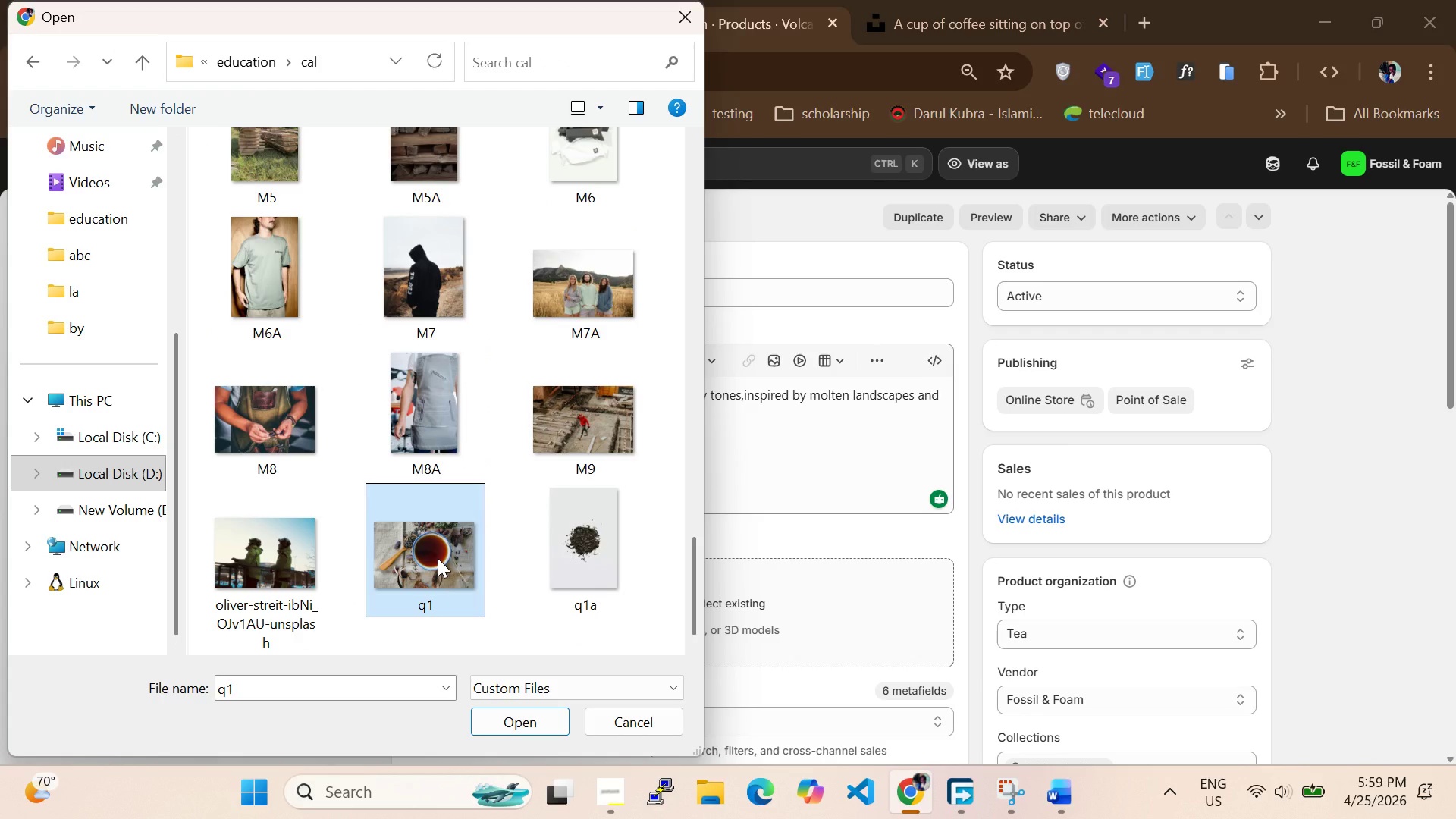 
hold_key(key=ShiftLeft, duration=0.73)
left_click([608, 555])
 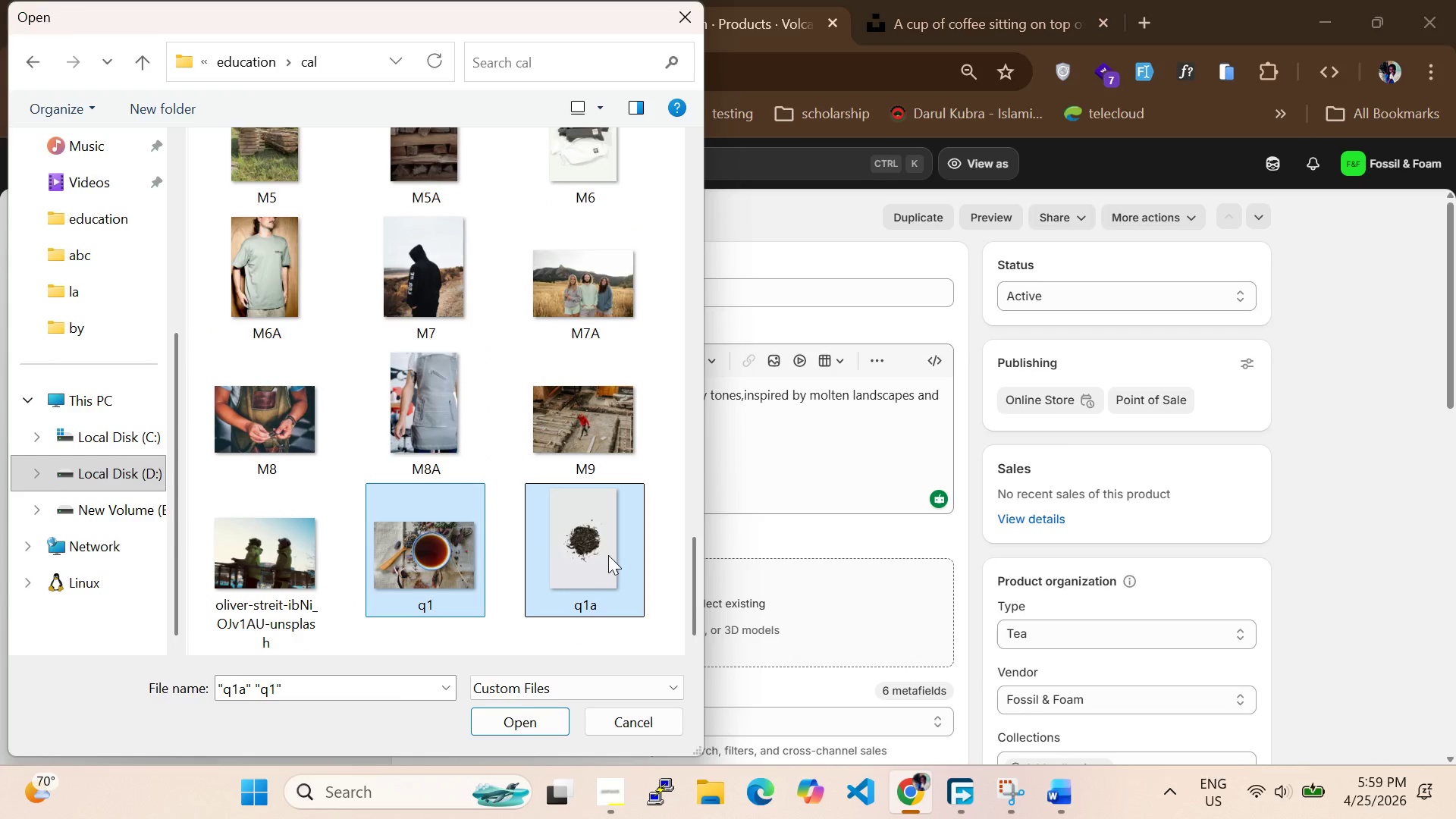 
key(Enter)
 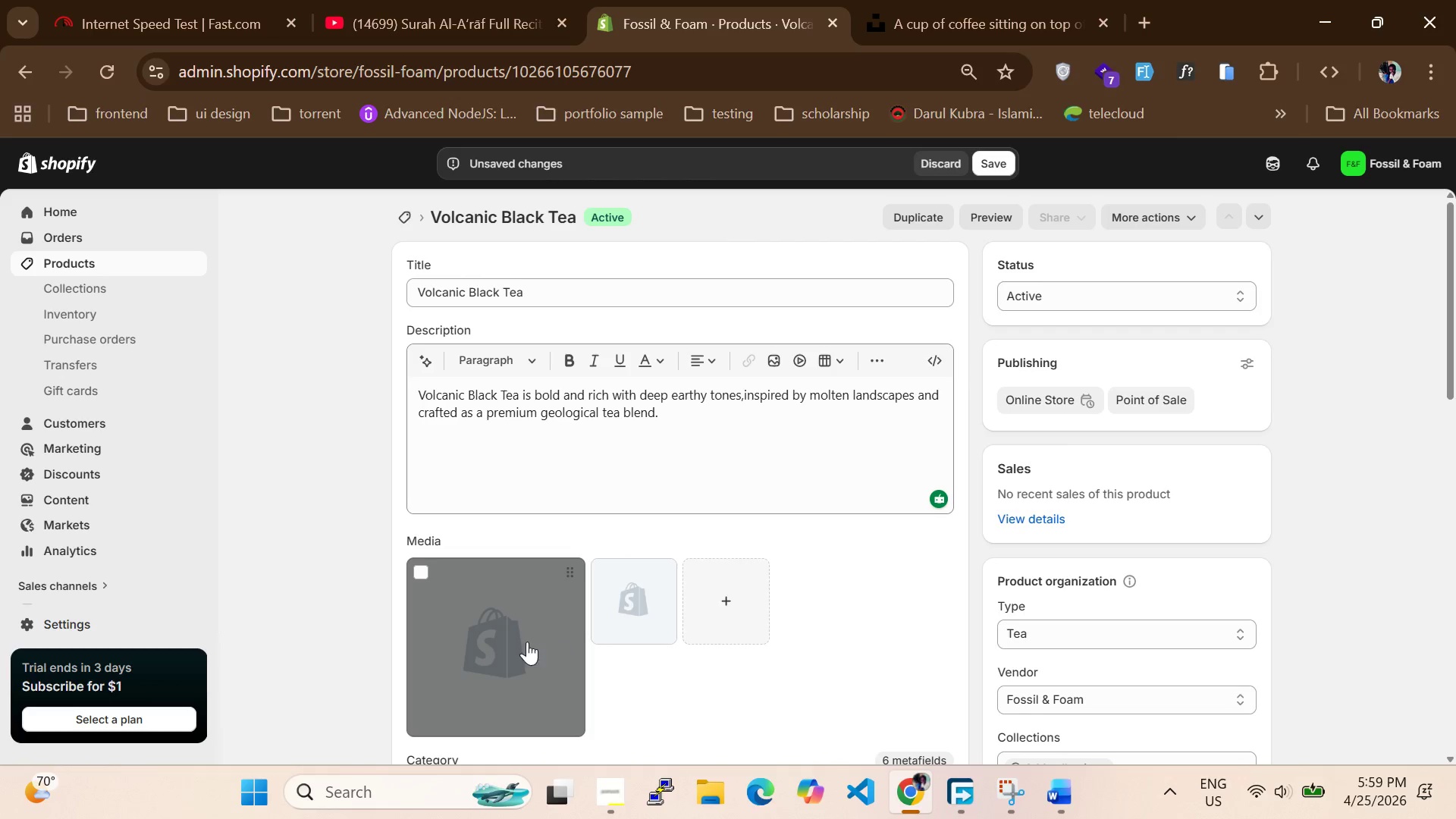 
wait(7.41)
 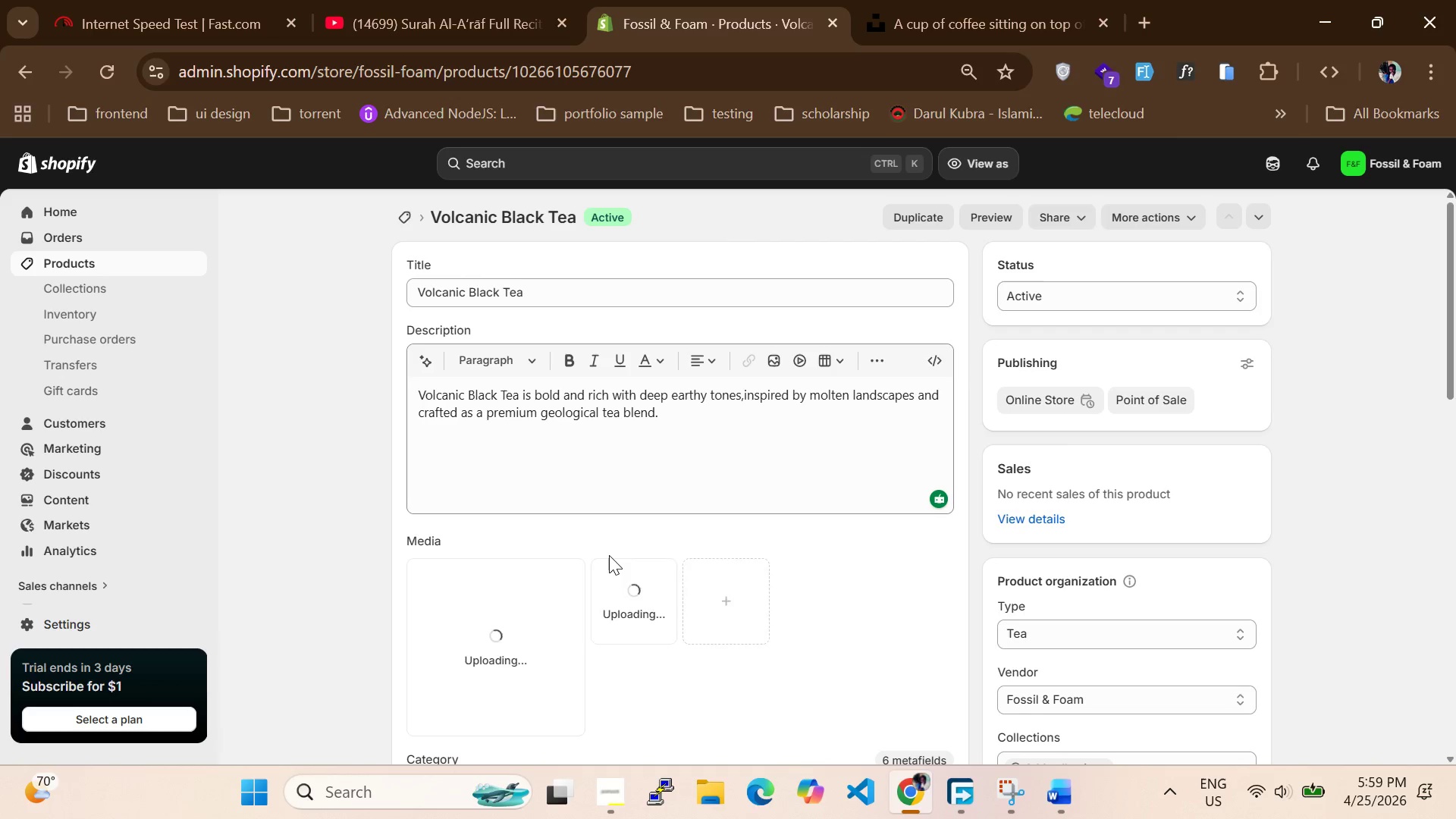 
double_click([479, 658])
 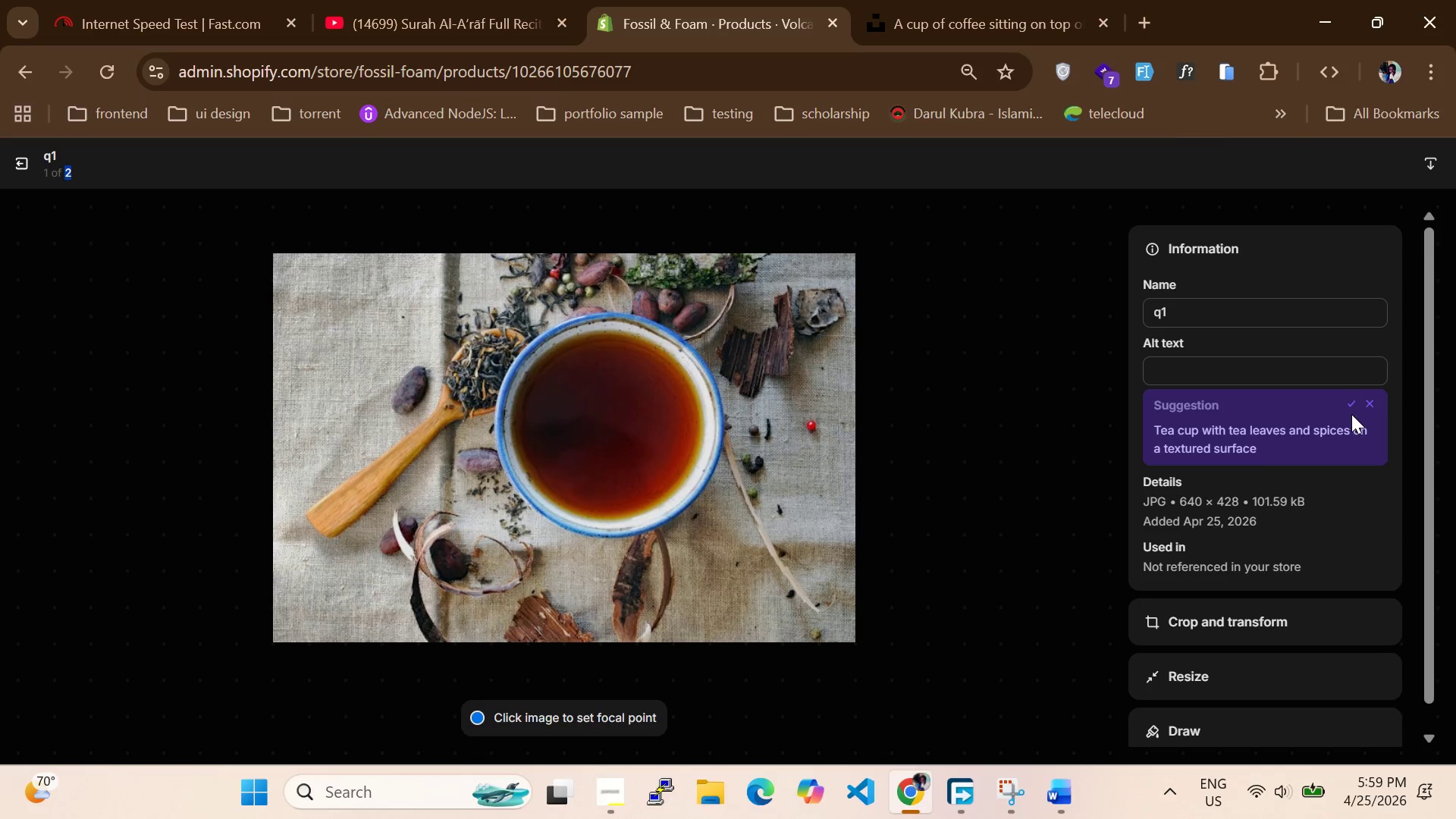 
left_click([1357, 393])
 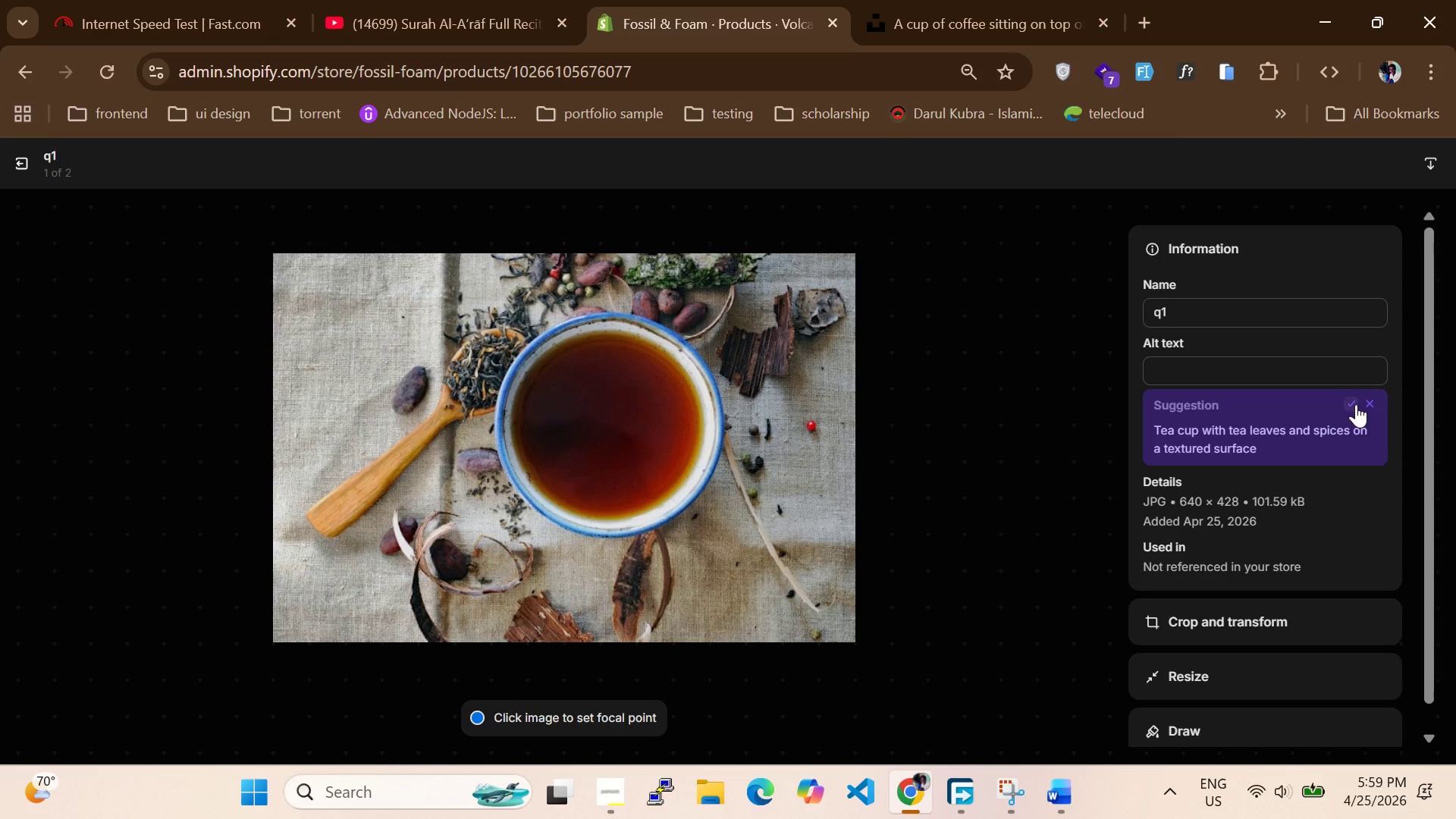 
left_click([1356, 404])
 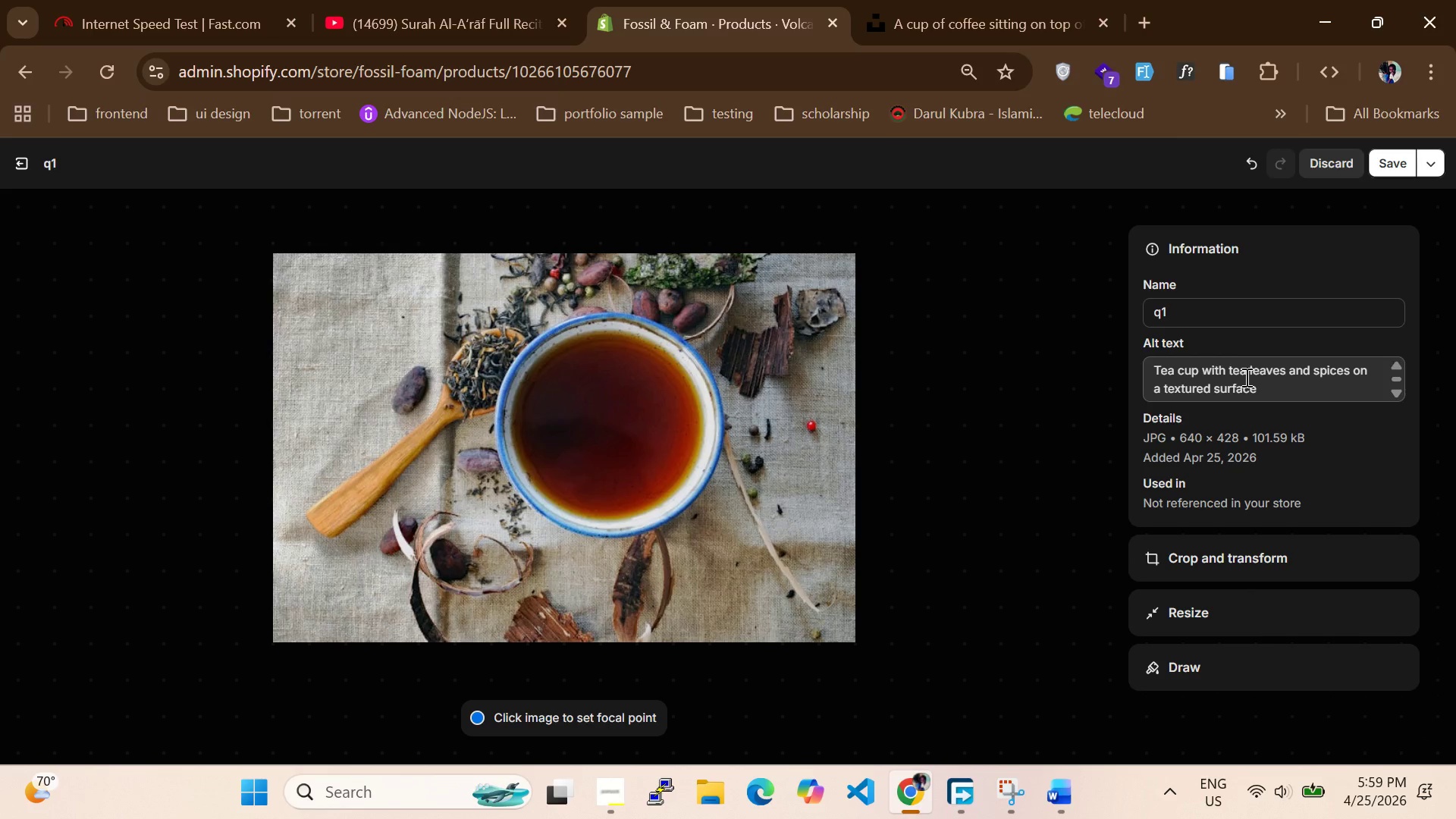 
left_click([1398, 161])
 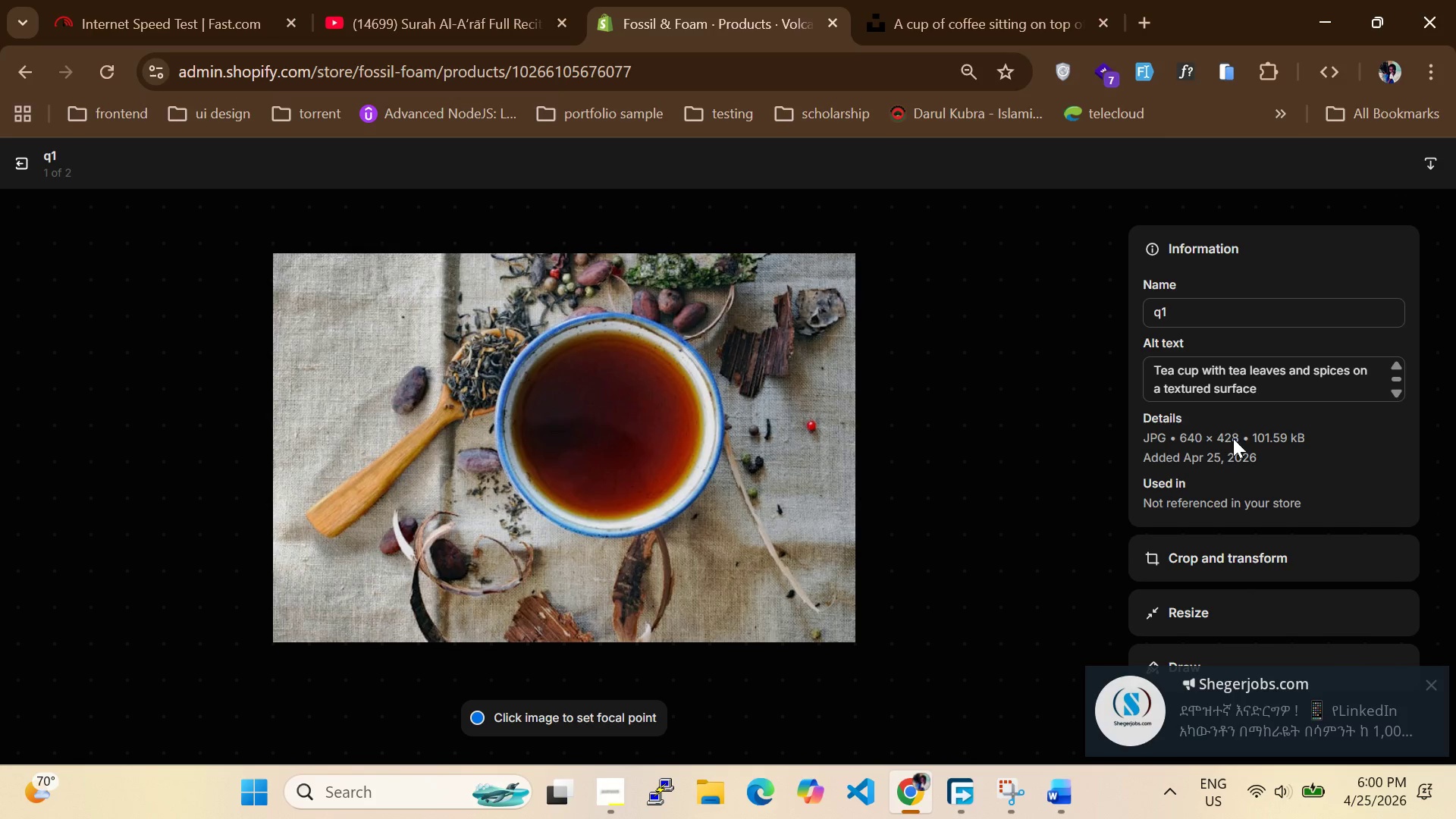 
wait(5.67)
 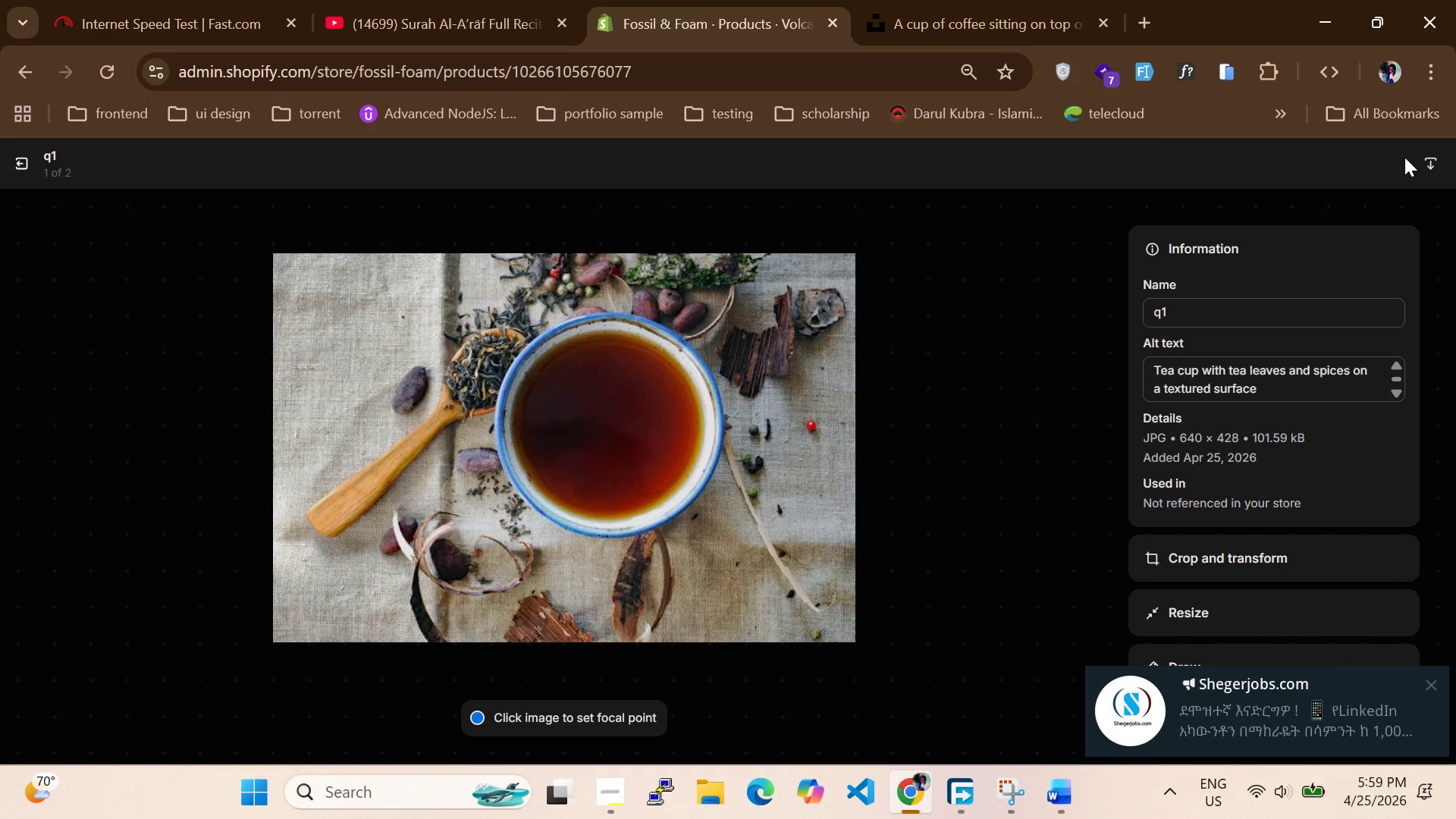 
left_click([1079, 475])
 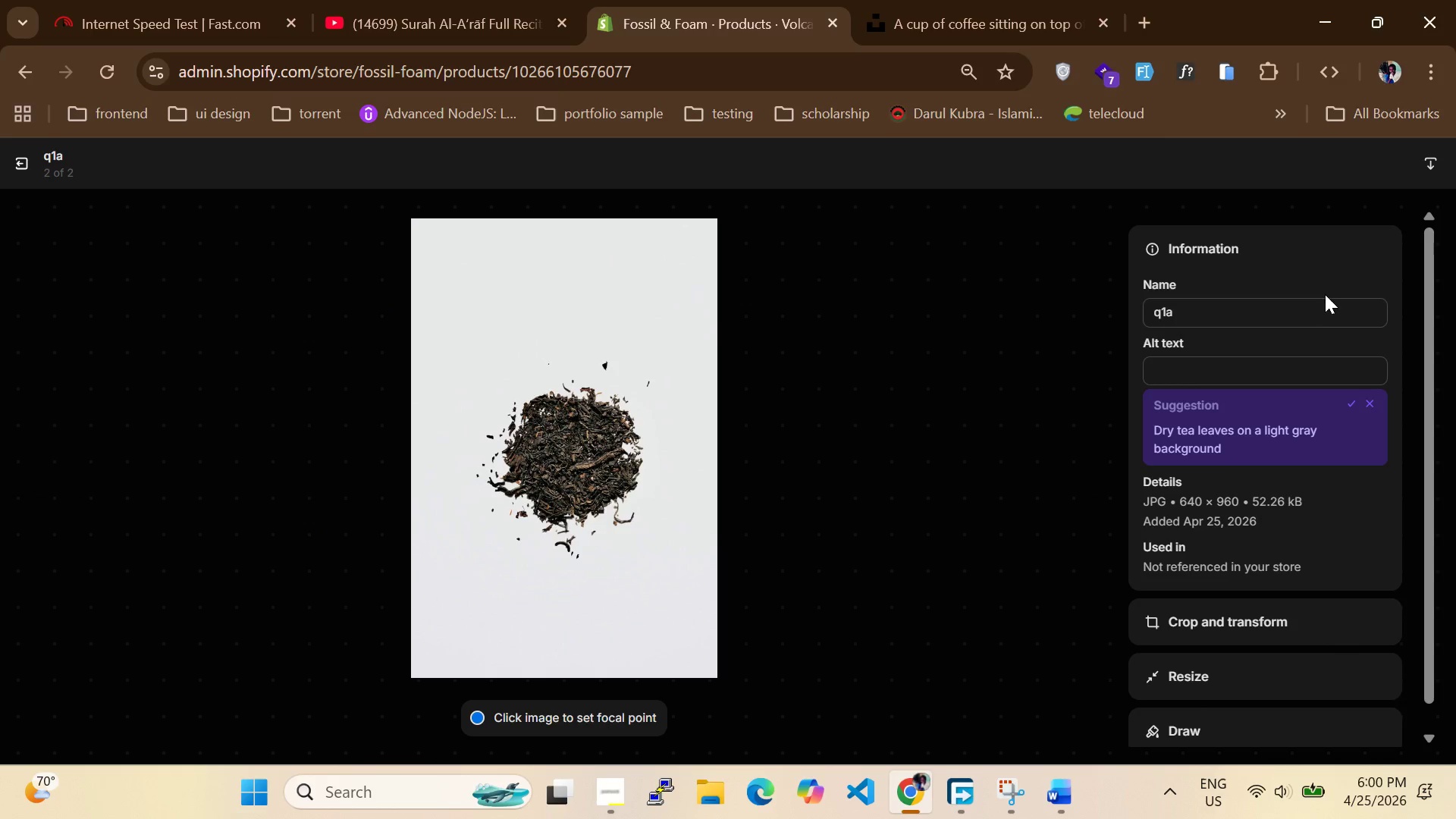 
left_click([1356, 408])
 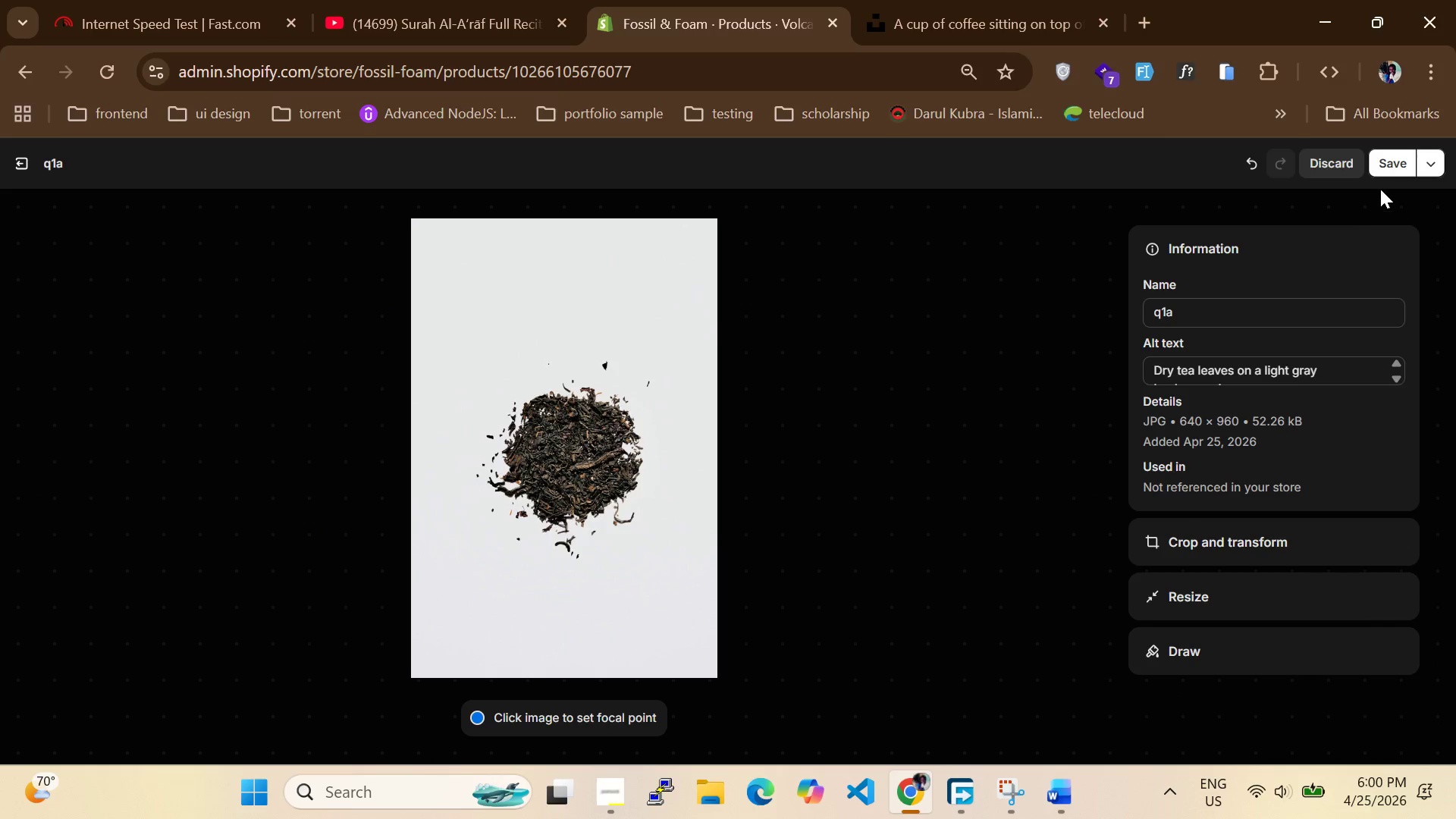 
left_click([1383, 169])
 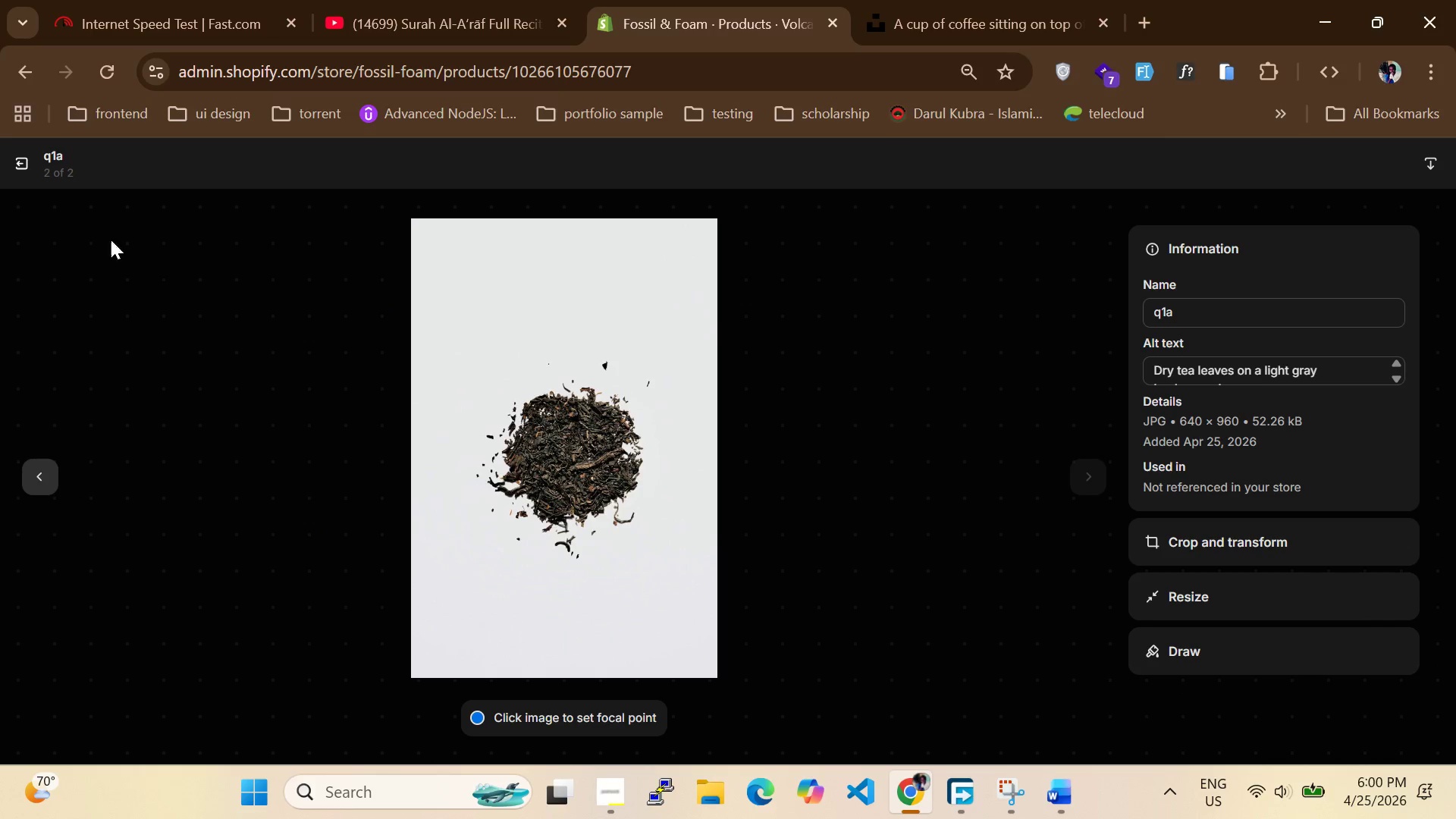 
left_click([11, 162])
 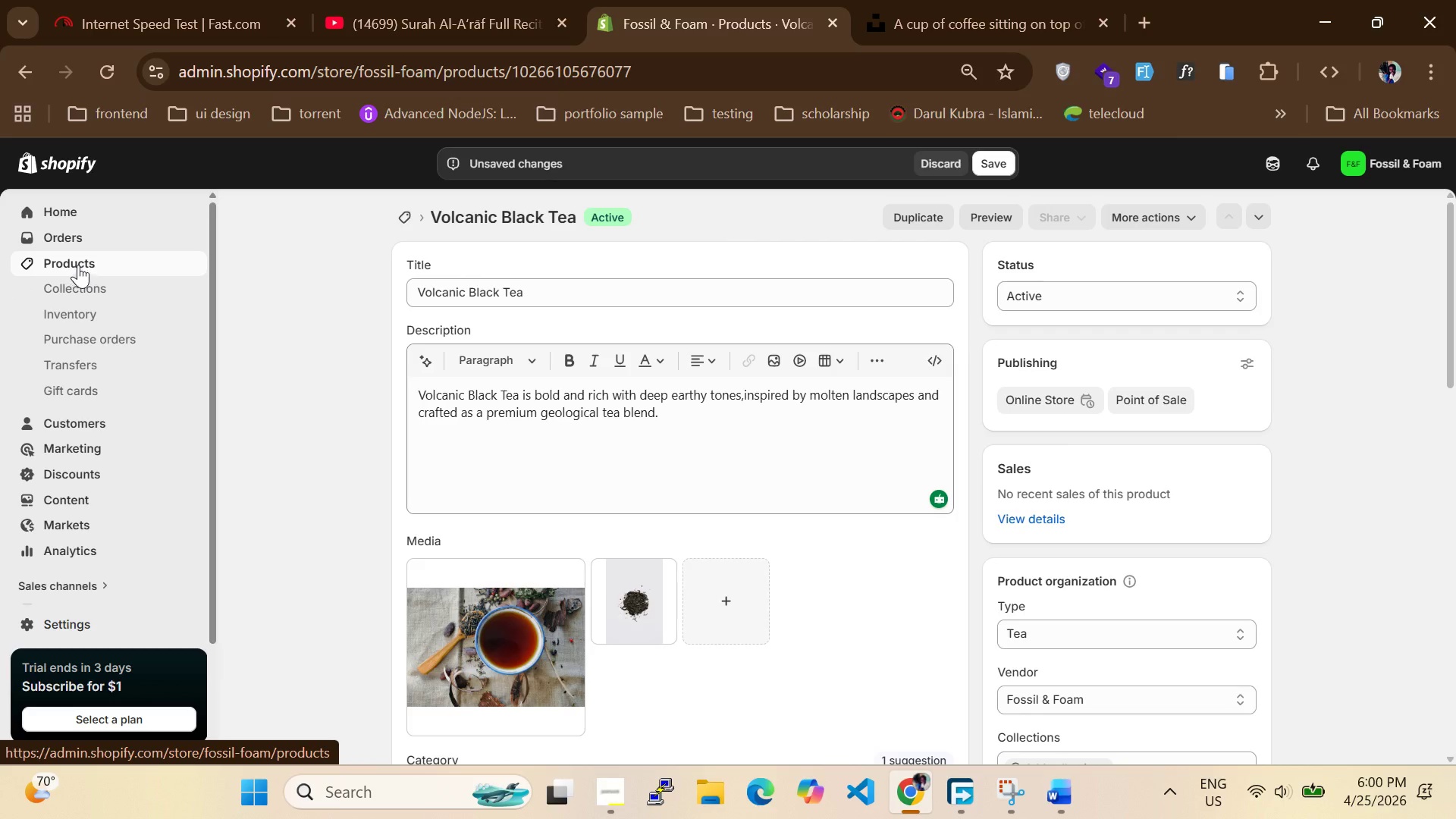 
scroll: coordinate [555, 425], scroll_direction: down, amount: 13.0
 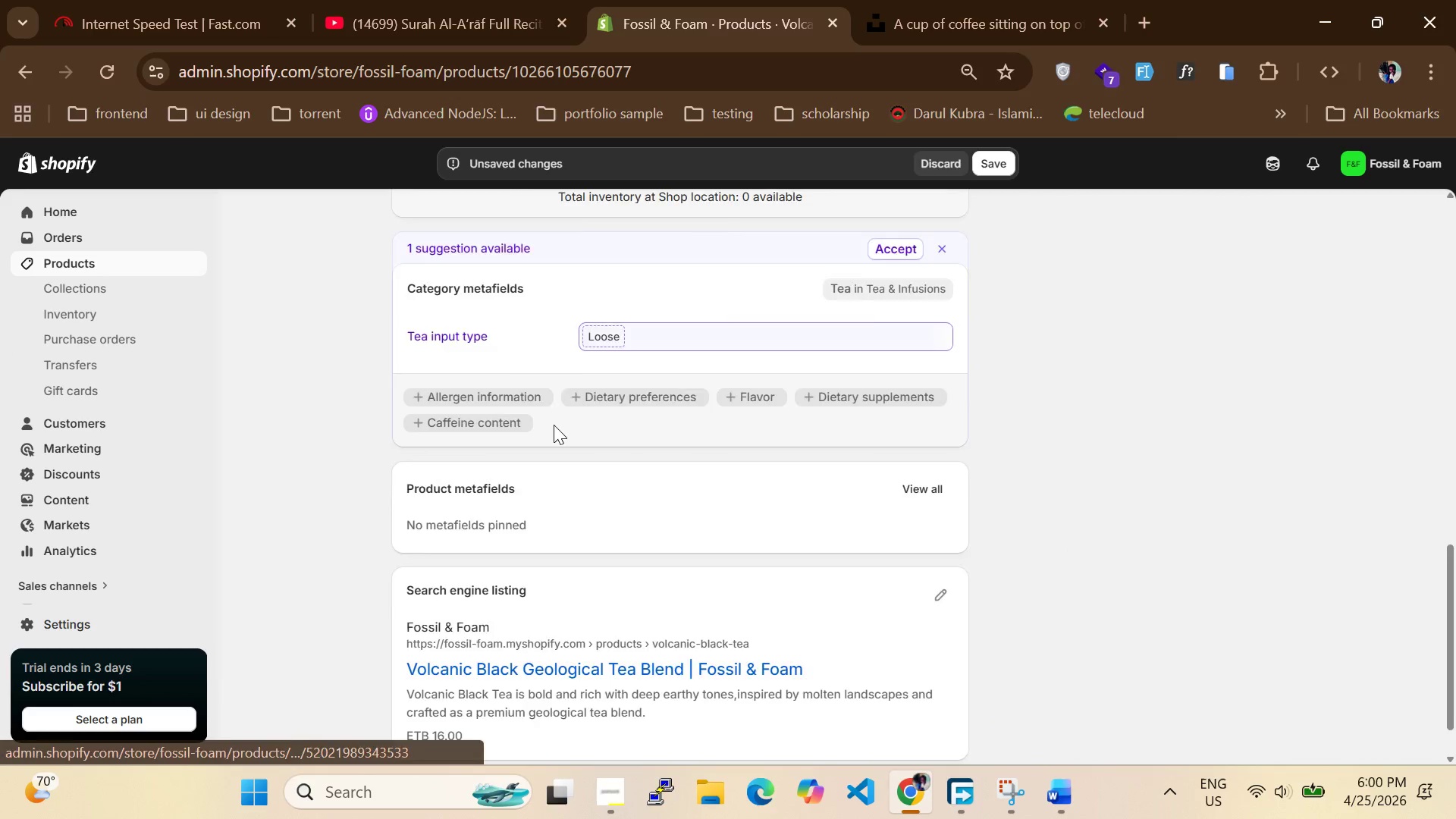 
scroll: coordinate [554, 425], scroll_direction: none, amount: 0.0
 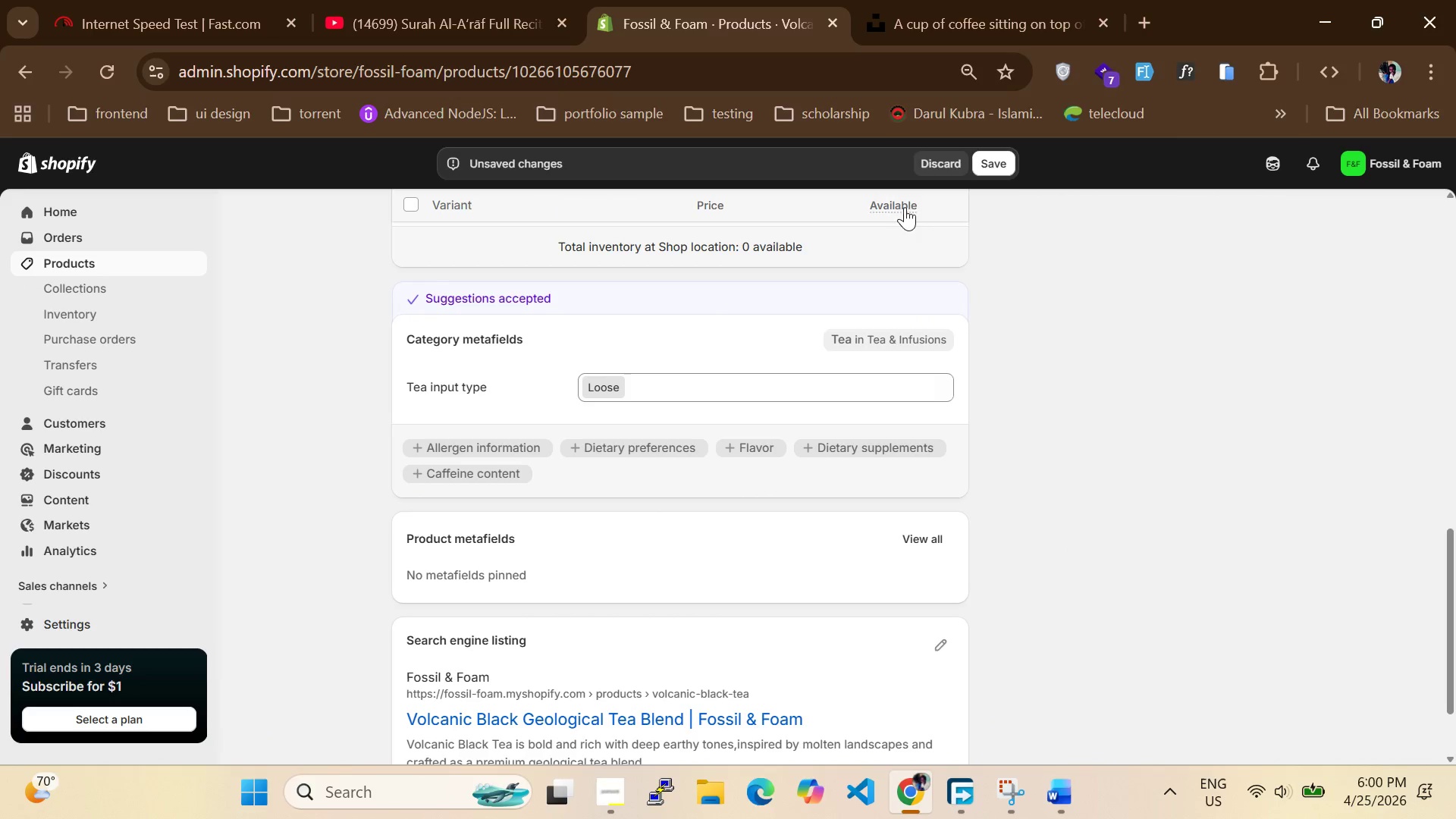 
left_click([999, 168])
 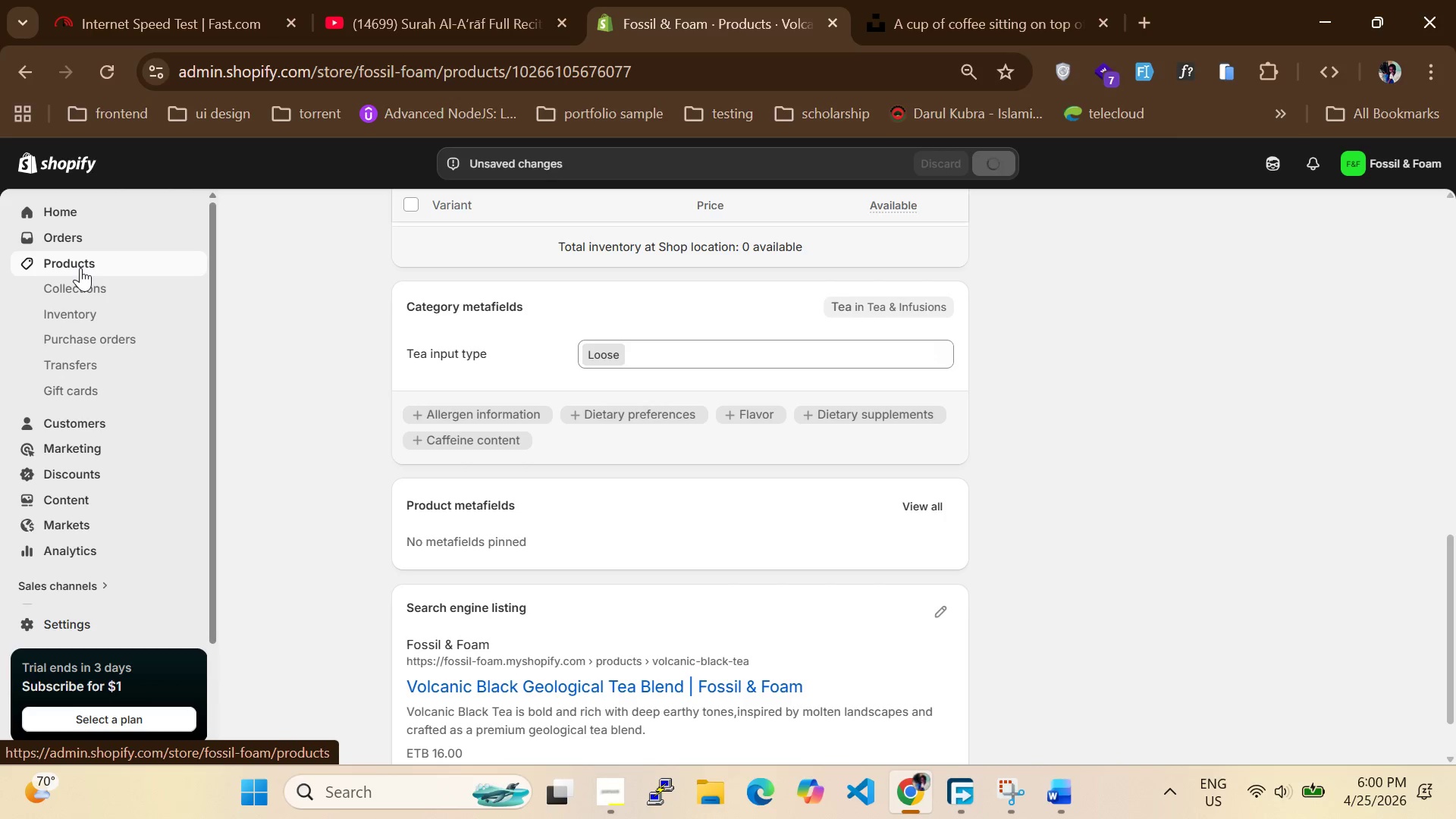 
wait(9.23)
 